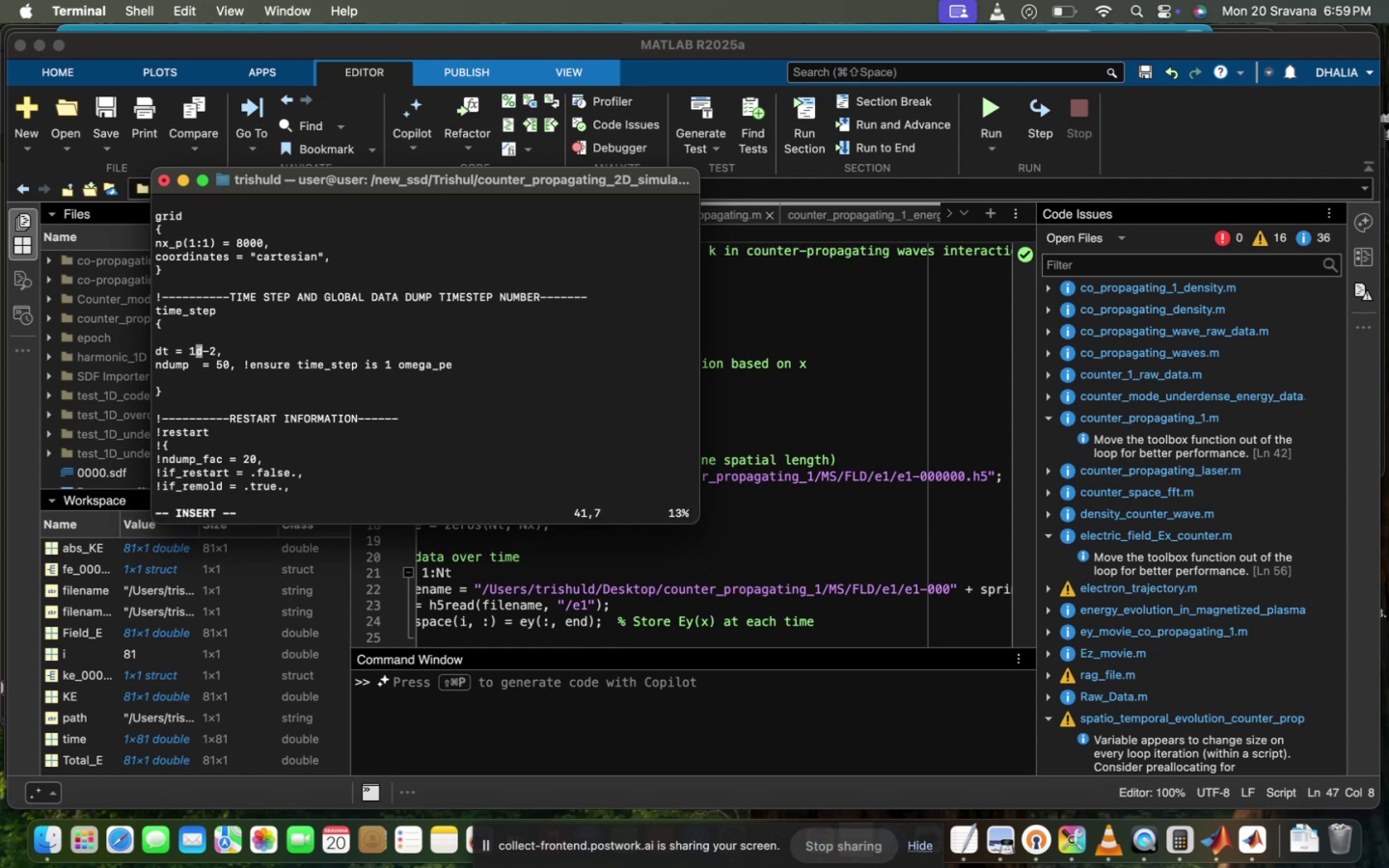 
key(ArrowDown)
 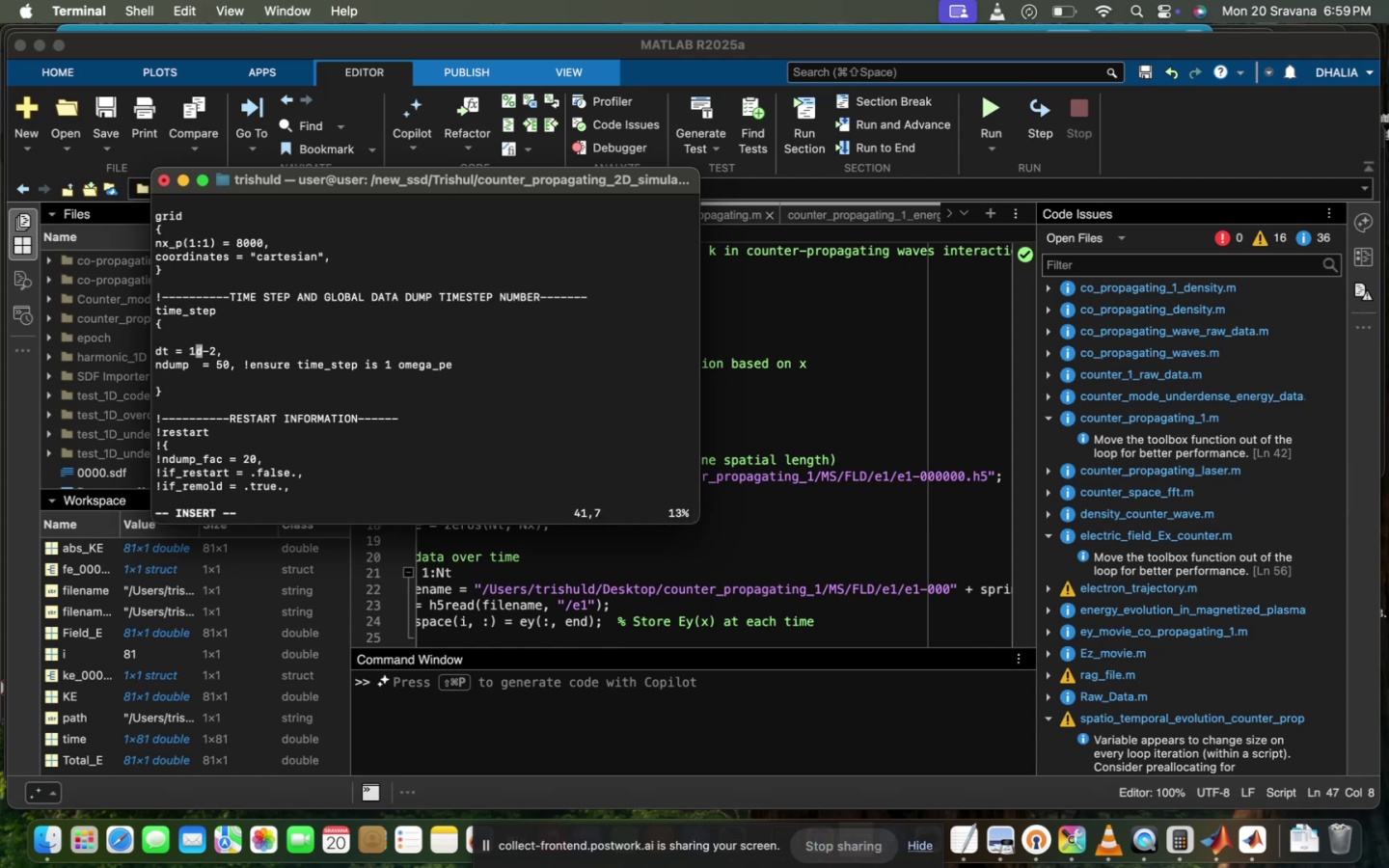 
key(ArrowUp)
 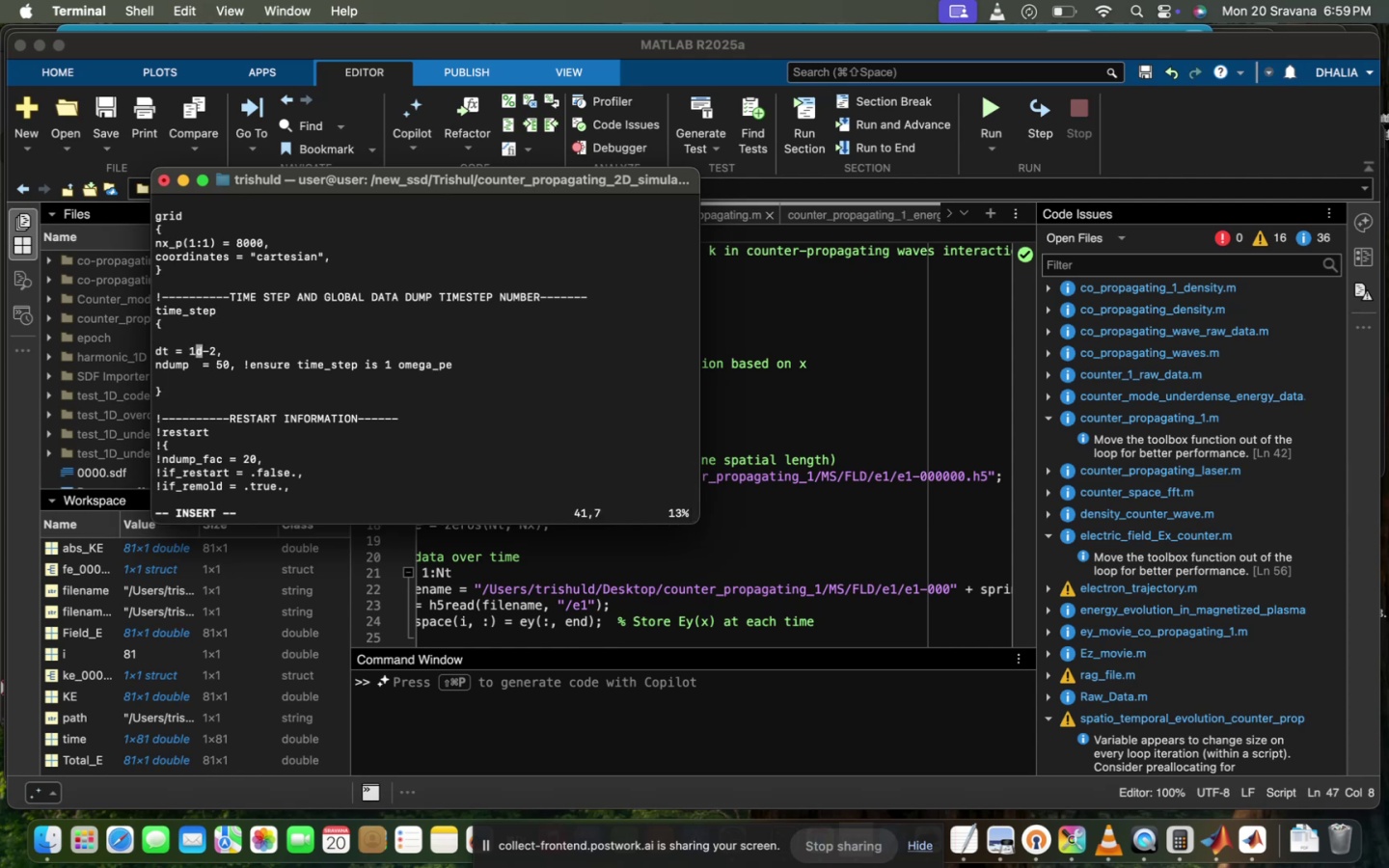 
key(ArrowDown)
 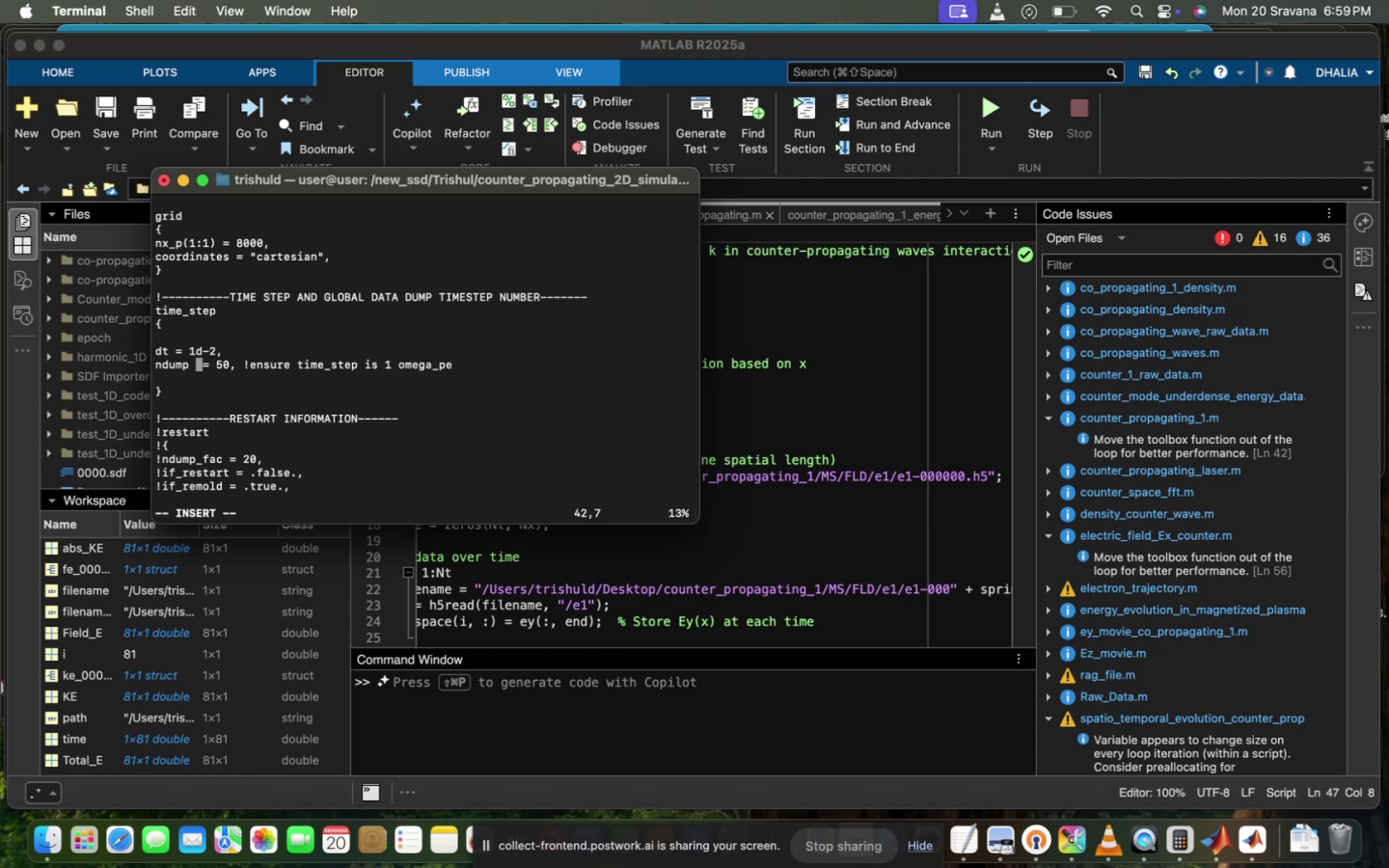 
key(ArrowRight)
 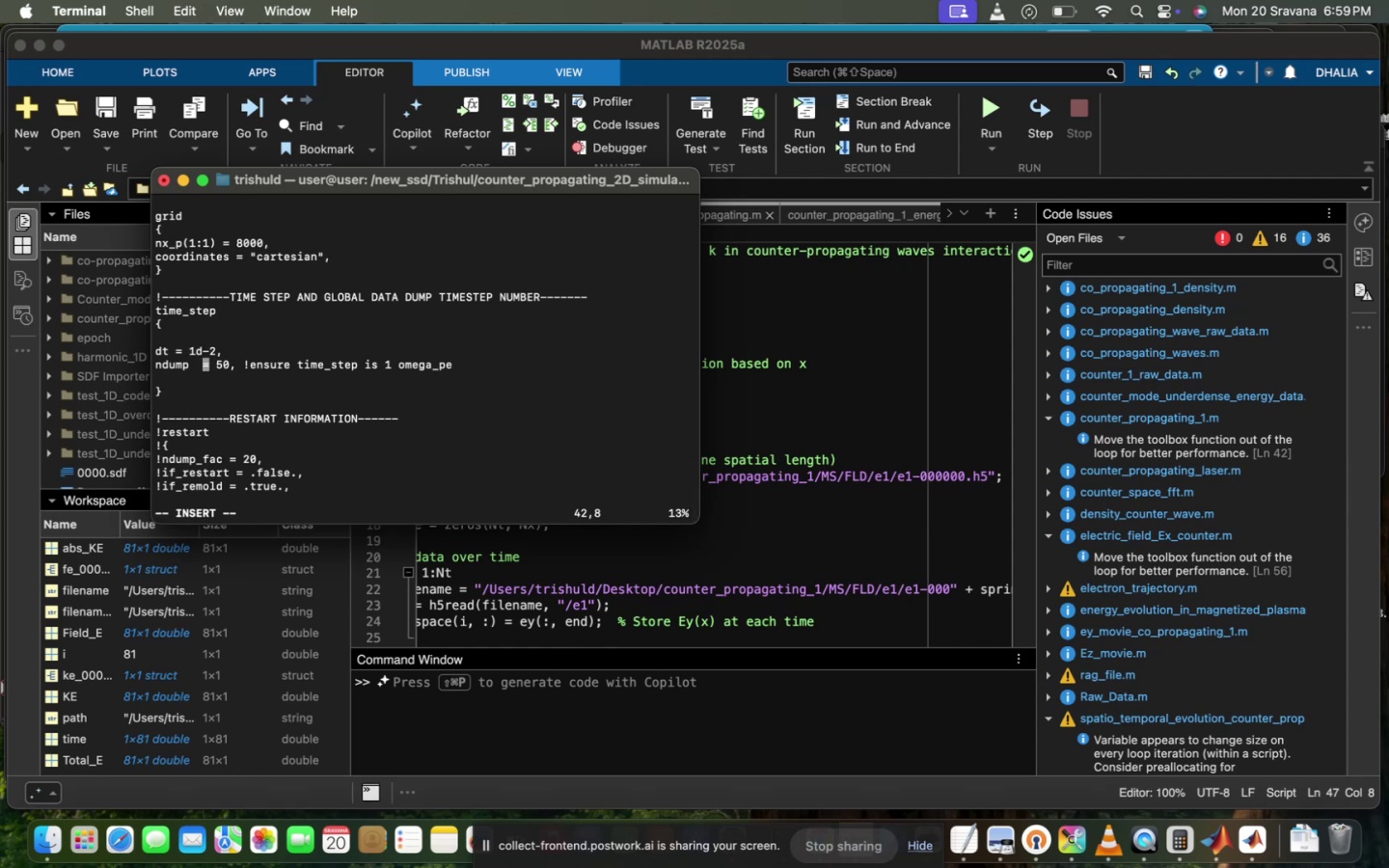 
key(ArrowRight)
 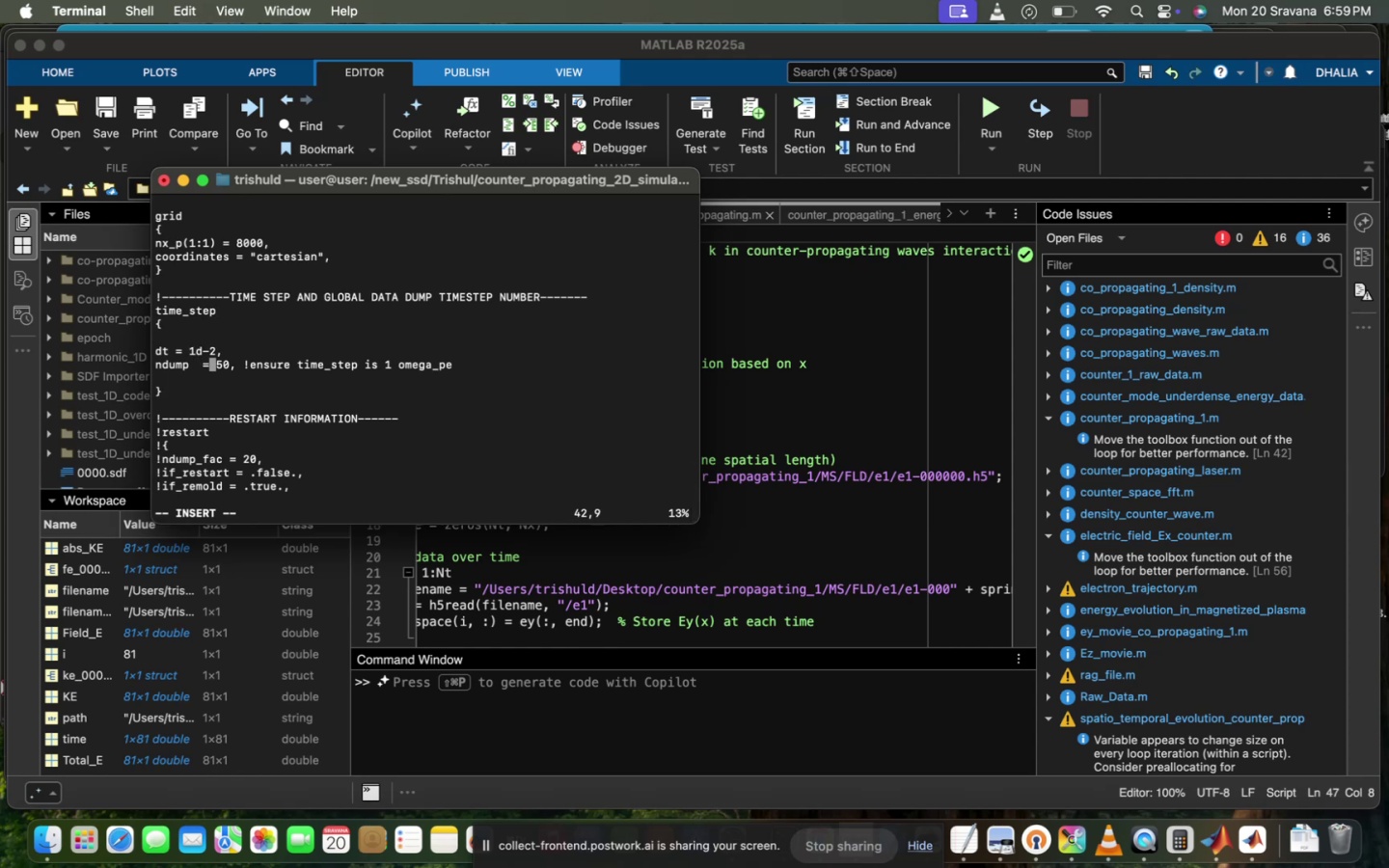 
key(ArrowRight)
 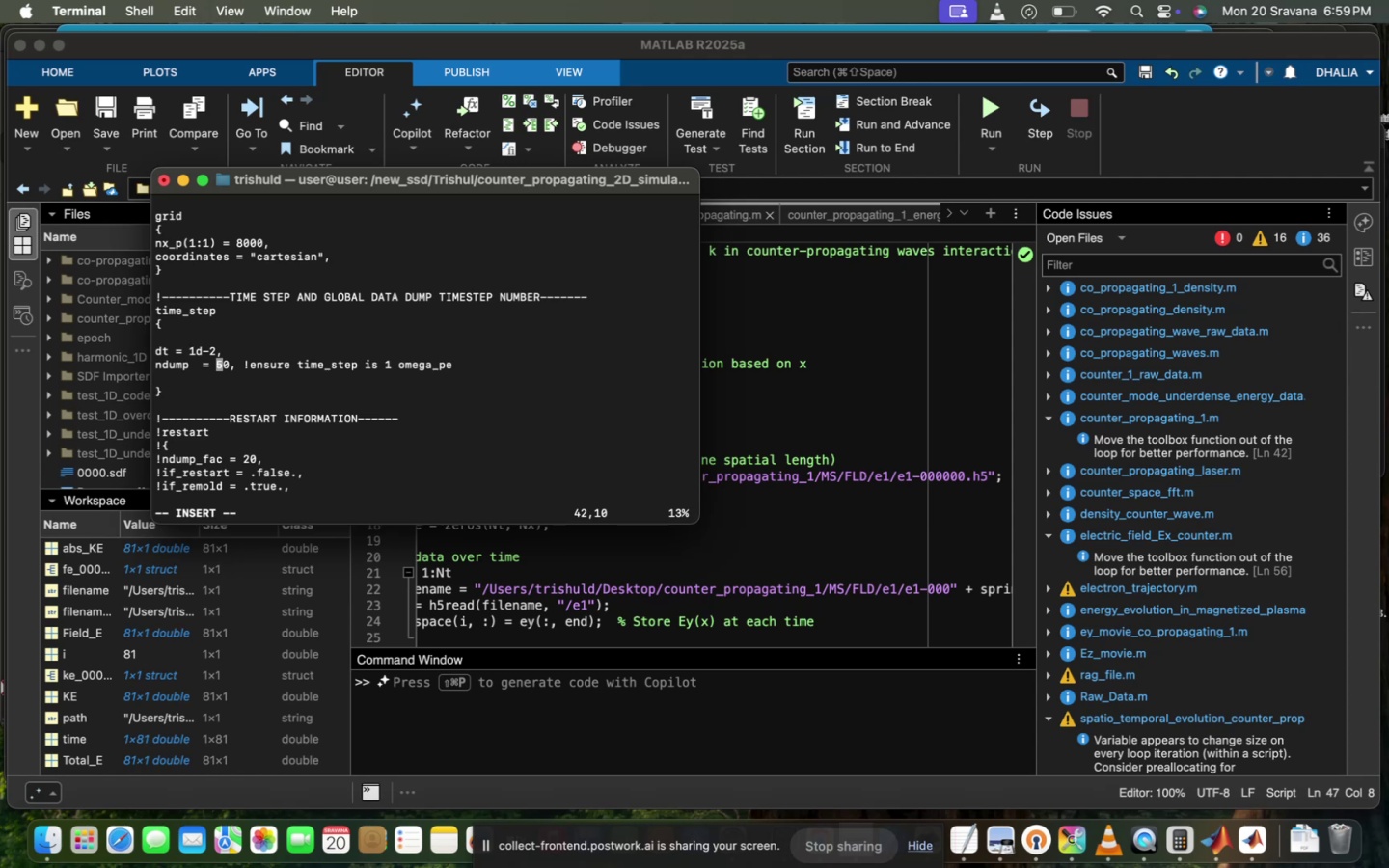 
key(ArrowRight)
 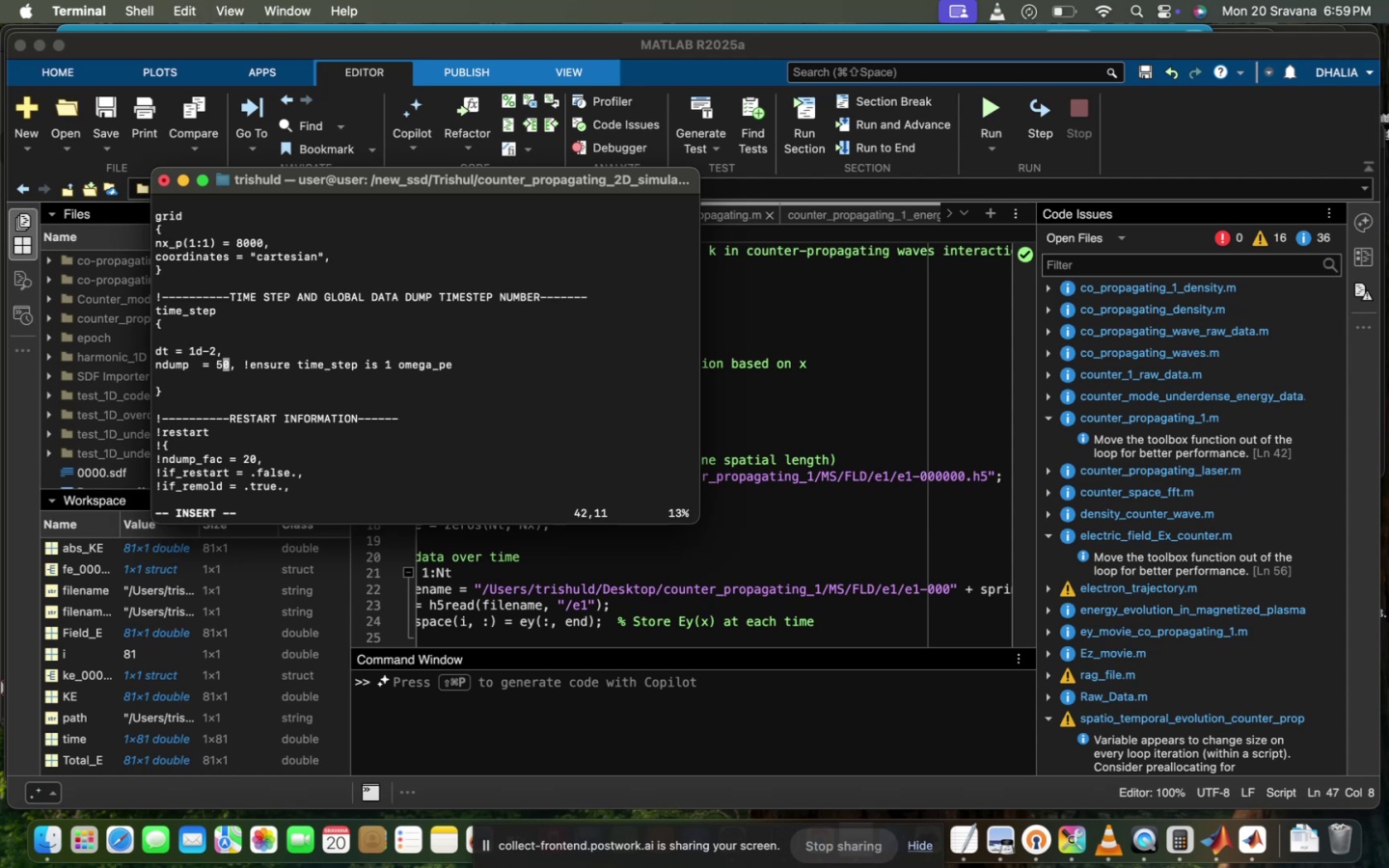 
key(Backspace)
type(10)
 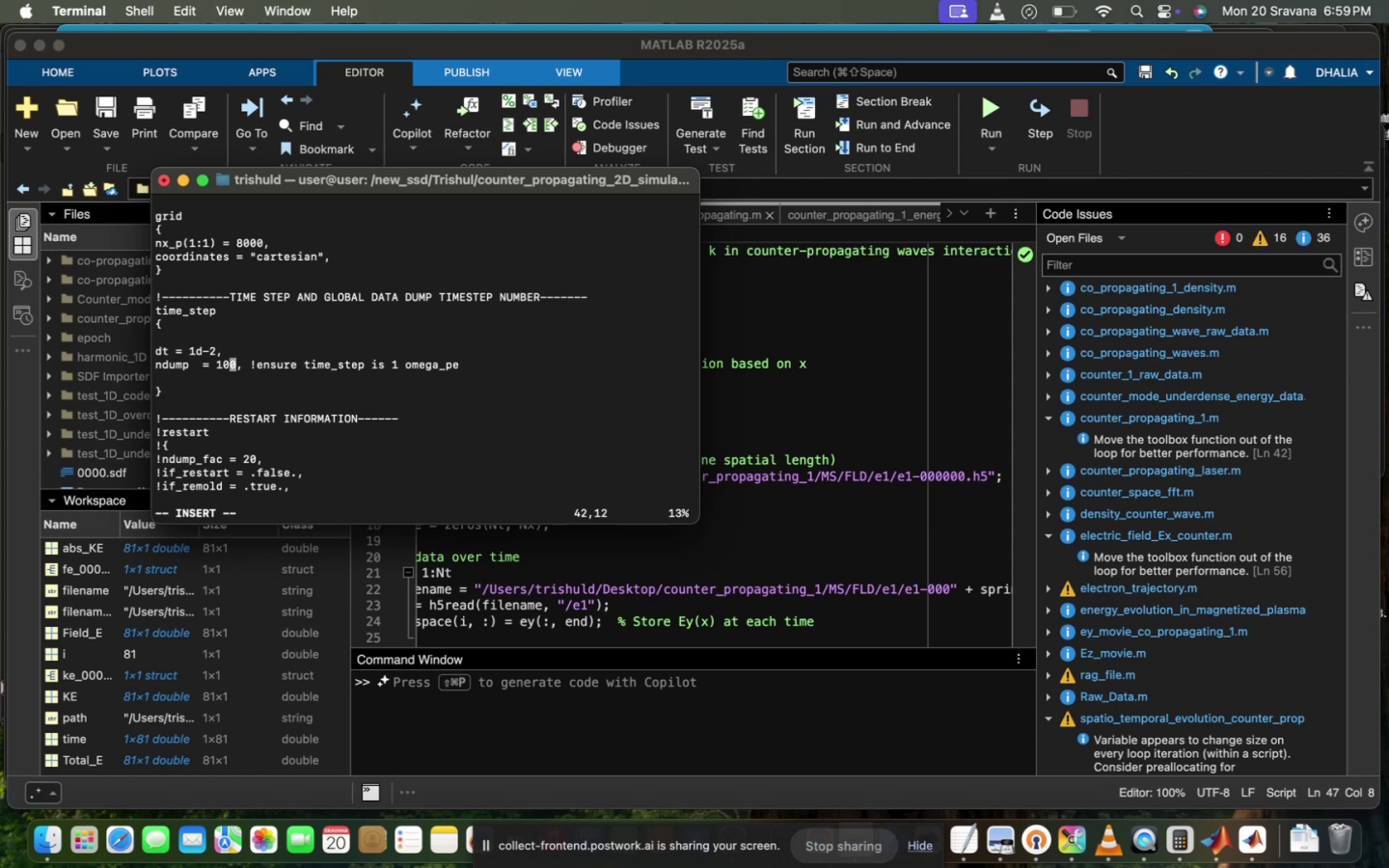 
wait(5.5)
 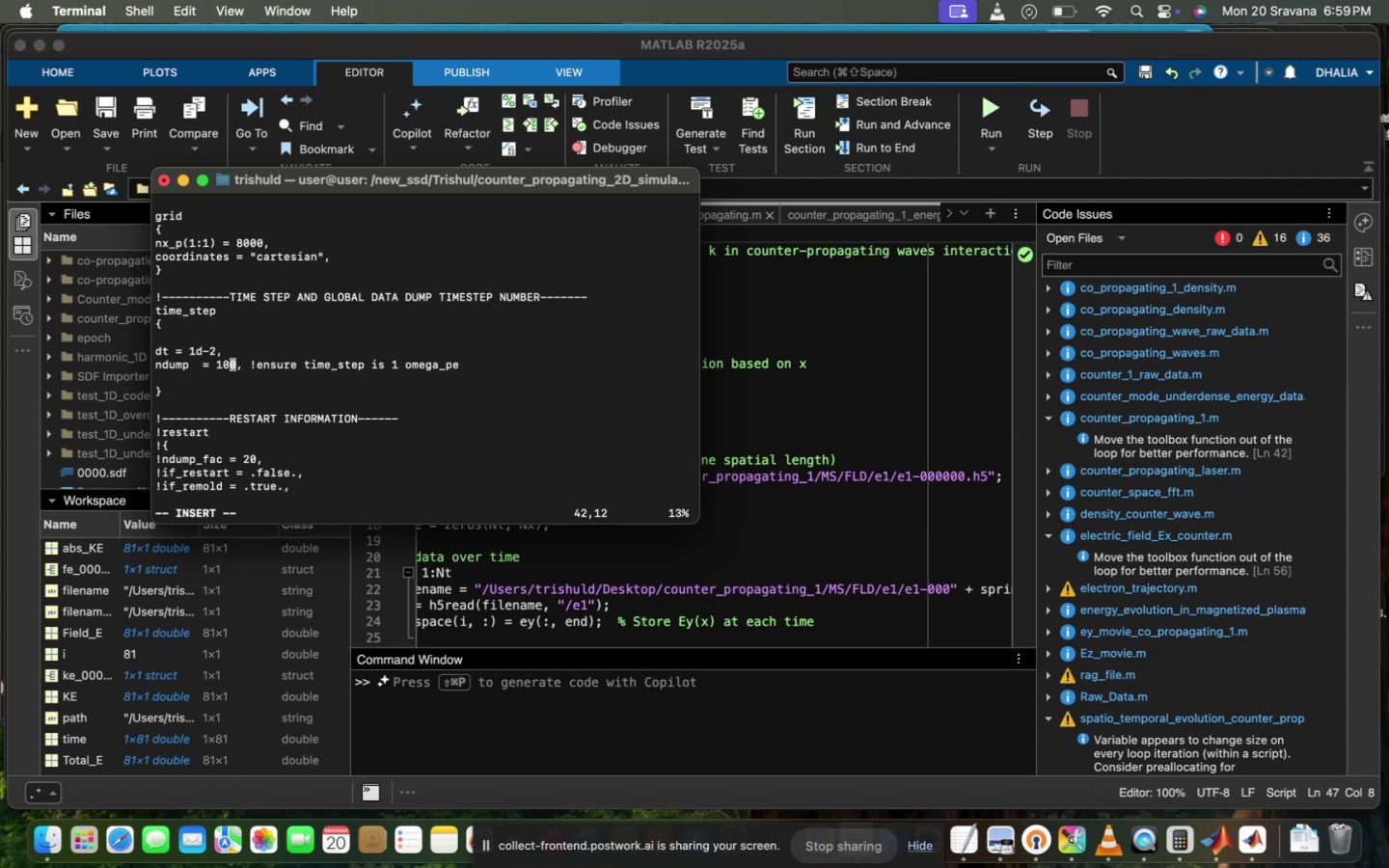 
scroll: coordinate [449, 436], scroll_direction: up, amount: 8.0
 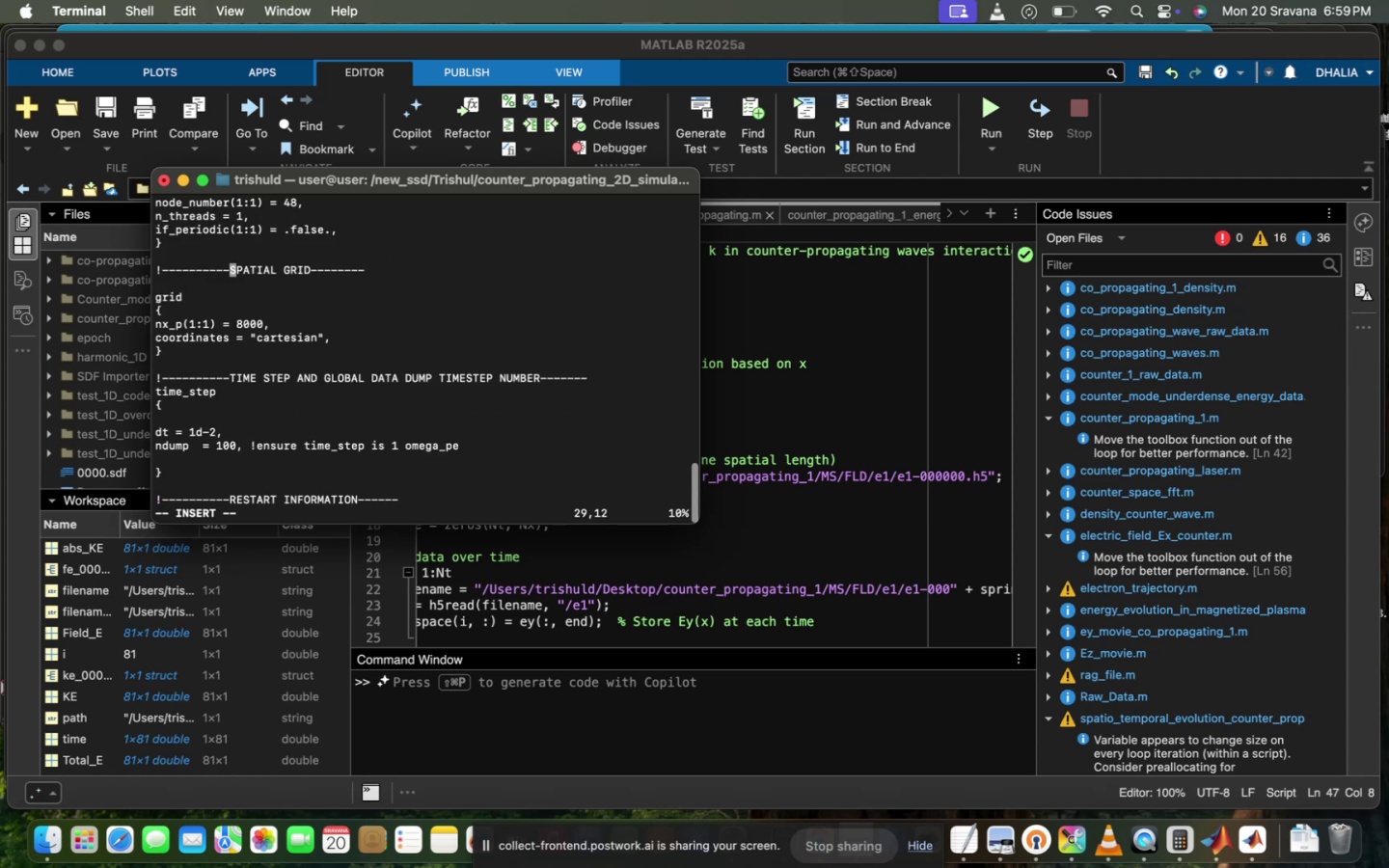 
scroll: coordinate [449, 436], scroll_direction: down, amount: 37.0
 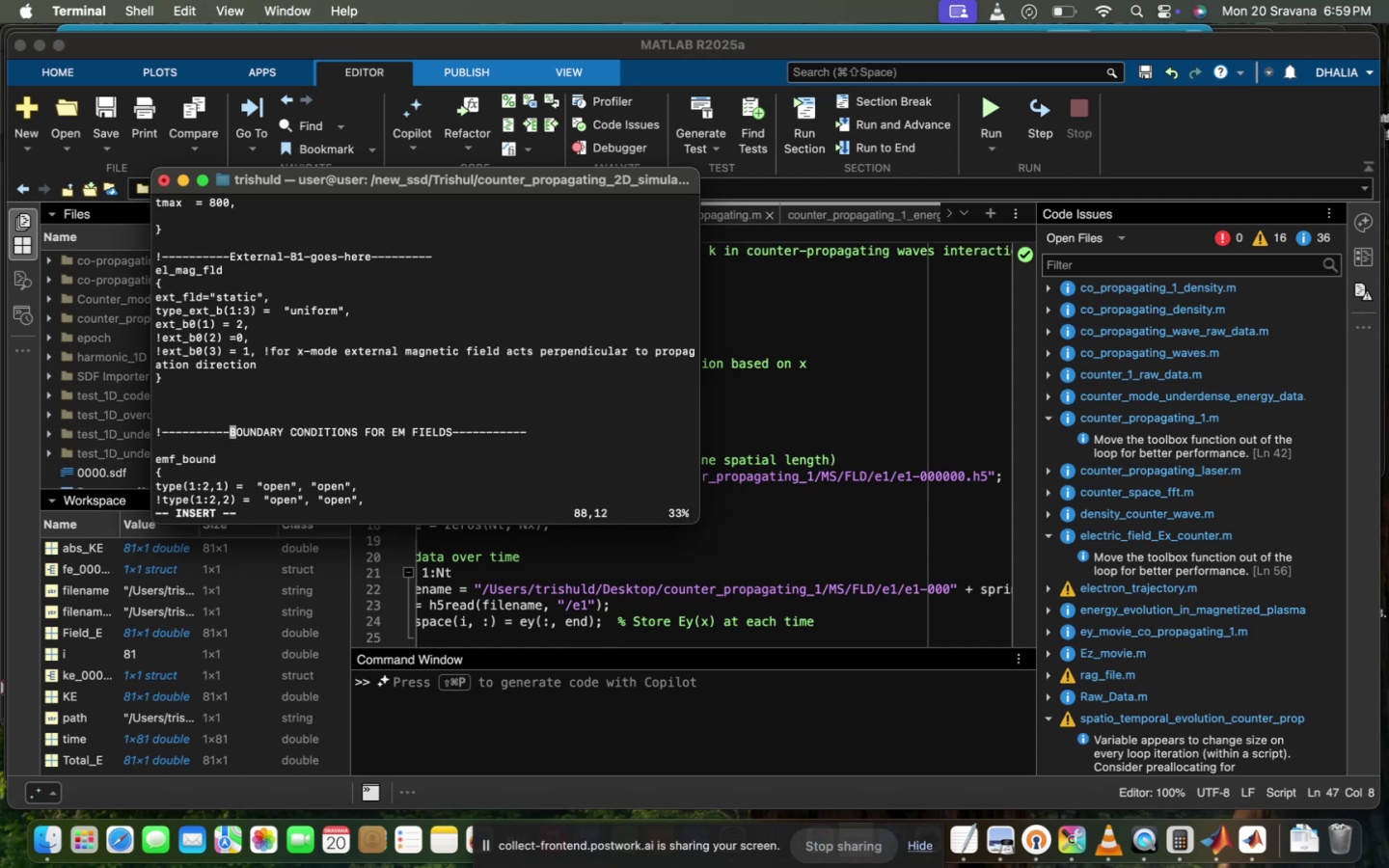 
scroll: coordinate [449, 436], scroll_direction: up, amount: 8.0
 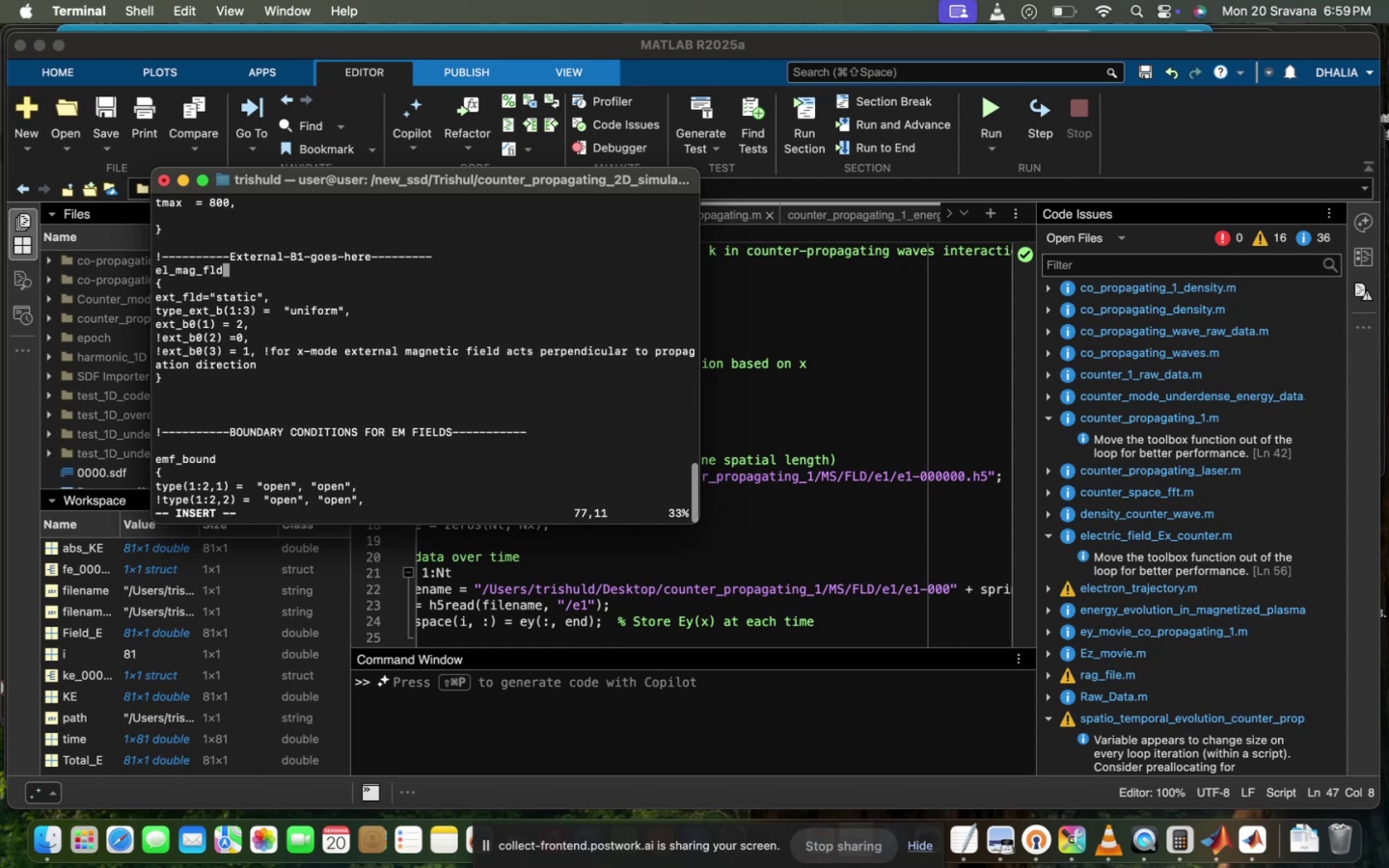 
scroll: coordinate [449, 436], scroll_direction: down, amount: 5.0
 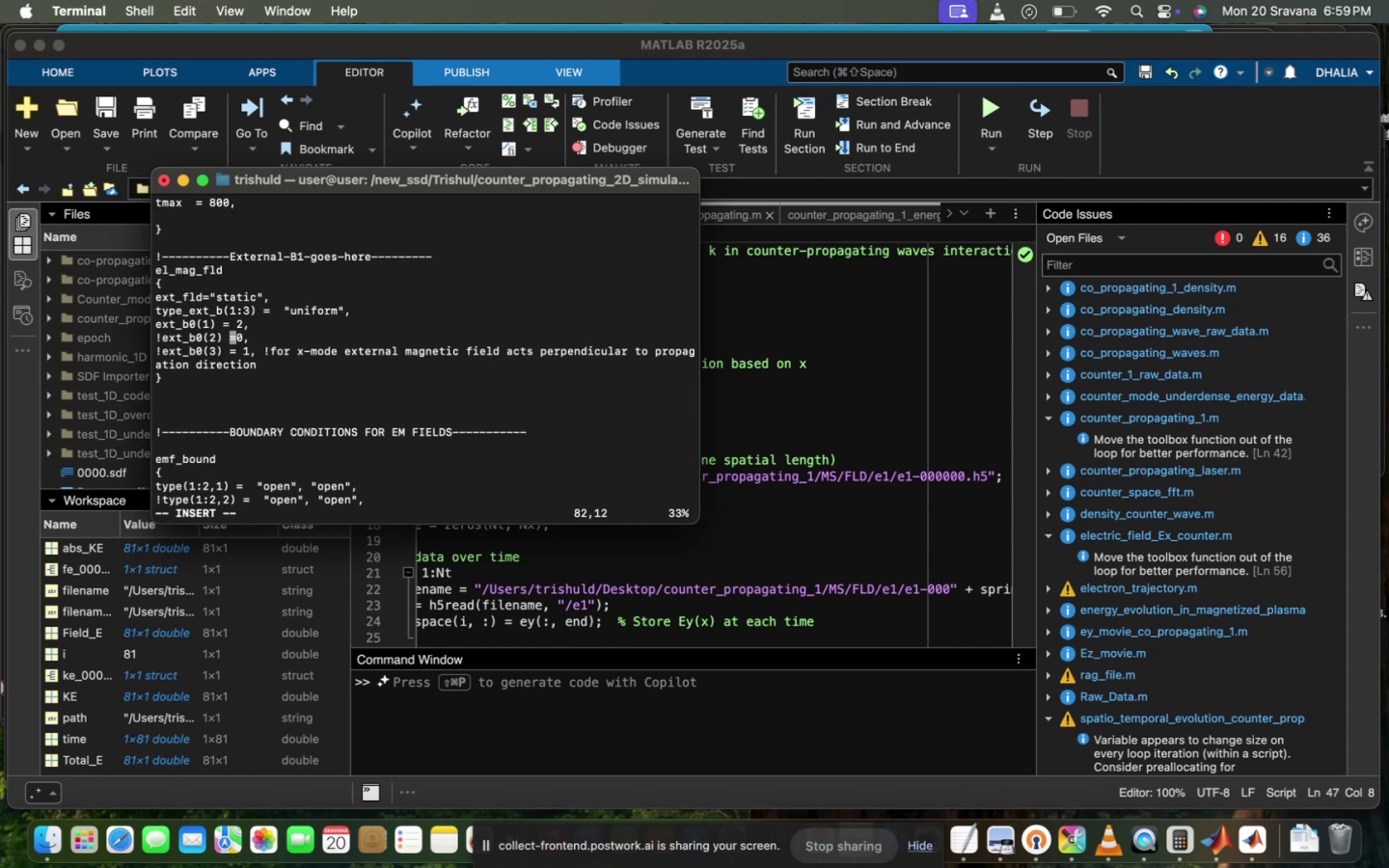 
key(ArrowUp)
 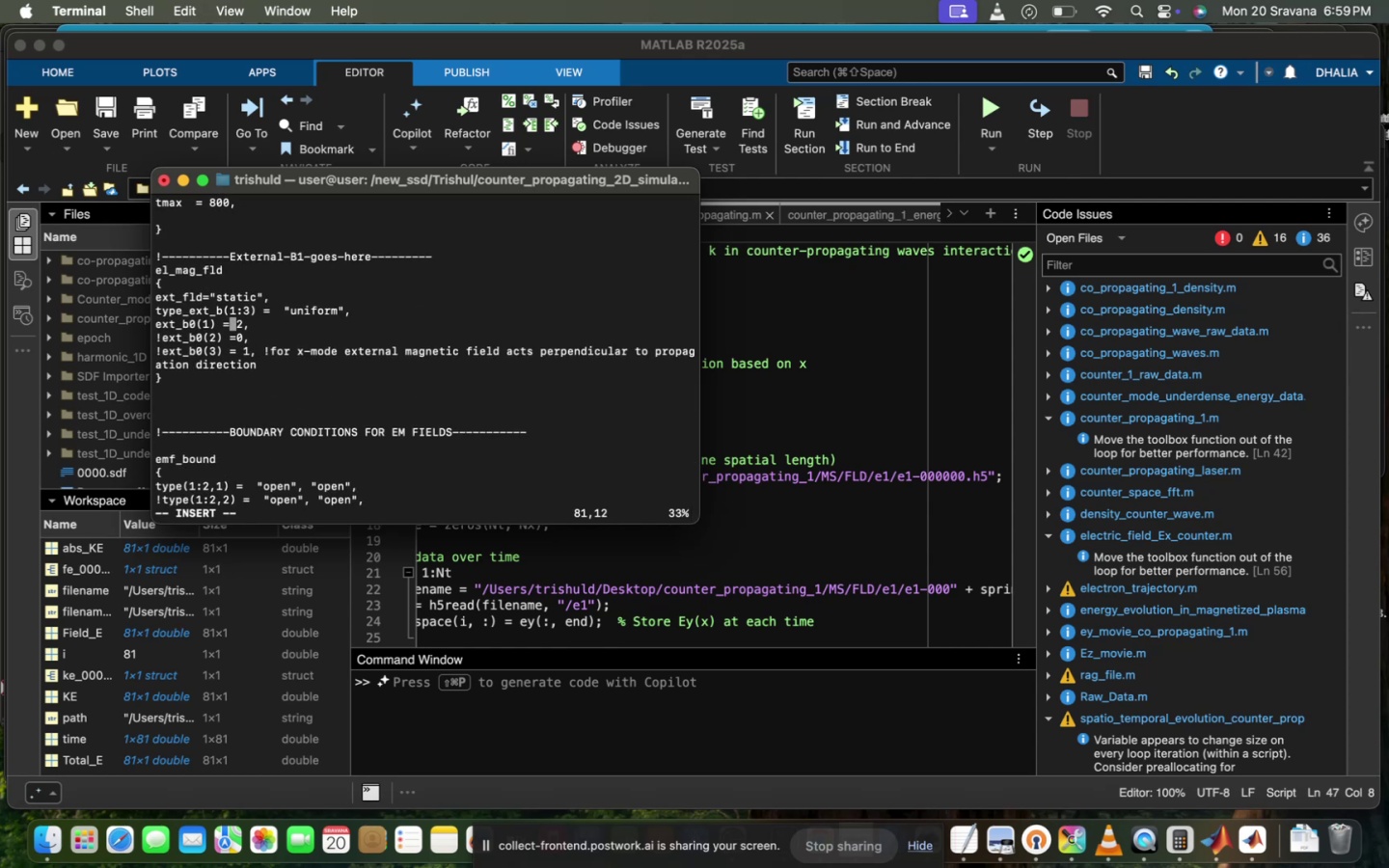 
key(ArrowRight)
 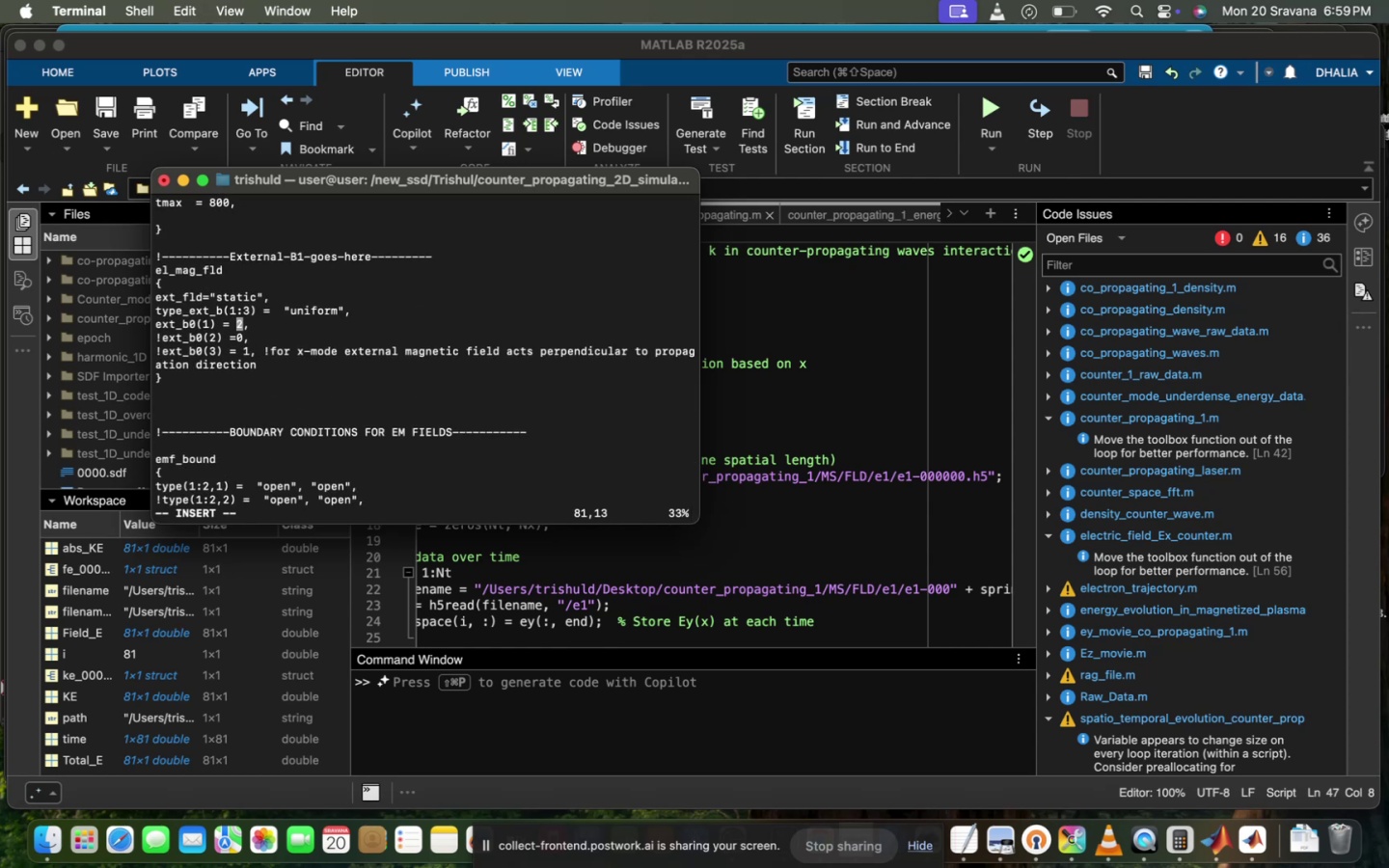 
scroll: coordinate [449, 436], scroll_direction: down, amount: 7.0
 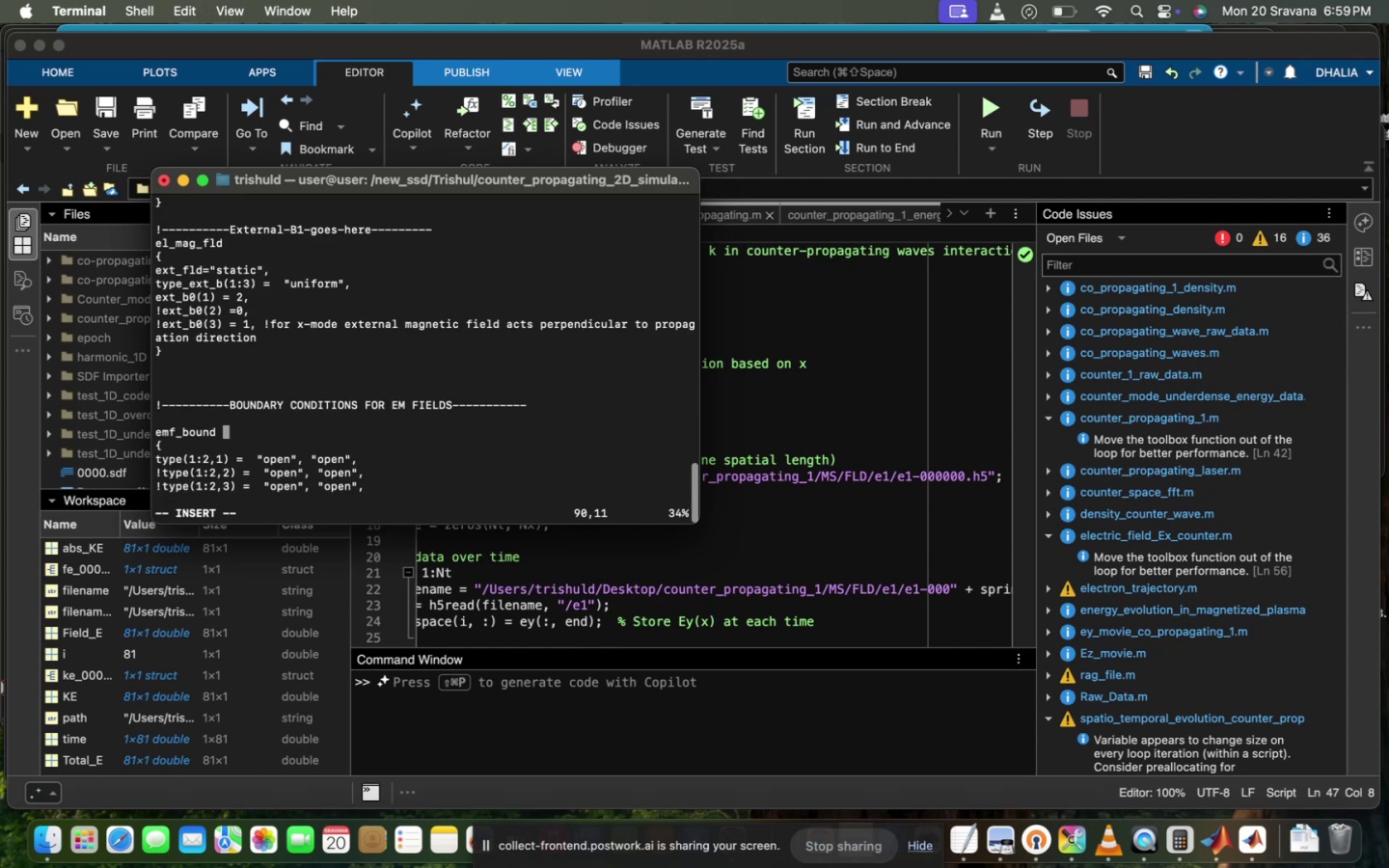 
scroll: coordinate [449, 436], scroll_direction: up, amount: 9.0
 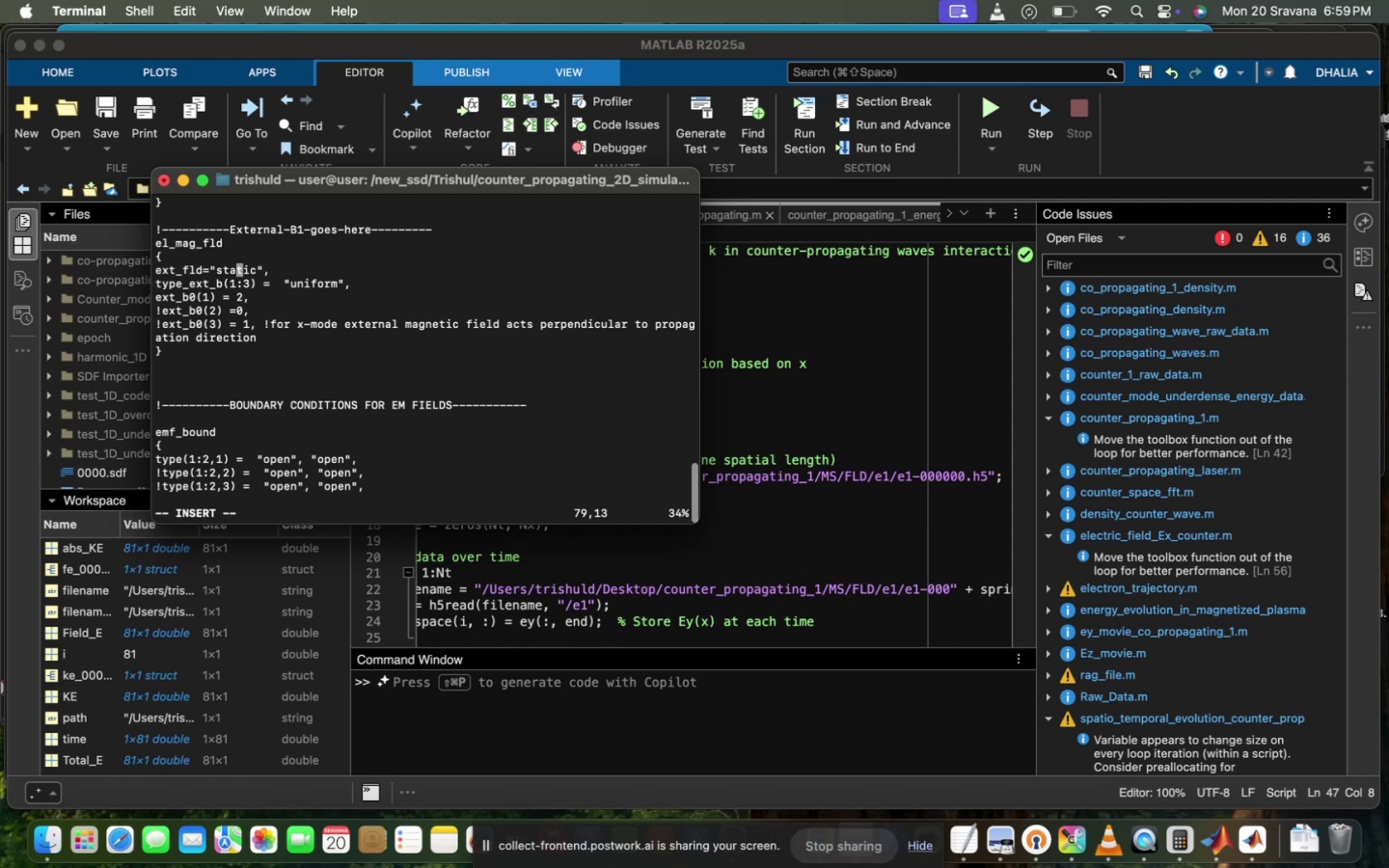 
scroll: coordinate [449, 436], scroll_direction: down, amount: 17.0
 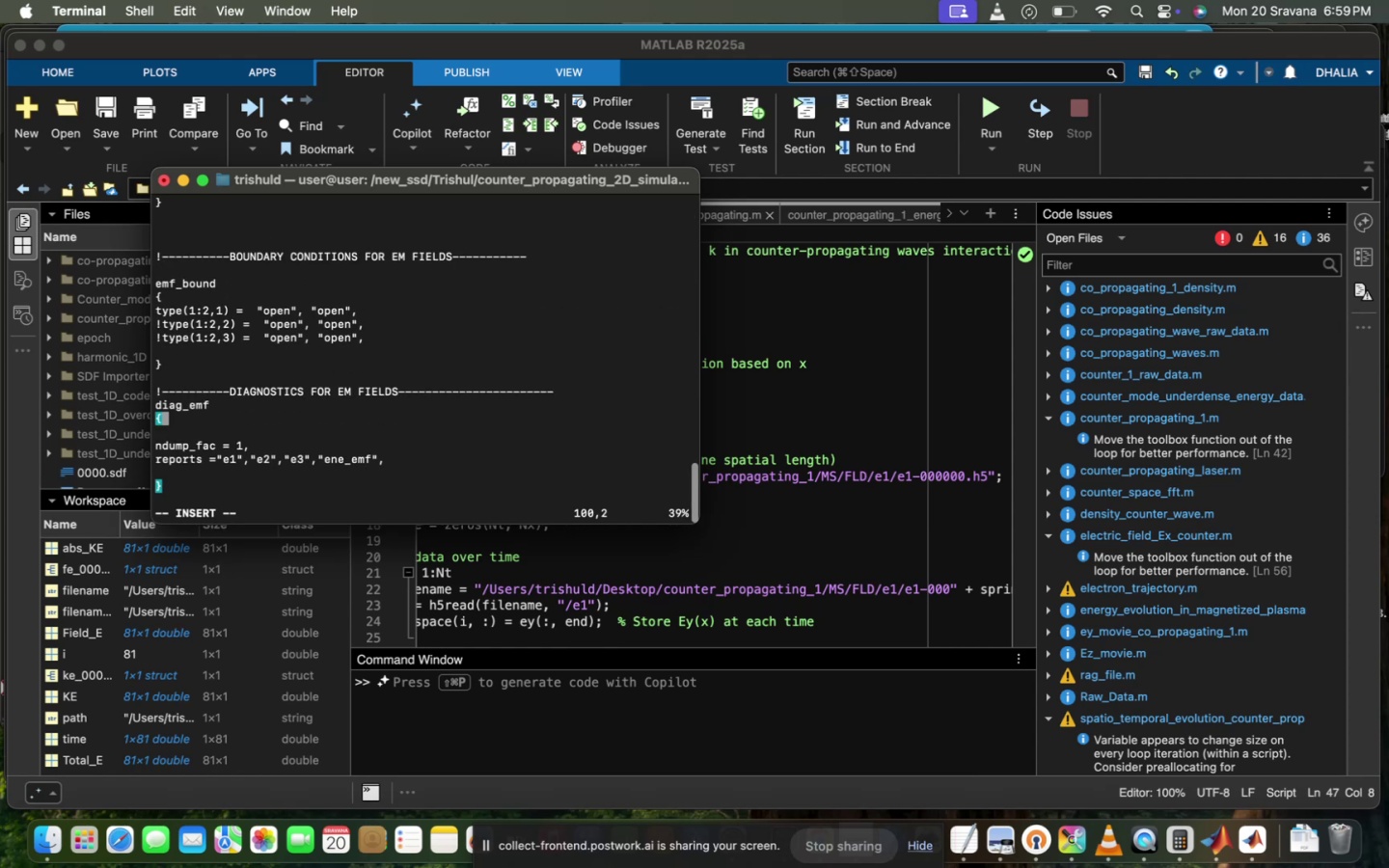 
scroll: coordinate [449, 436], scroll_direction: up, amount: 15.0
 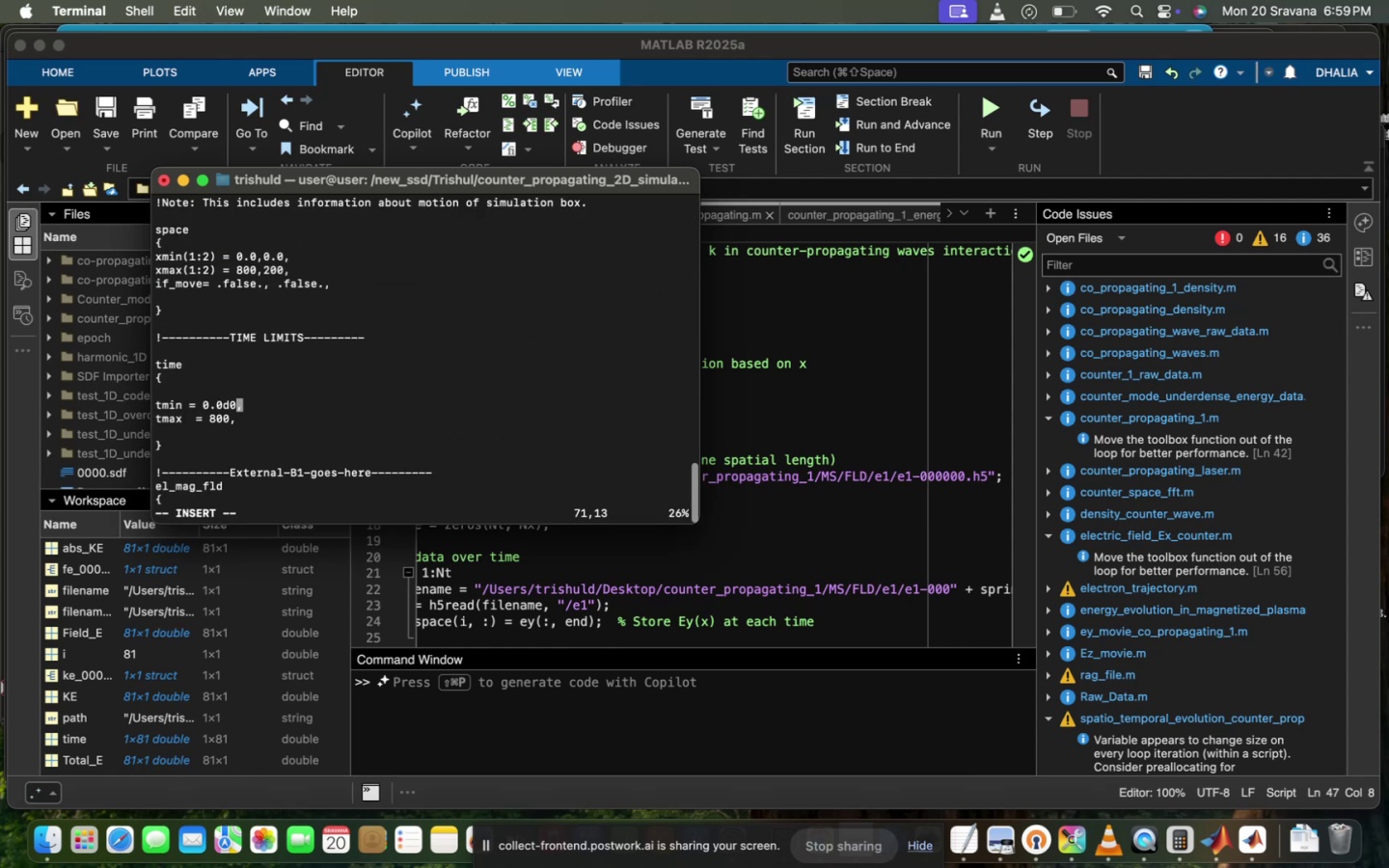 
scroll: coordinate [449, 436], scroll_direction: down, amount: 2.0
 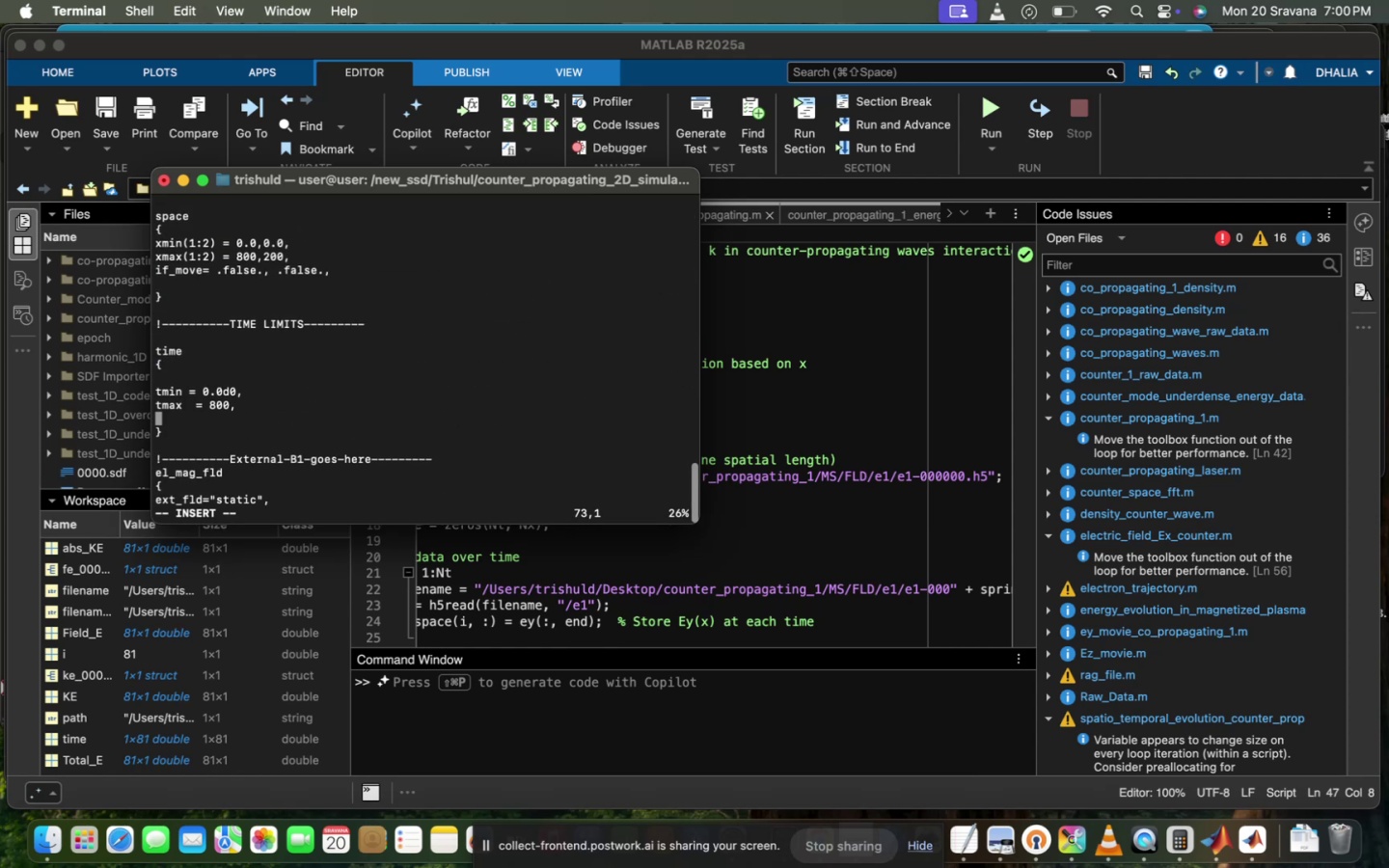 
key(ArrowUp)
 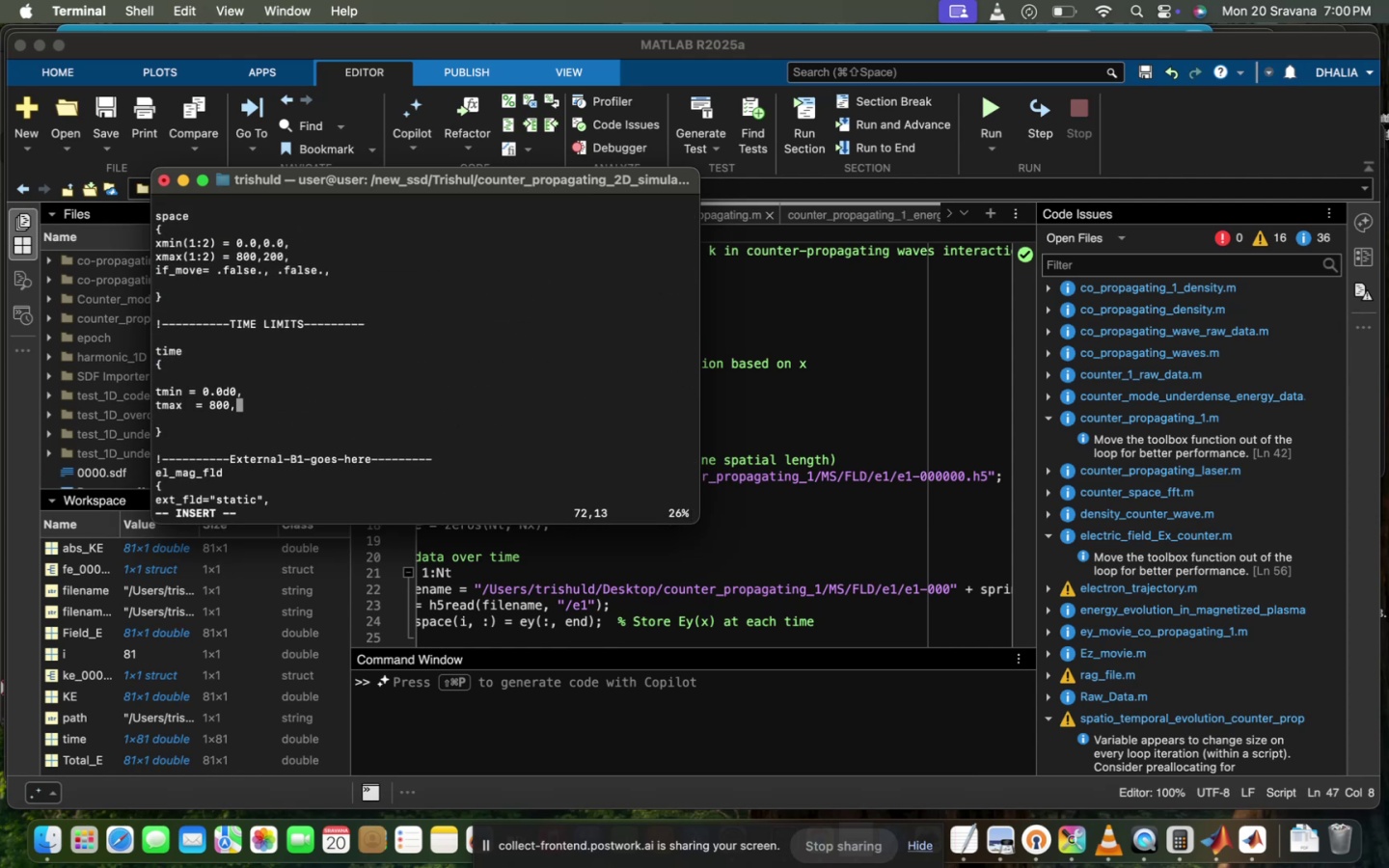 
key(ArrowLeft)
 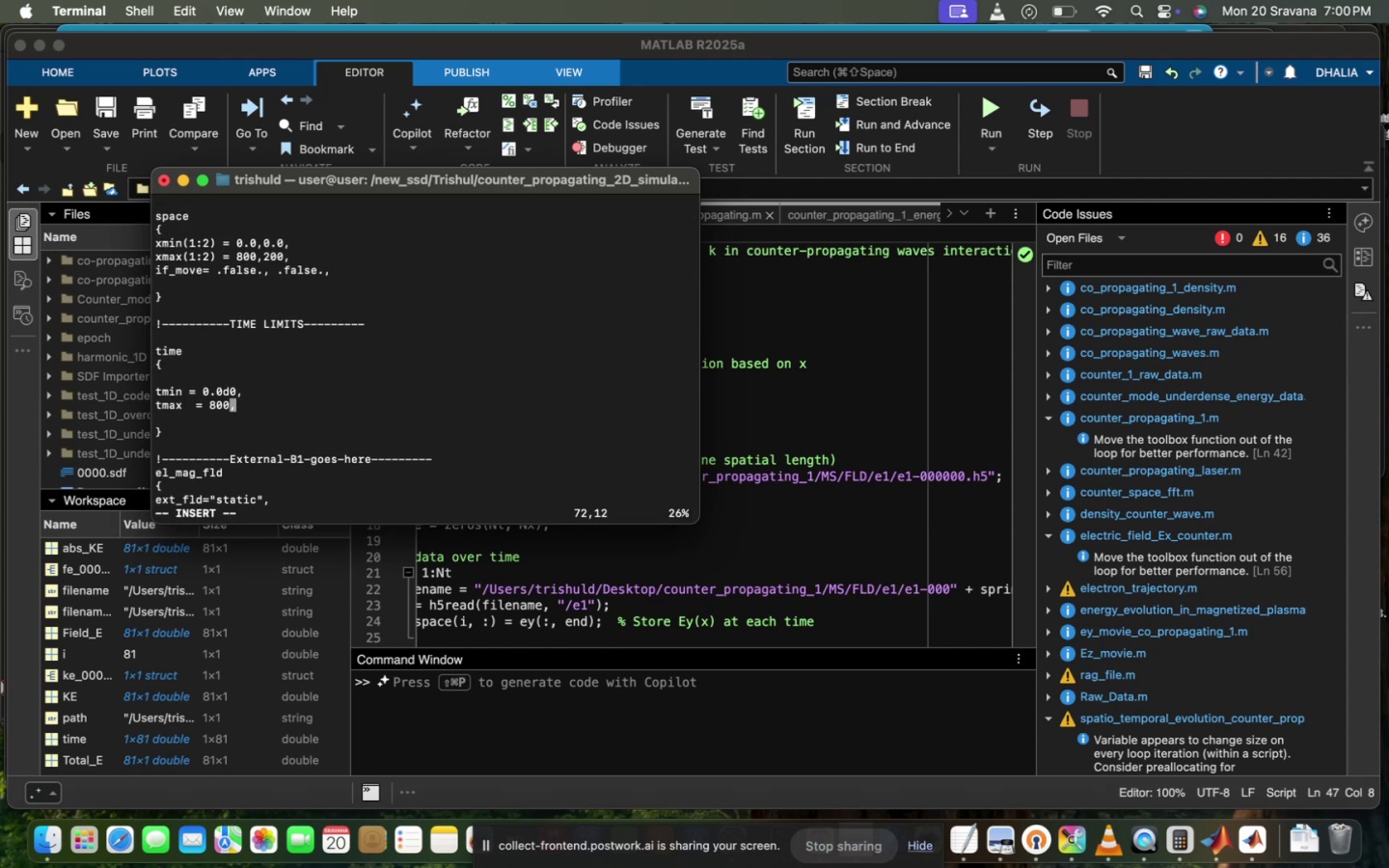 
key(ArrowLeft)
 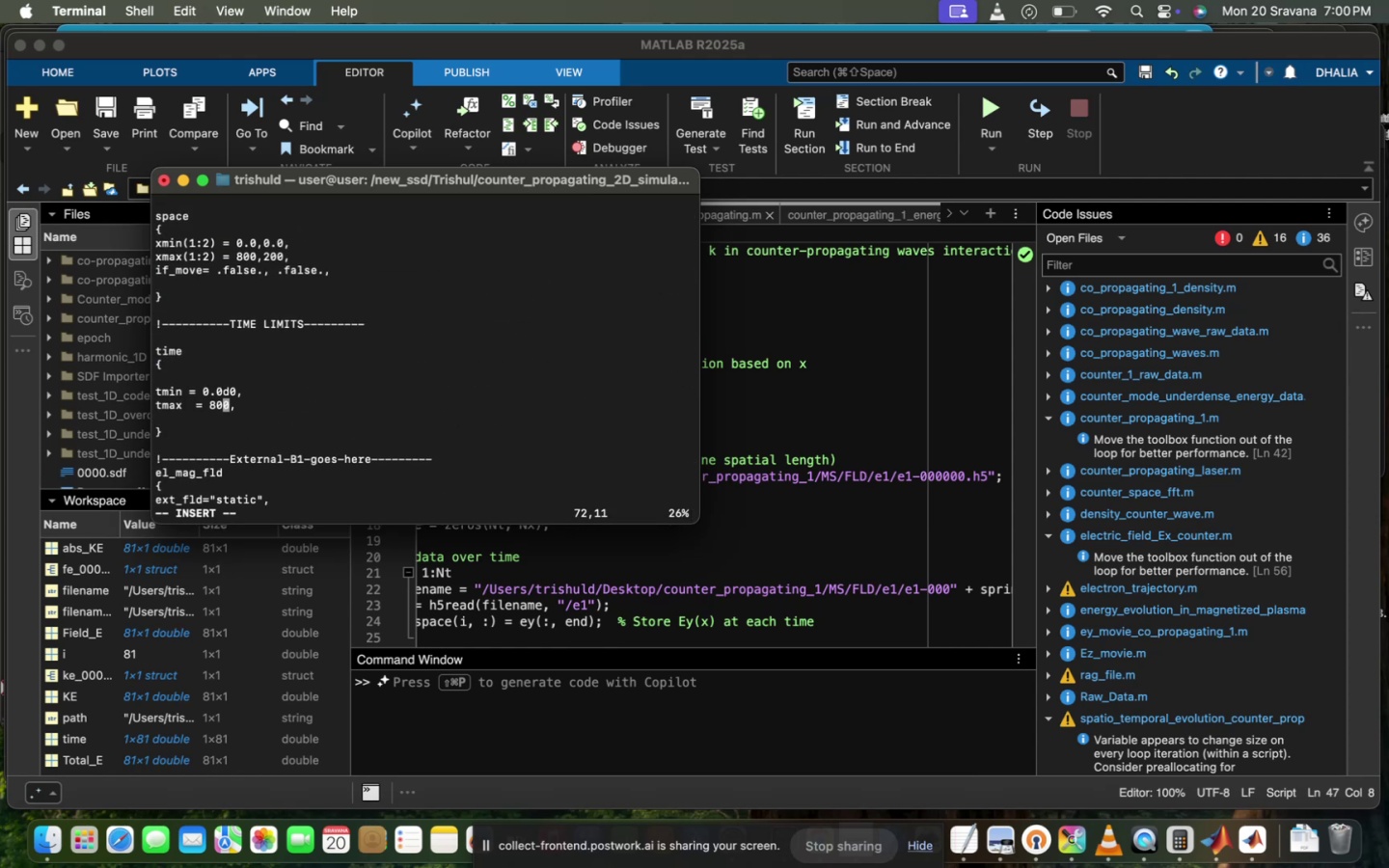 
key(ArrowLeft)
 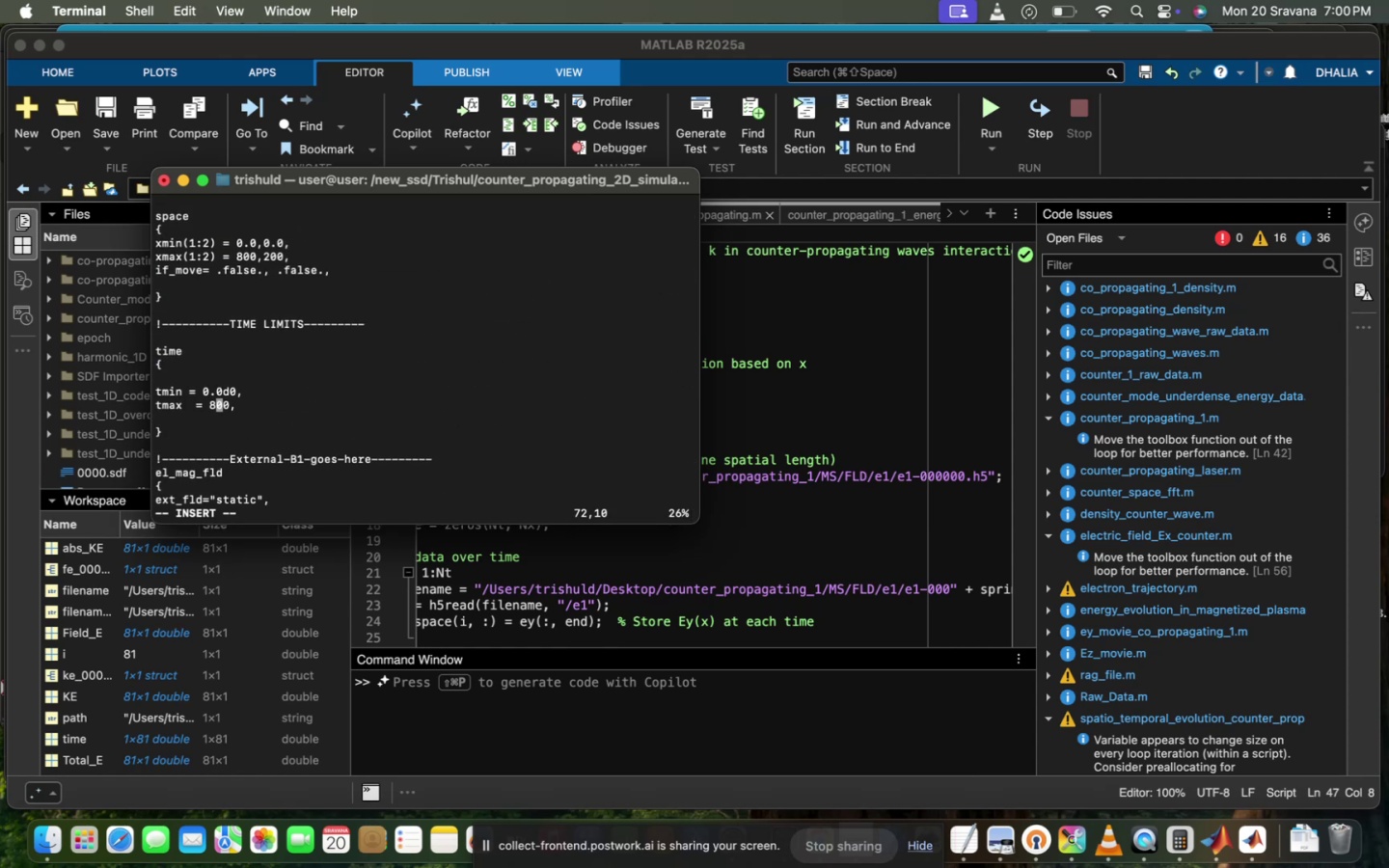 
key(Backspace)
type(10)
 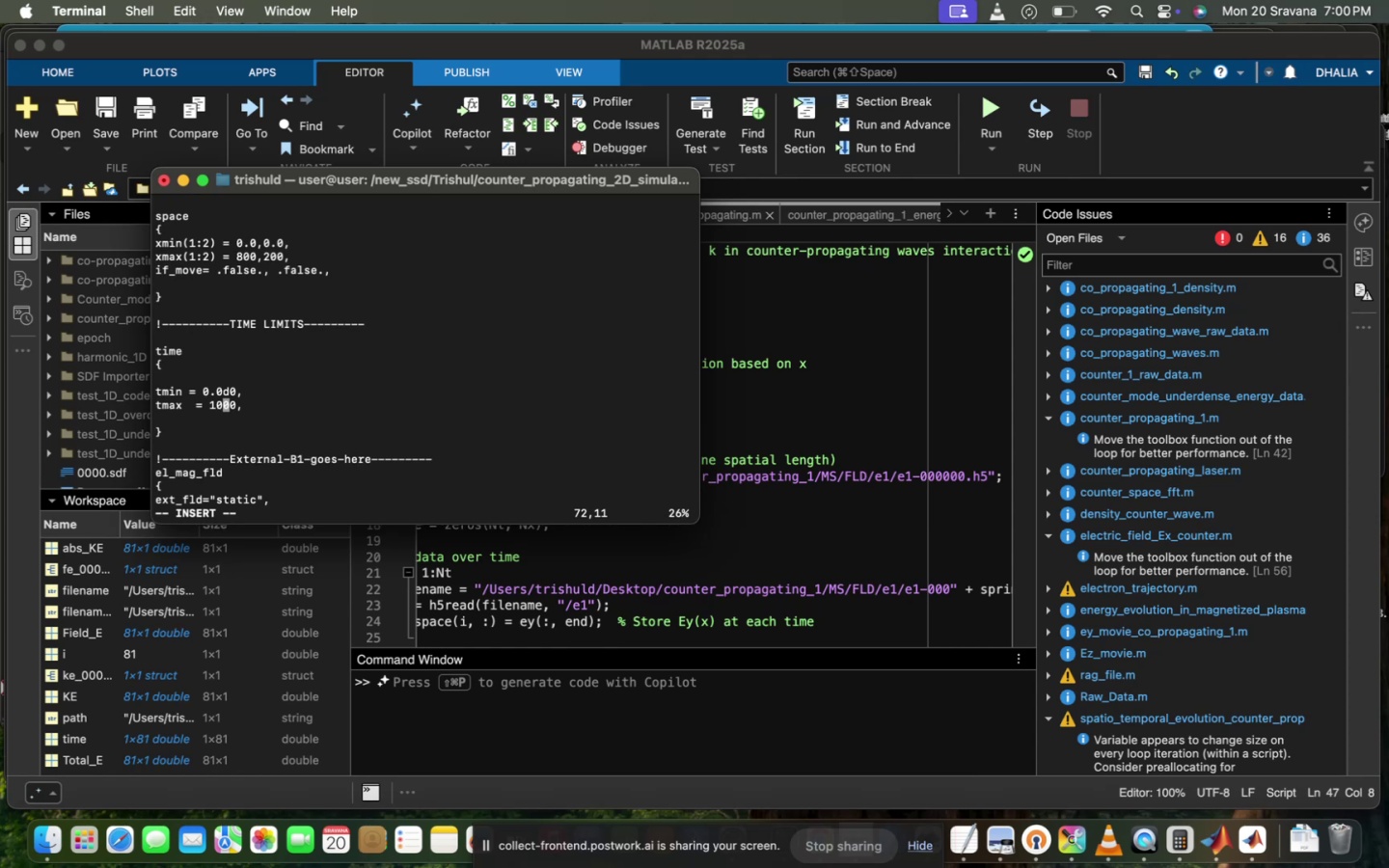 
scroll: coordinate [449, 436], scroll_direction: down, amount: 22.0
 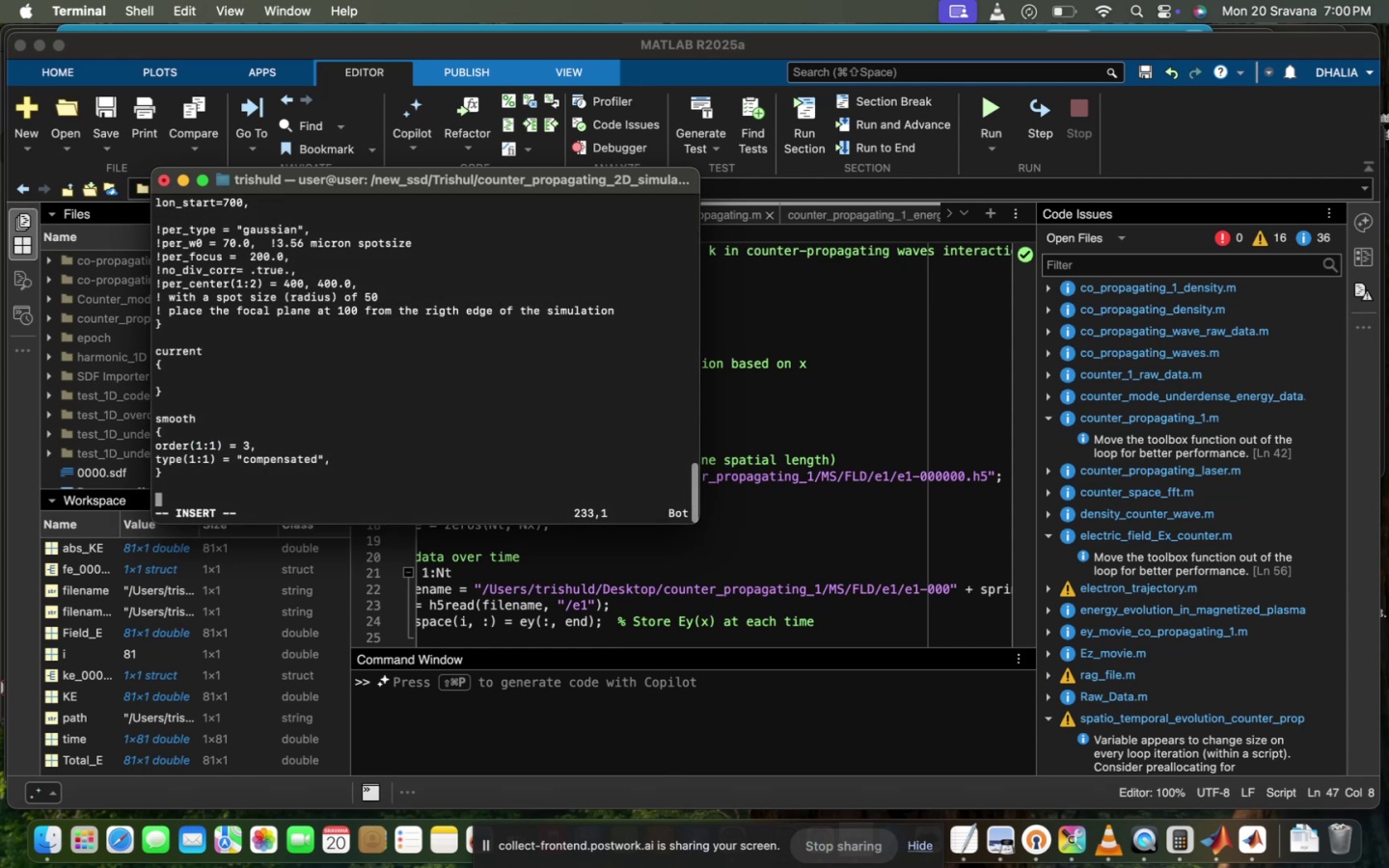 
scroll: coordinate [449, 436], scroll_direction: up, amount: 27.0
 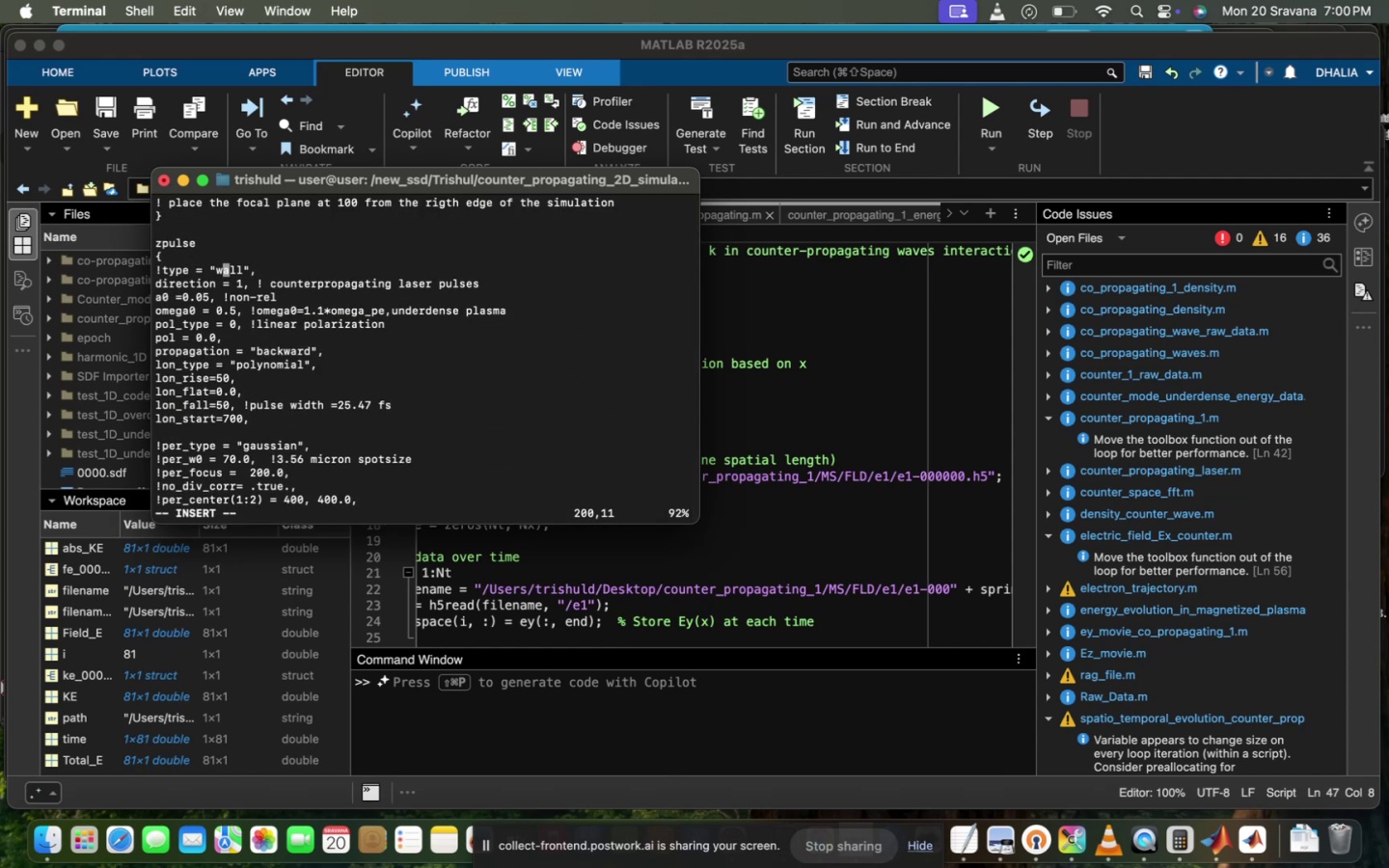 
scroll: coordinate [449, 436], scroll_direction: down, amount: 6.0
 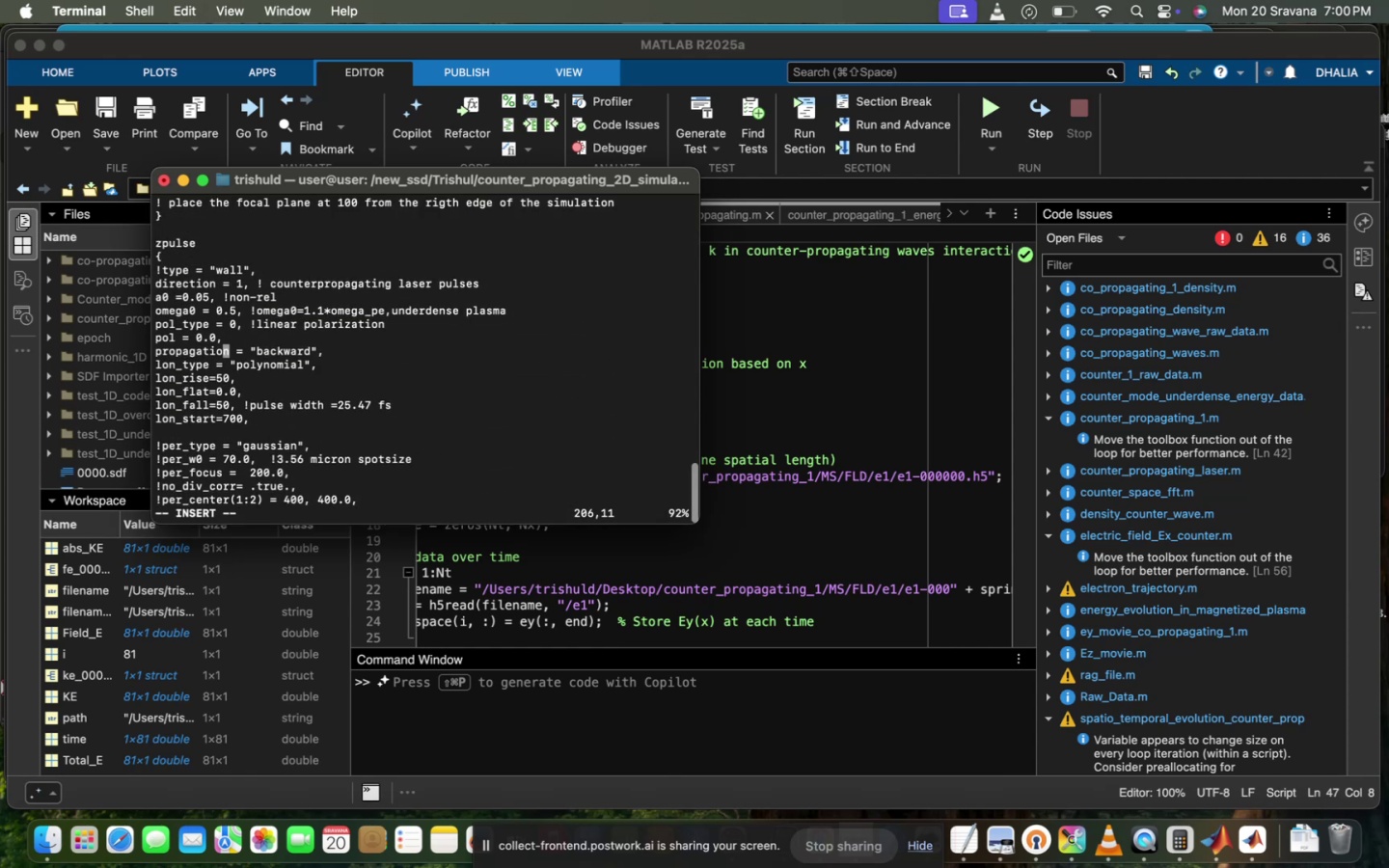 
scroll: coordinate [449, 436], scroll_direction: up, amount: 6.0
 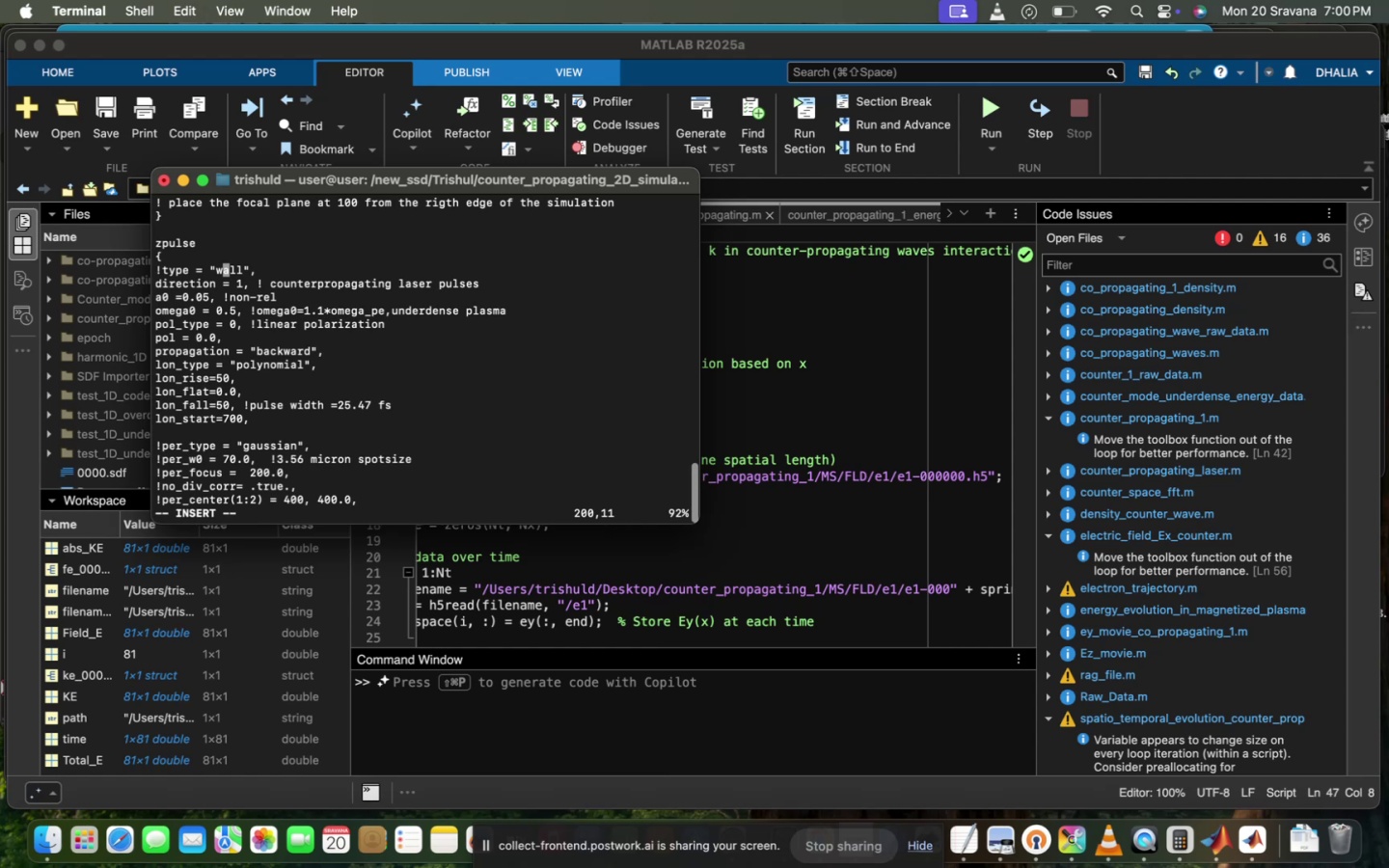 
wait(6.53)
 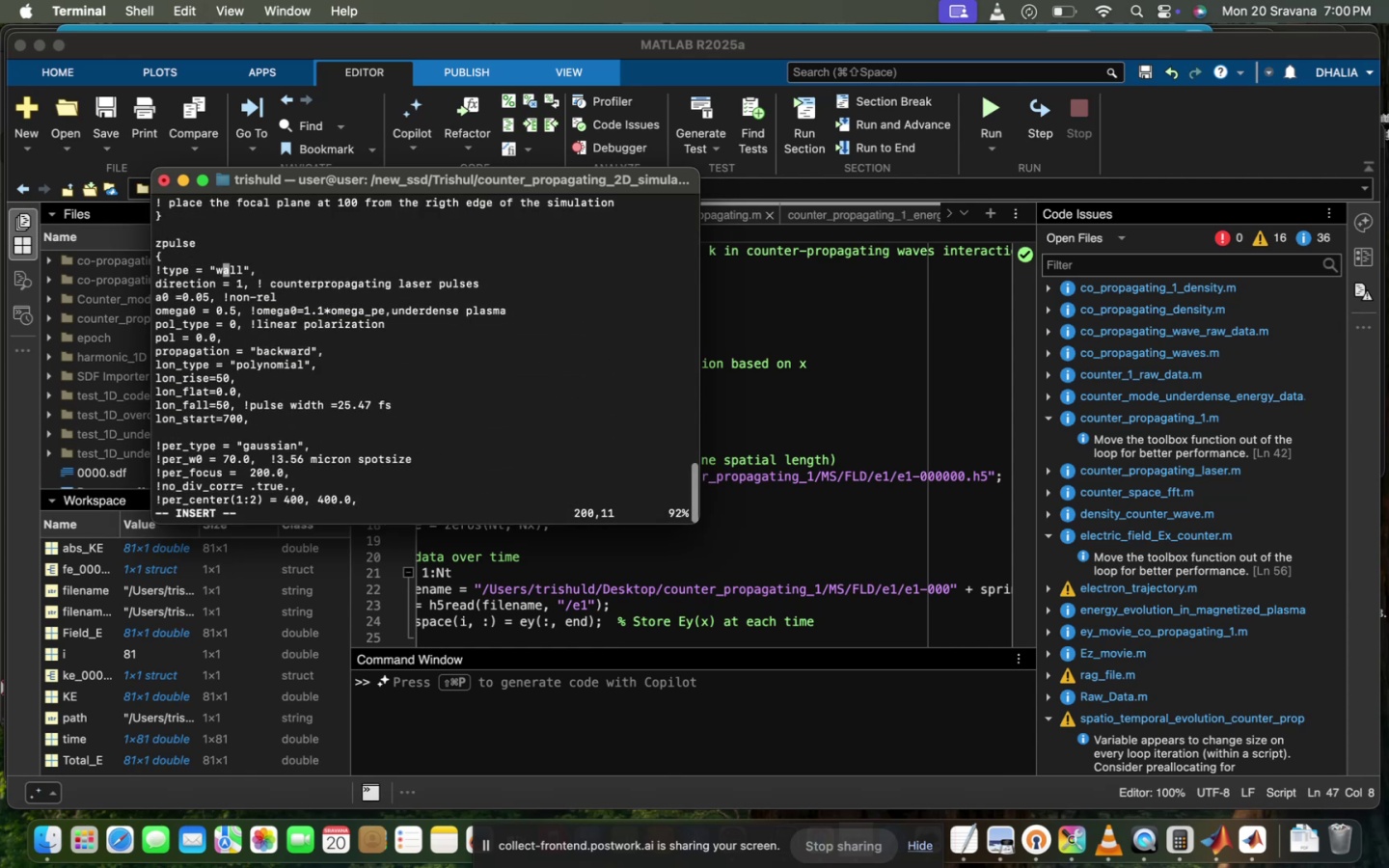 
scroll: coordinate [449, 436], scroll_direction: down, amount: 5.0
 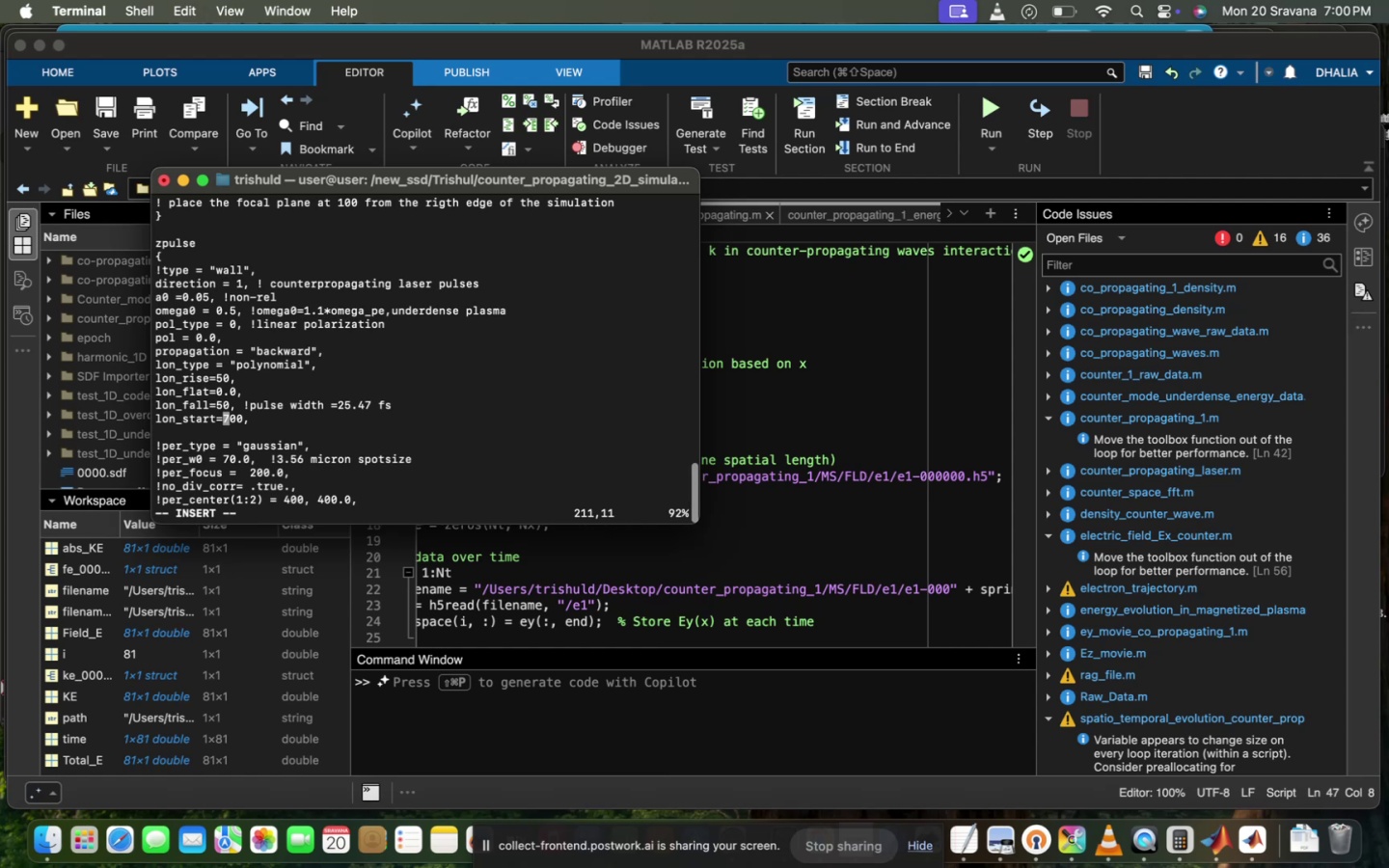 
scroll: coordinate [449, 436], scroll_direction: up, amount: 17.0
 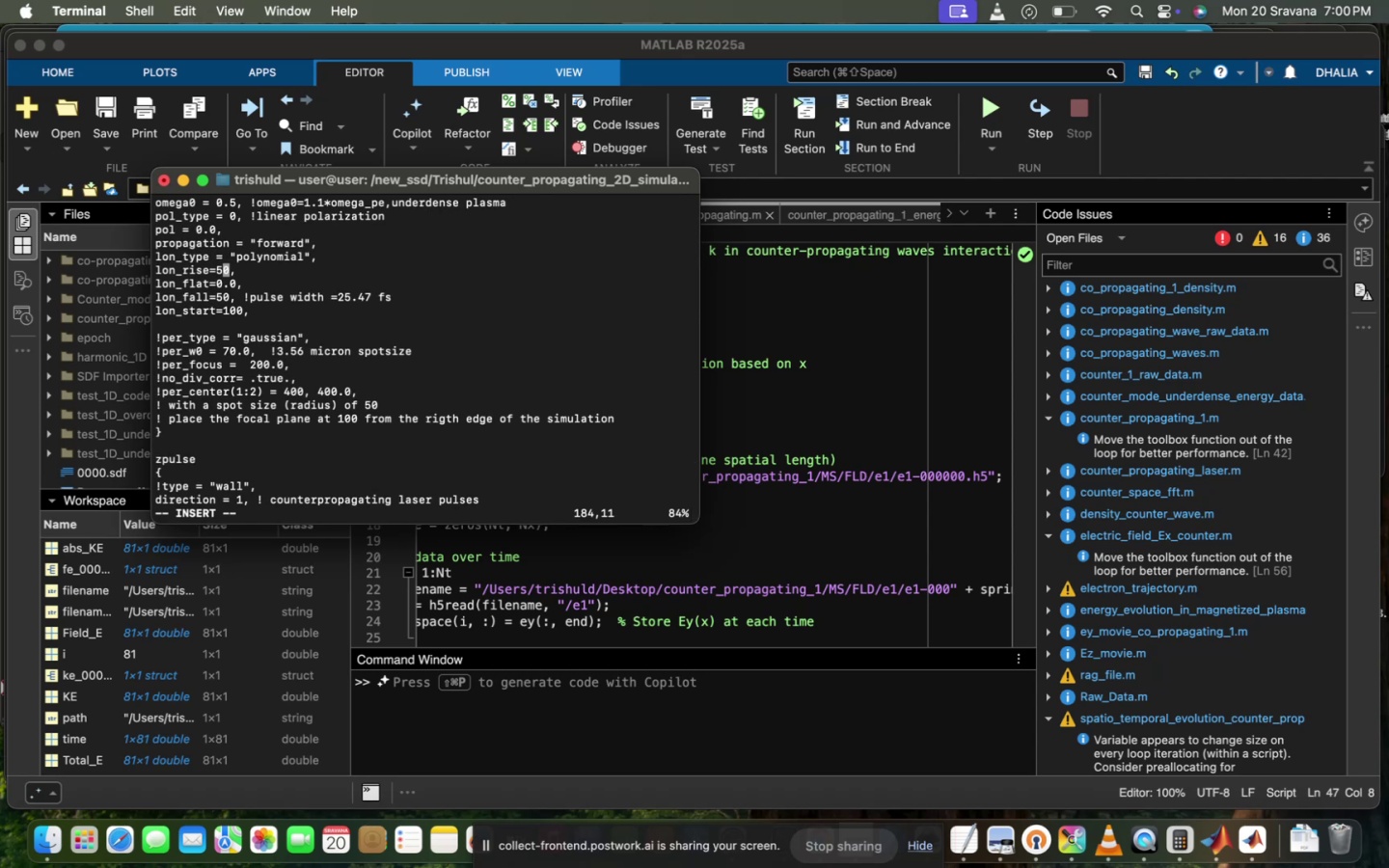 
wait(5.63)
 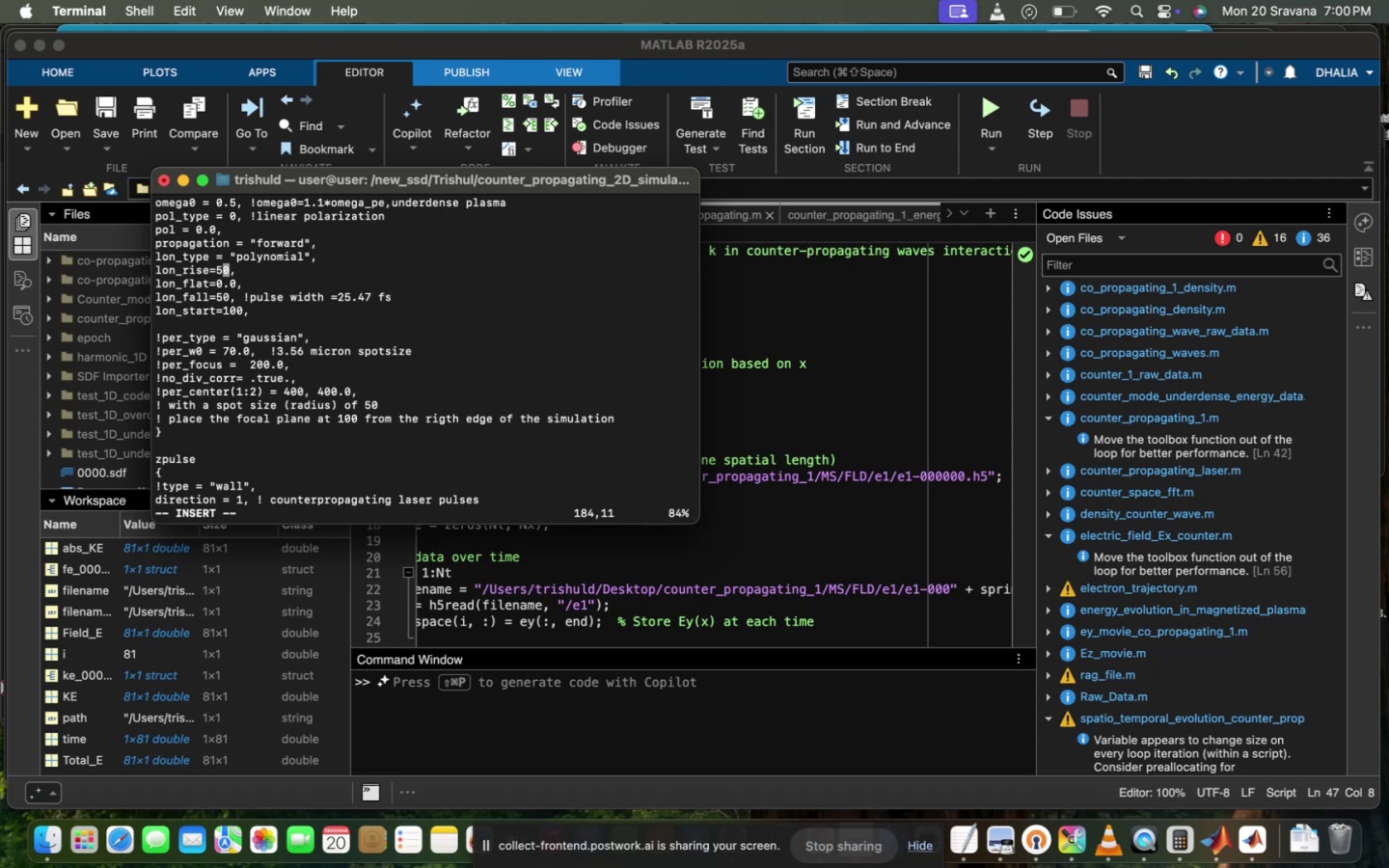 
scroll: coordinate [449, 436], scroll_direction: up, amount: 7.0
 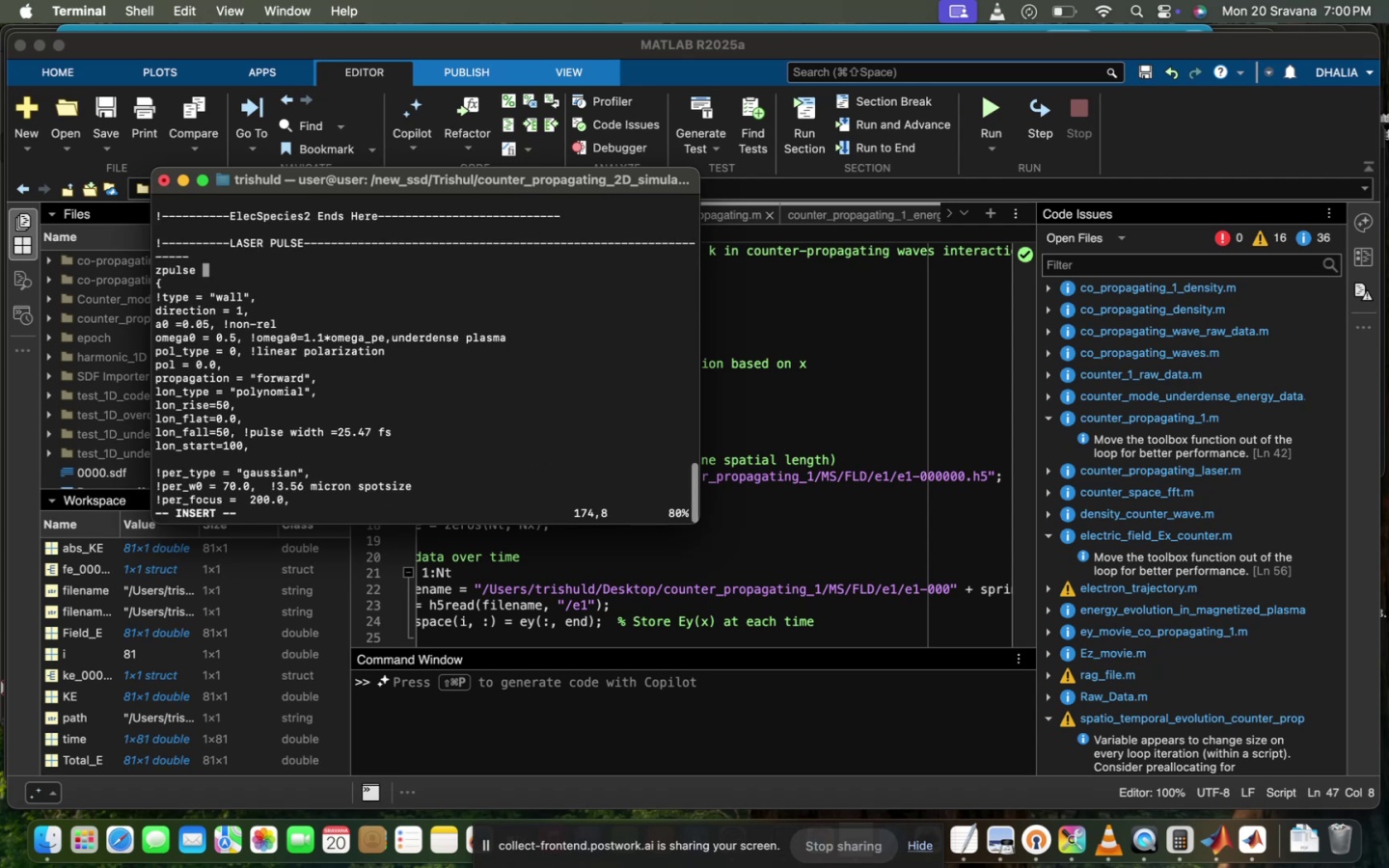 
scroll: coordinate [449, 436], scroll_direction: down, amount: 2.0
 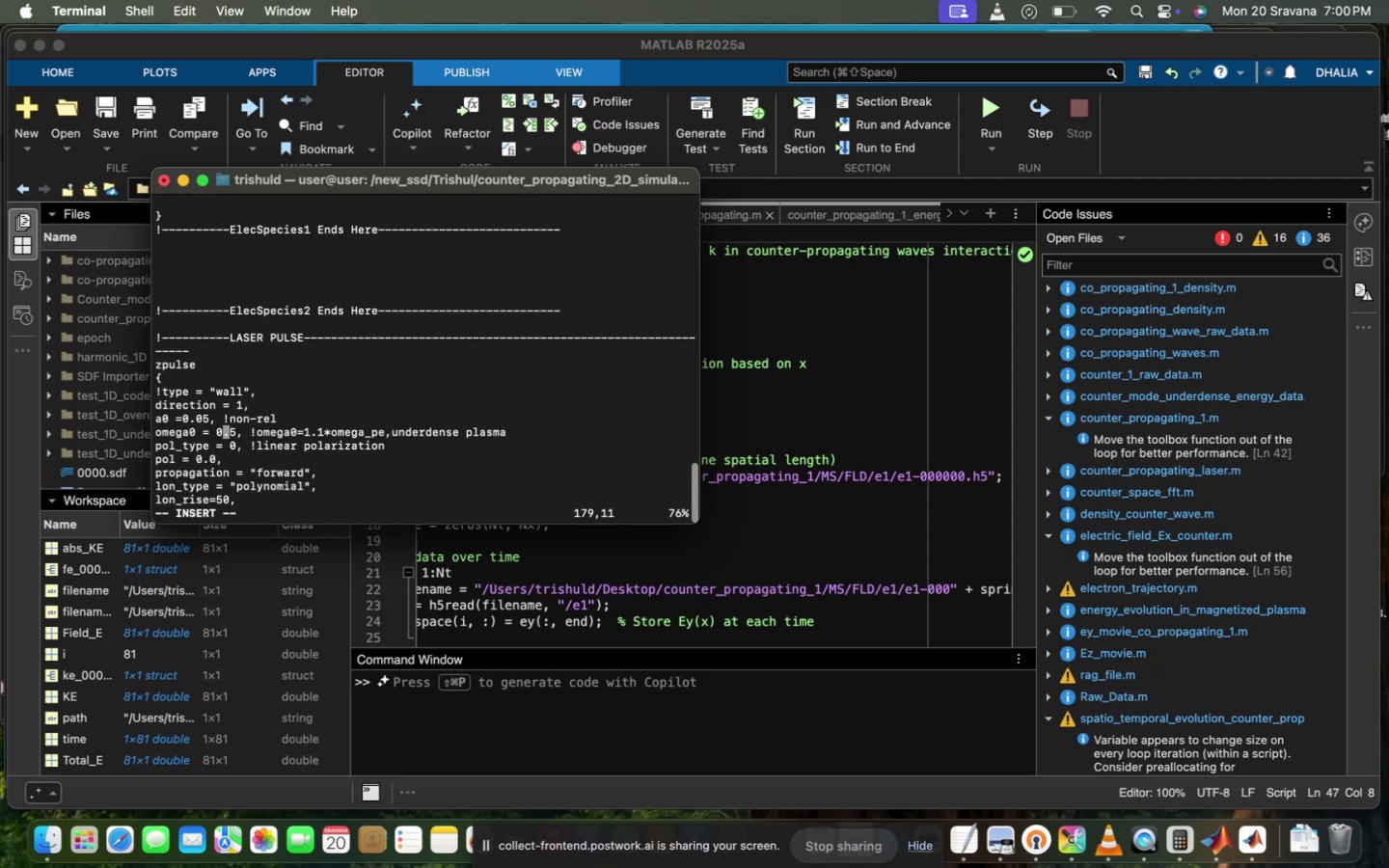 
scroll: coordinate [449, 436], scroll_direction: up, amount: 4.0
 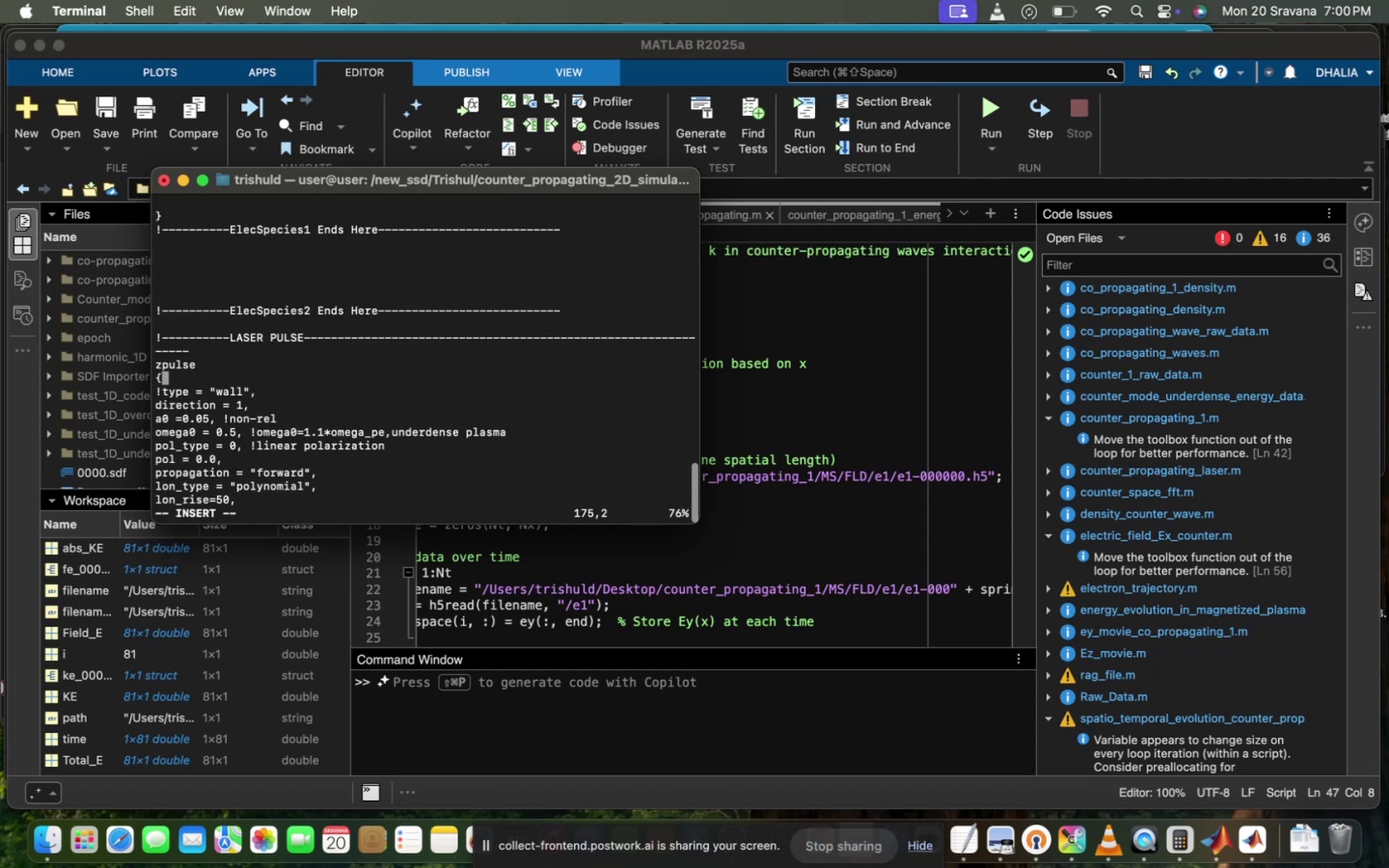 
key(ArrowDown)
 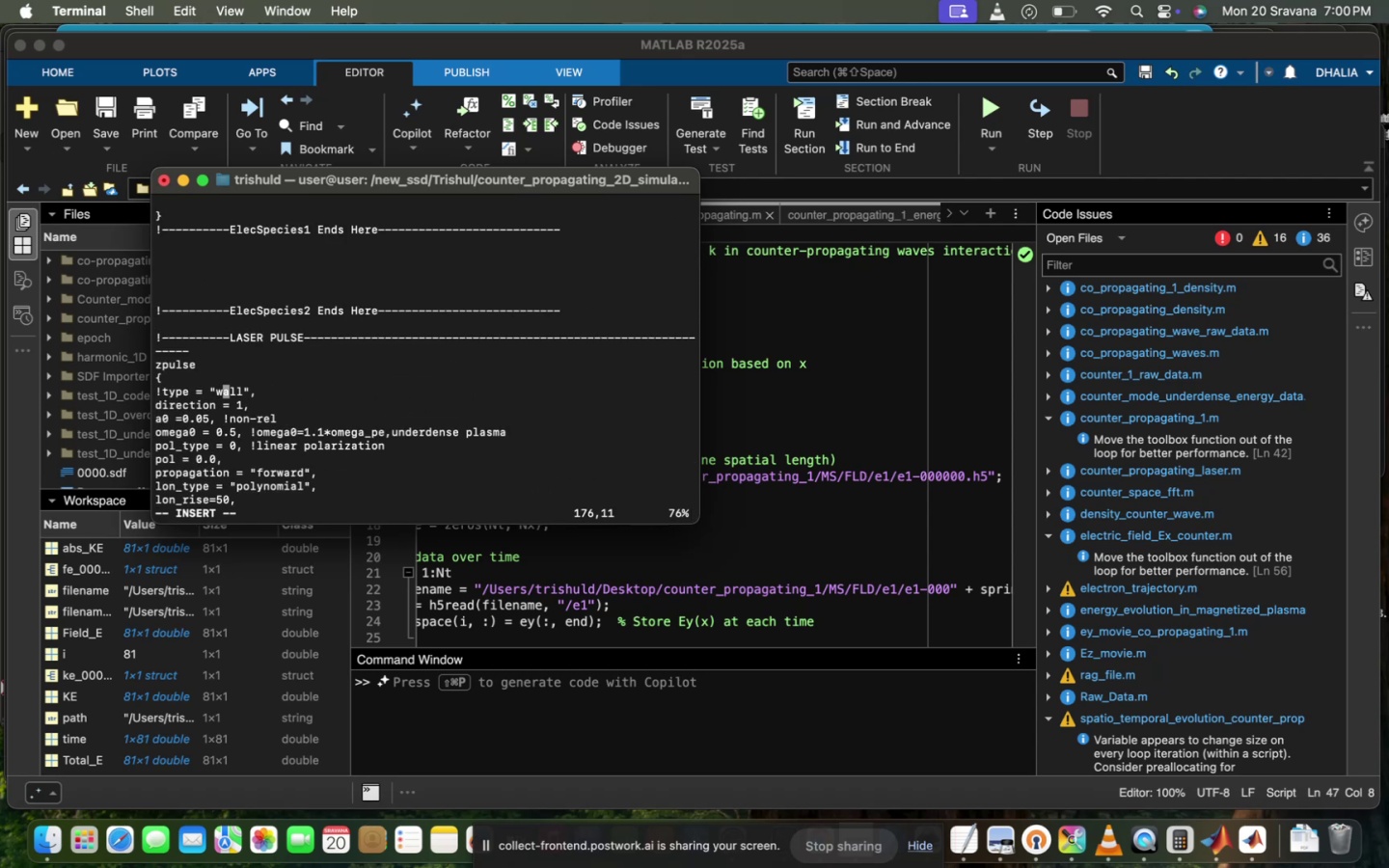 
key(ArrowDown)
 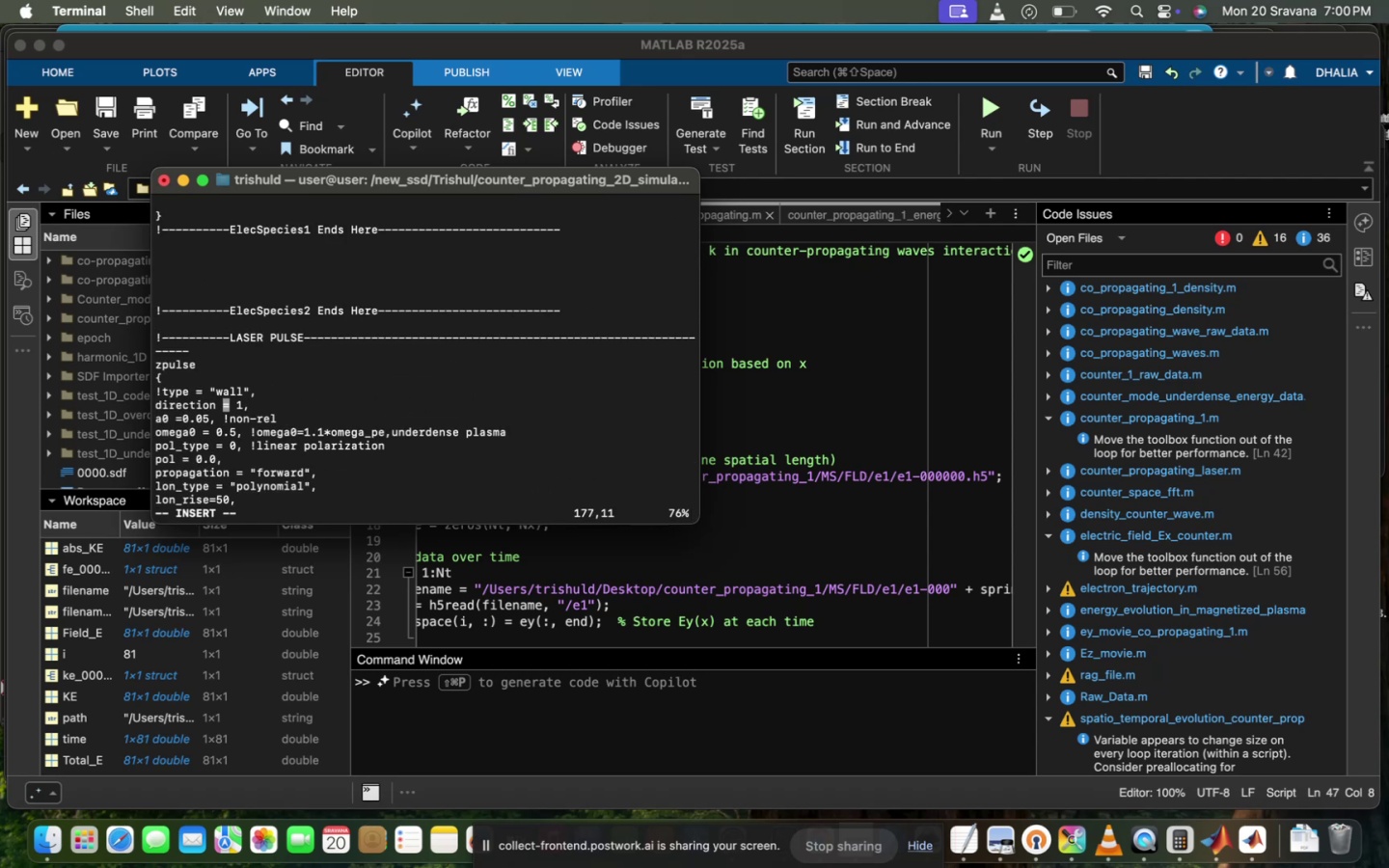 
key(ArrowDown)
 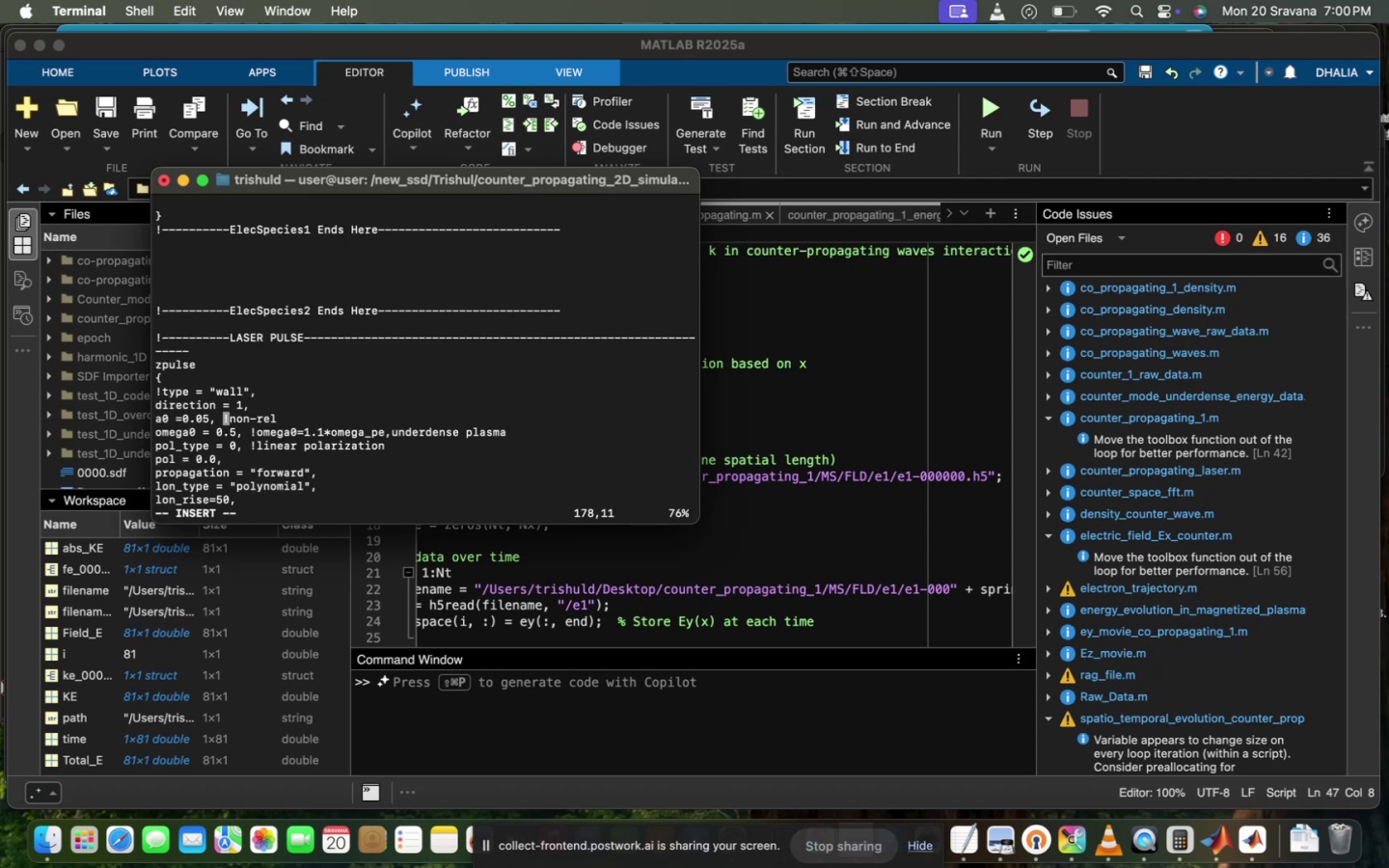 
hold_key(key=ArrowLeft, duration=0.64)
 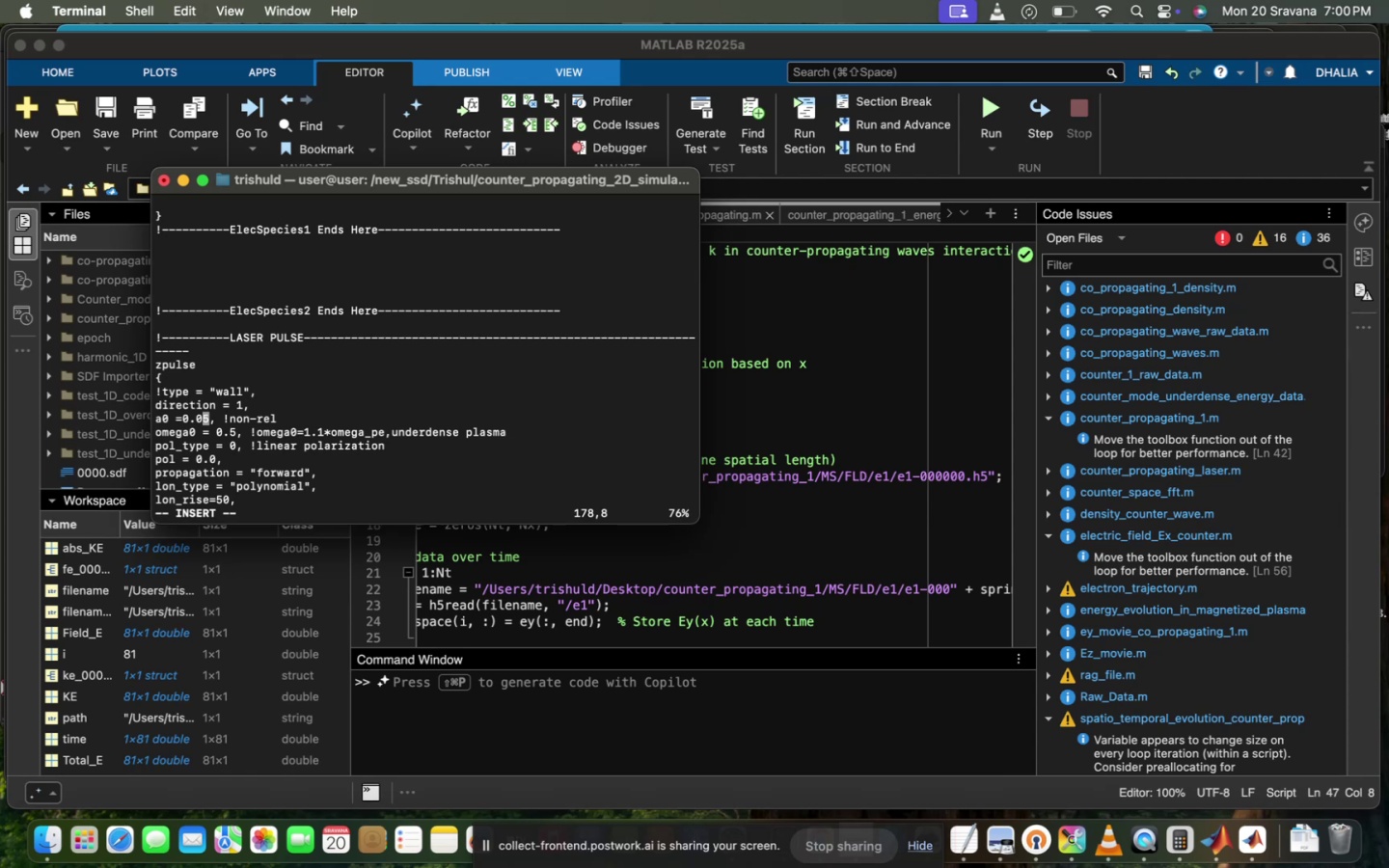 
key(Backspace)
 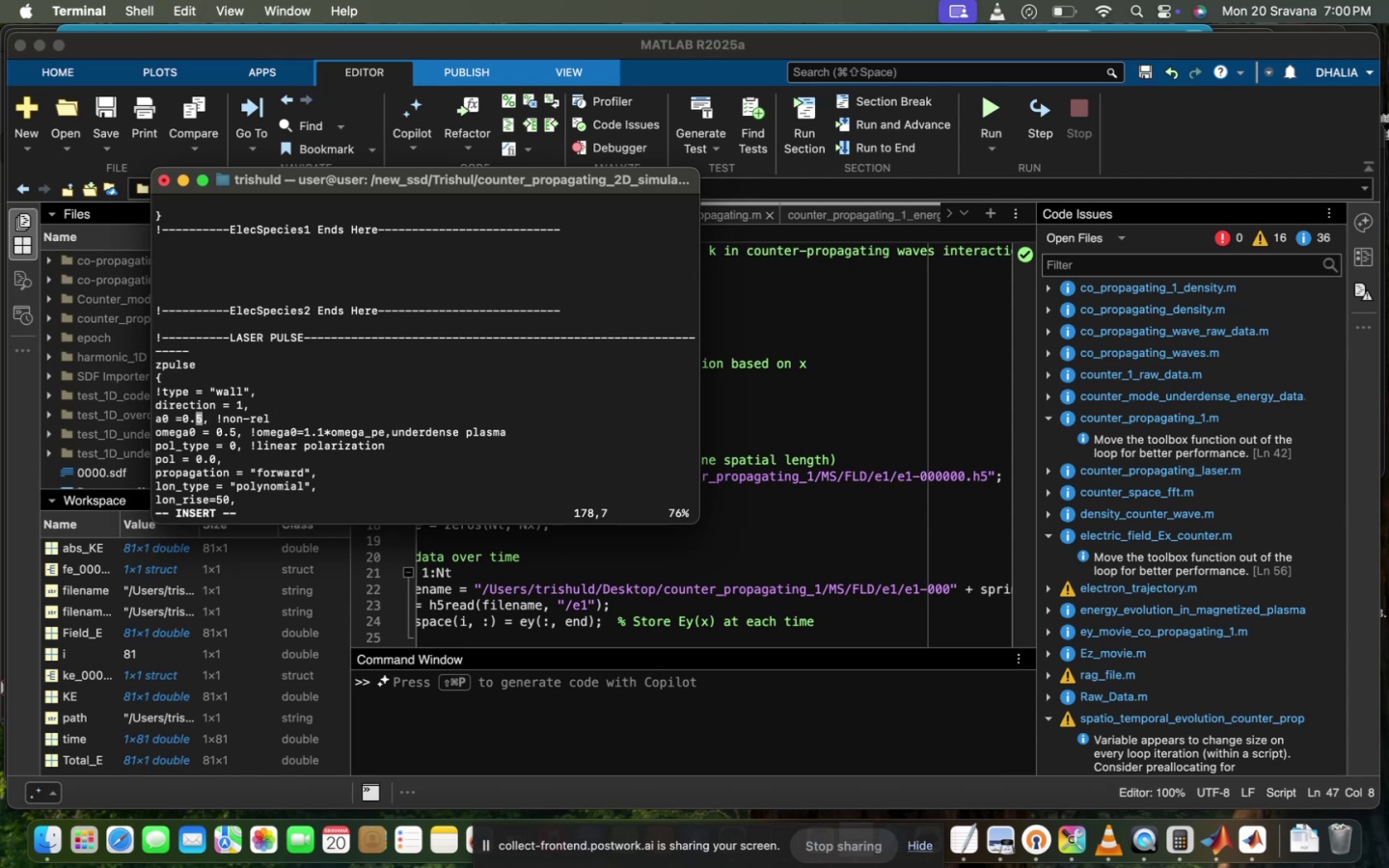 
key(Backspace)
 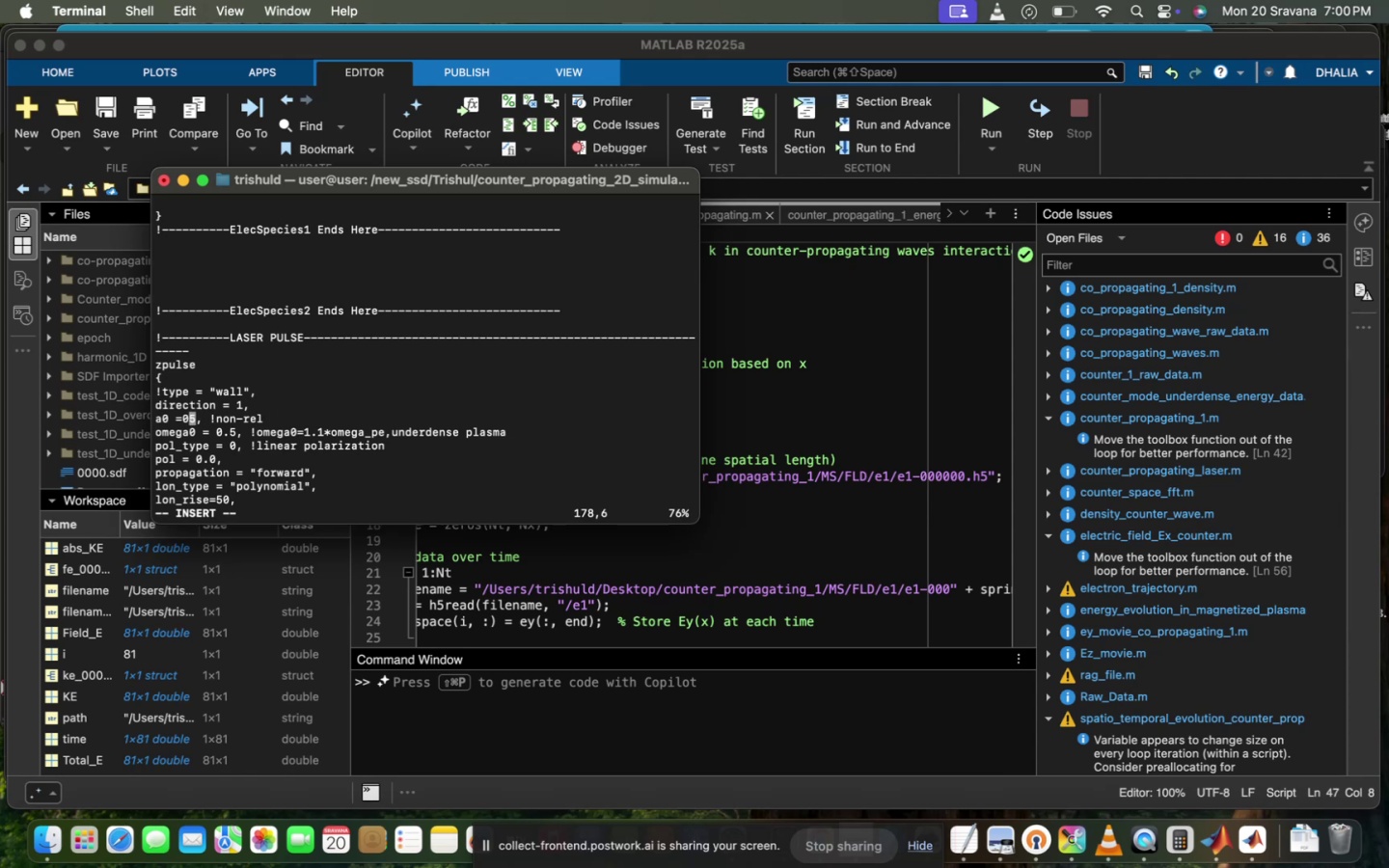 
key(Period)
 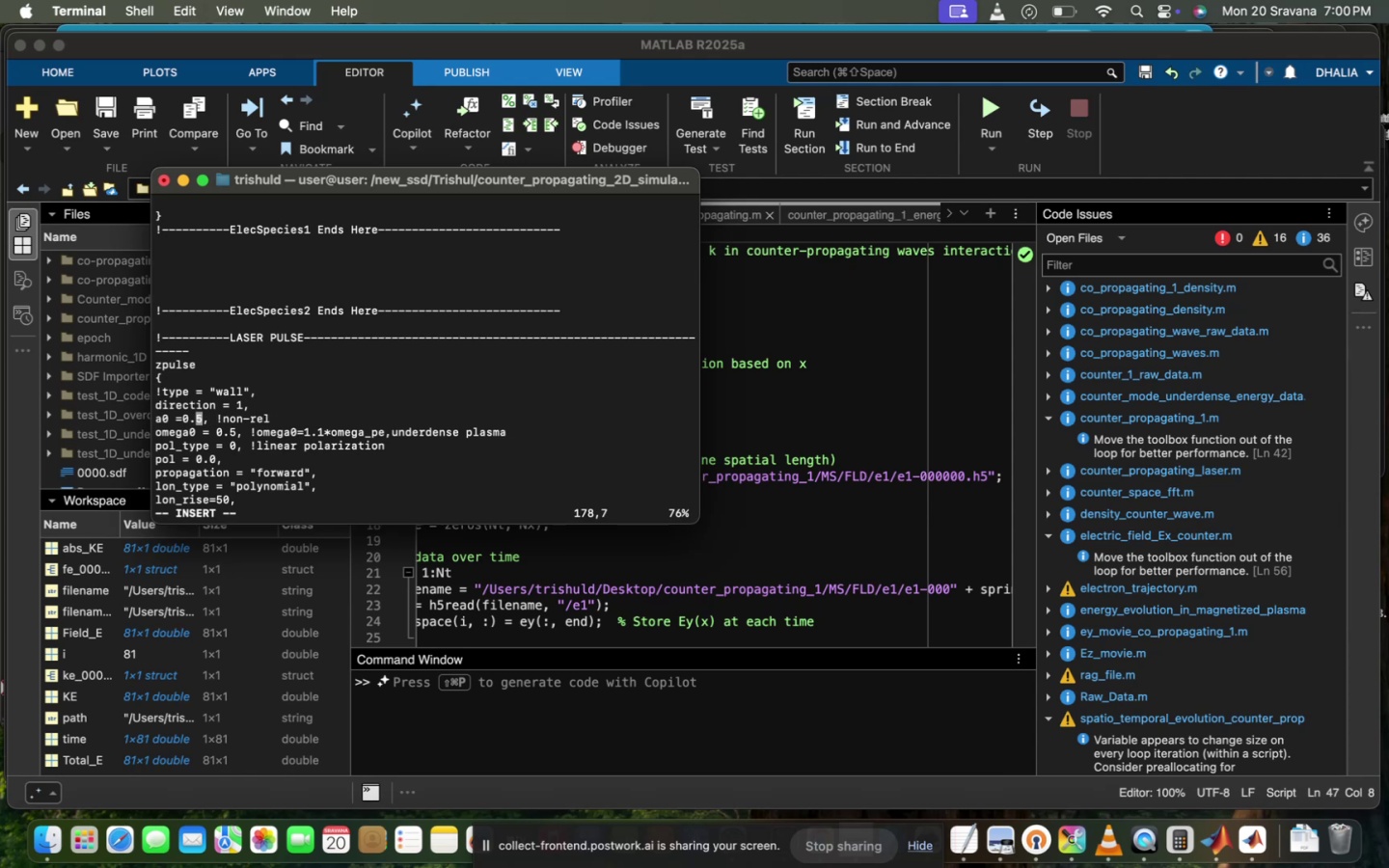 
key(0)
 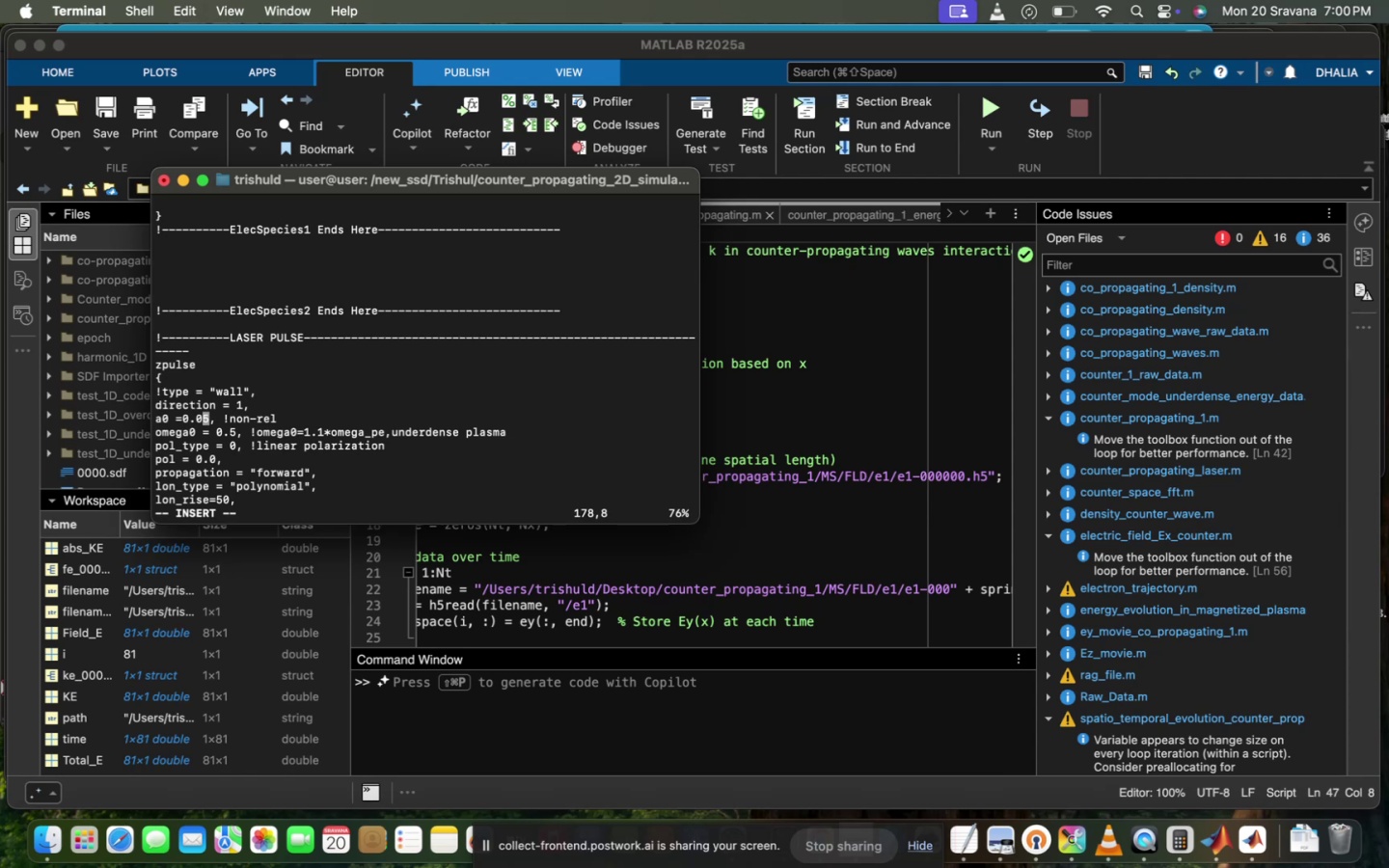 
scroll: coordinate [449, 436], scroll_direction: down, amount: 5.0
 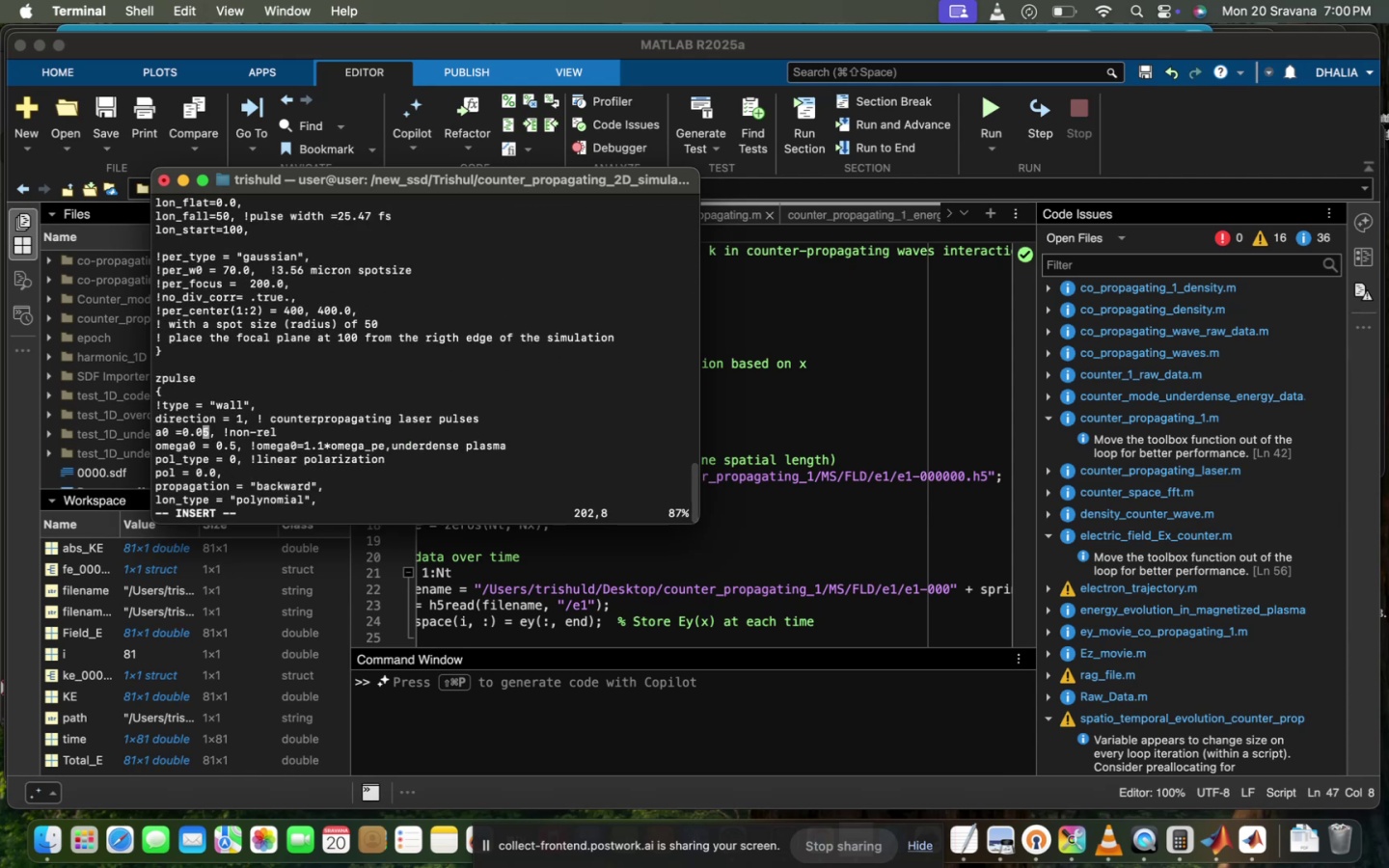 
scroll: coordinate [449, 436], scroll_direction: up, amount: 50.0
 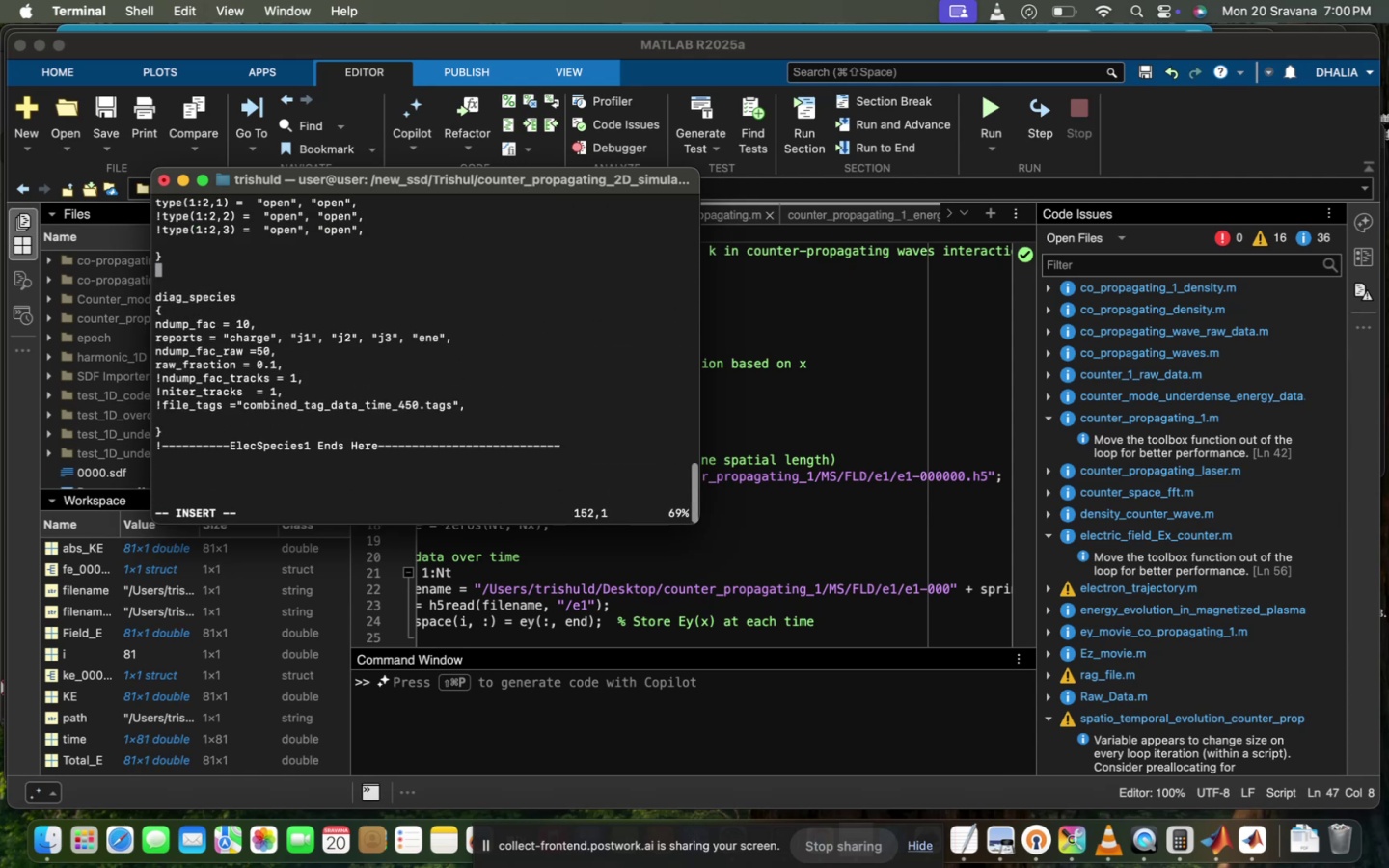 
scroll: coordinate [449, 436], scroll_direction: down, amount: 6.0
 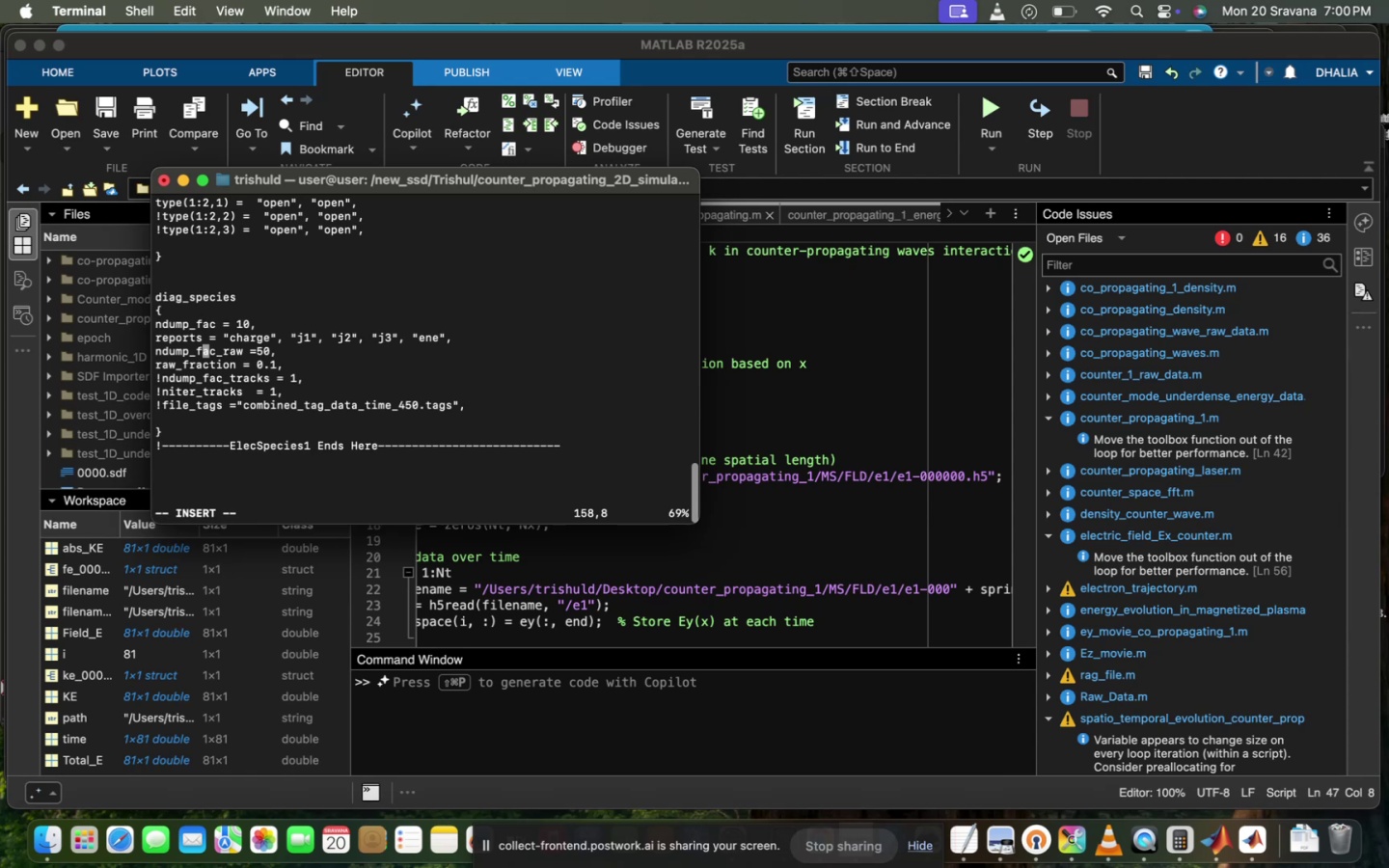 
scroll: coordinate [449, 436], scroll_direction: up, amount: 30.0
 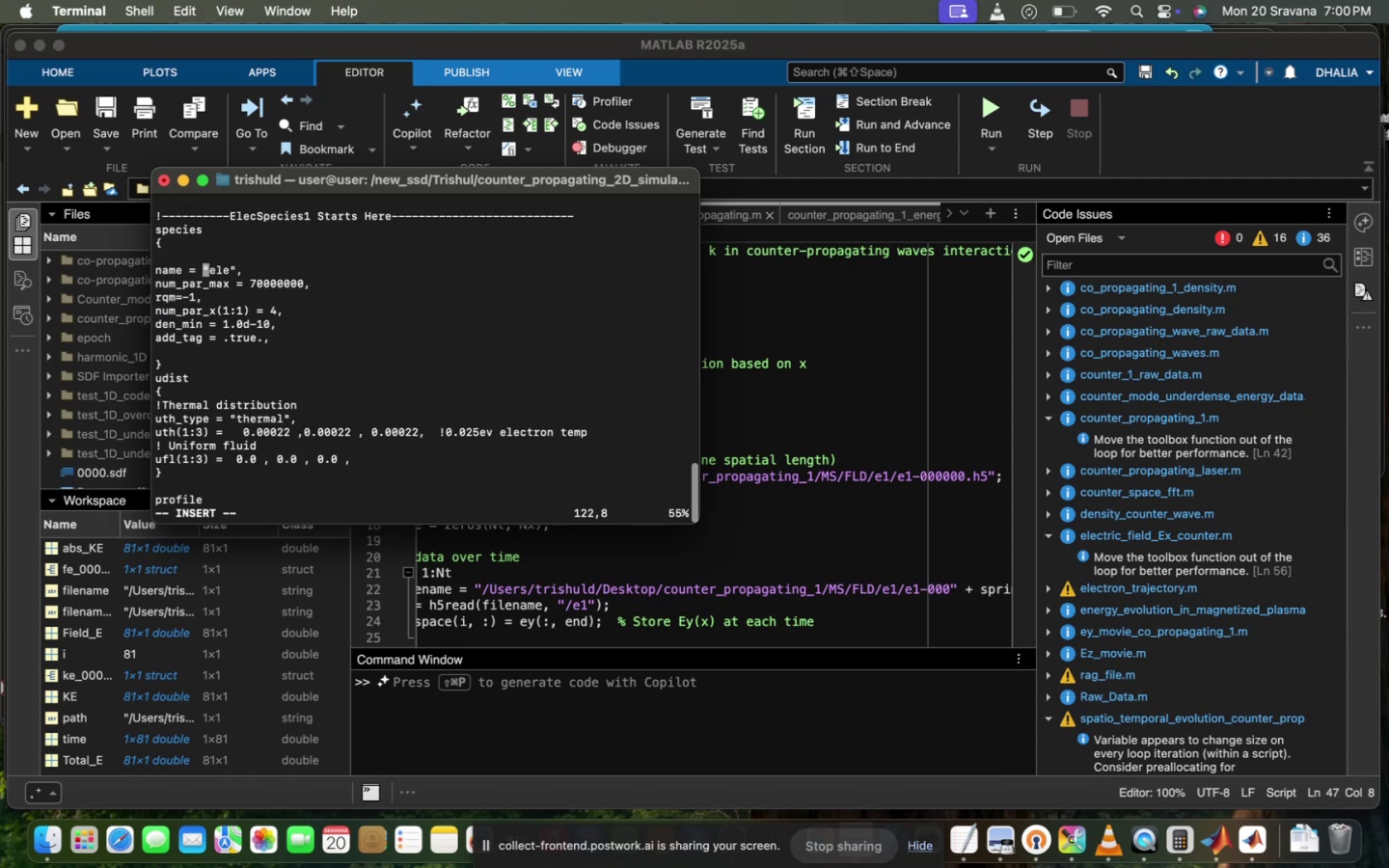 
scroll: coordinate [449, 436], scroll_direction: down, amount: 3.0
 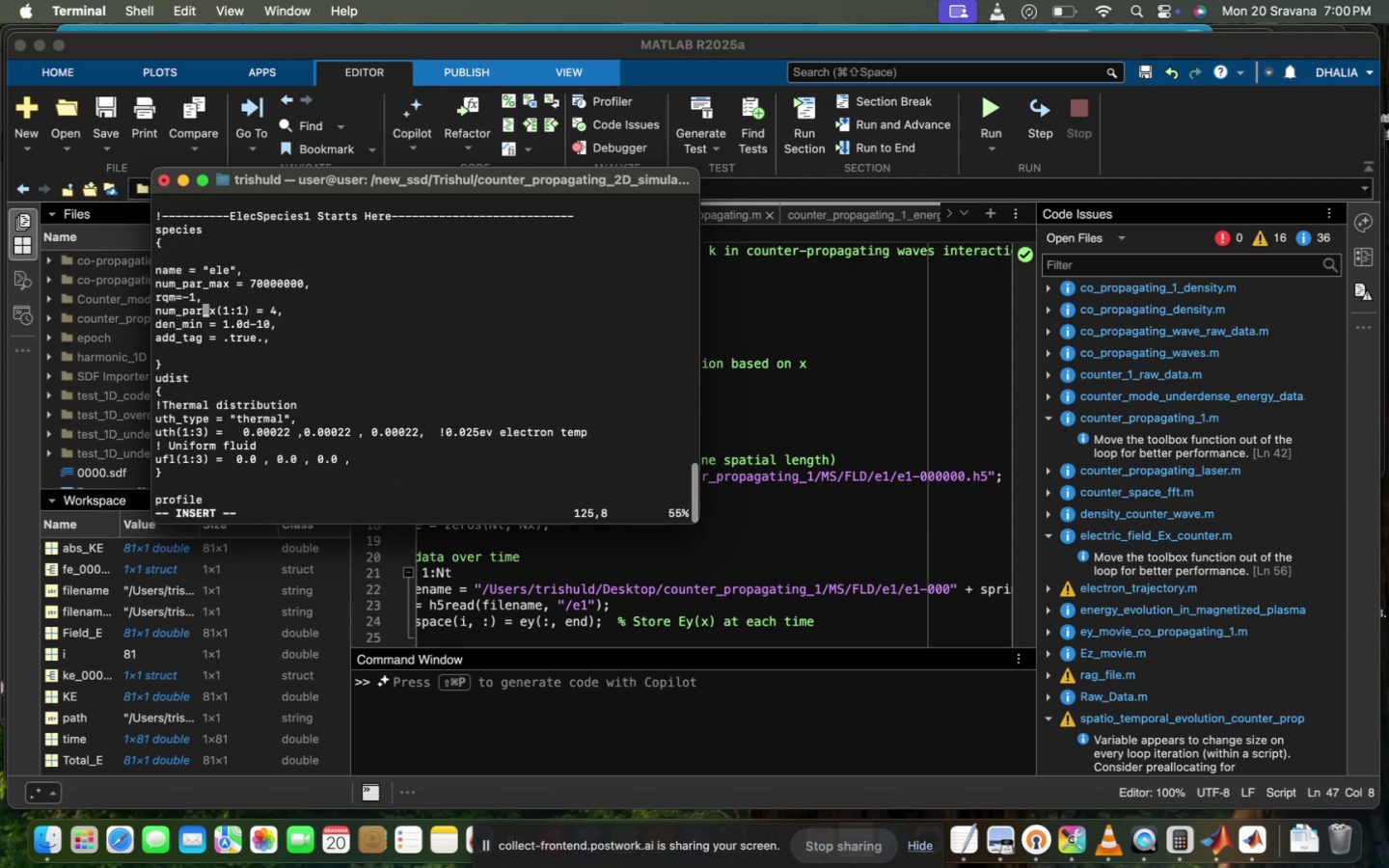 
scroll: coordinate [449, 436], scroll_direction: up, amount: 56.0
 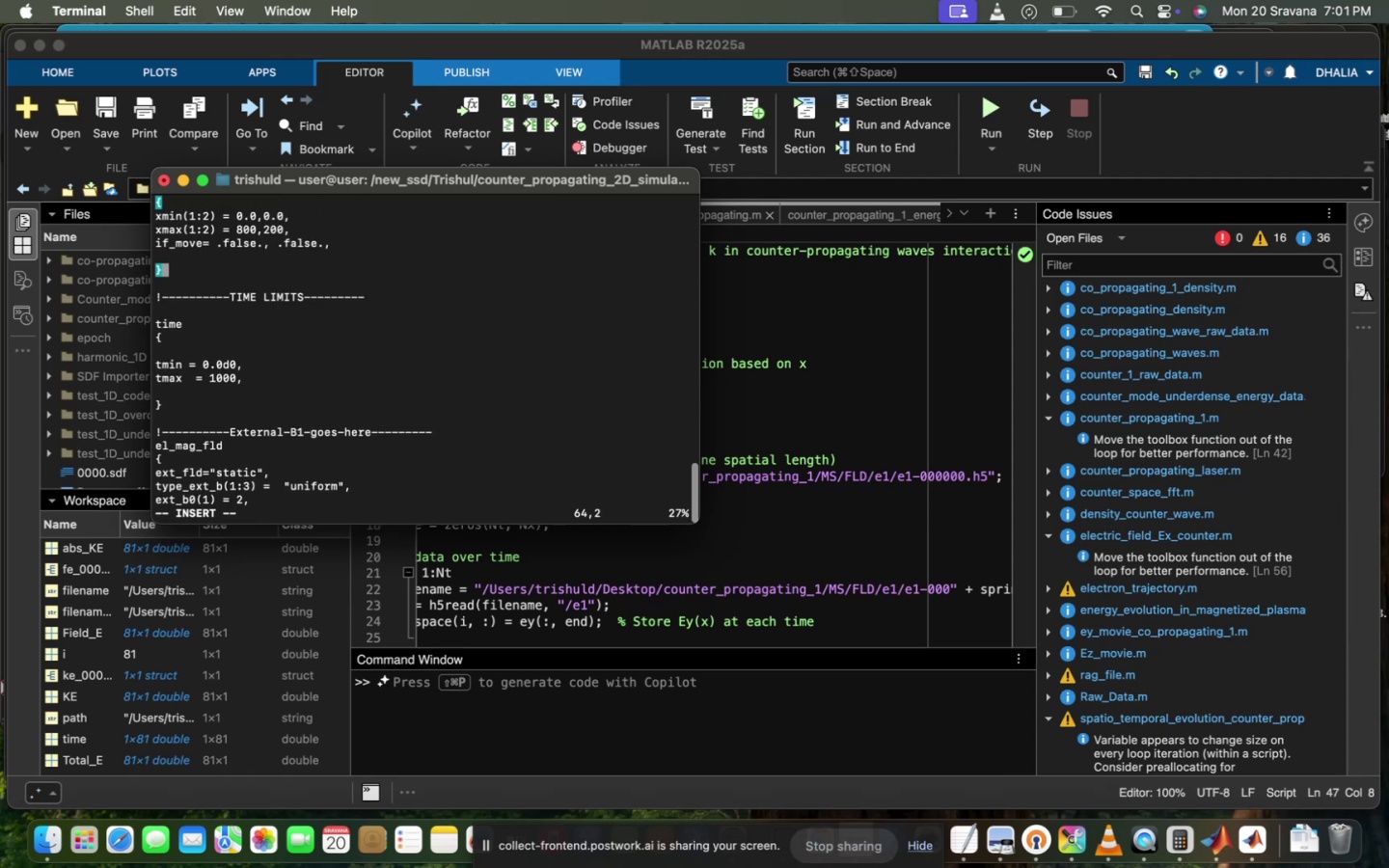 
scroll: coordinate [449, 436], scroll_direction: down, amount: 12.0
 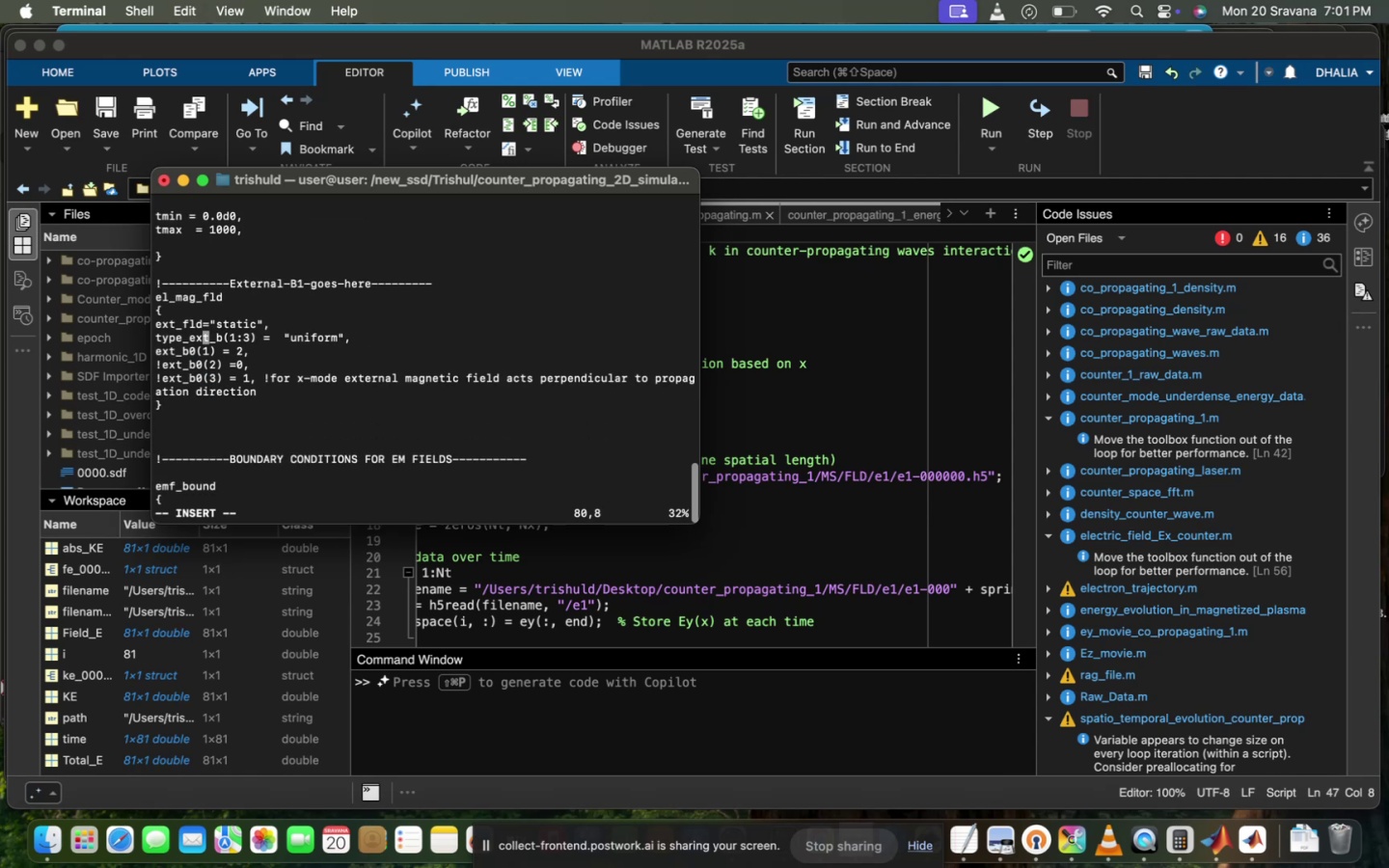 
scroll: coordinate [449, 436], scroll_direction: up, amount: 1.0
 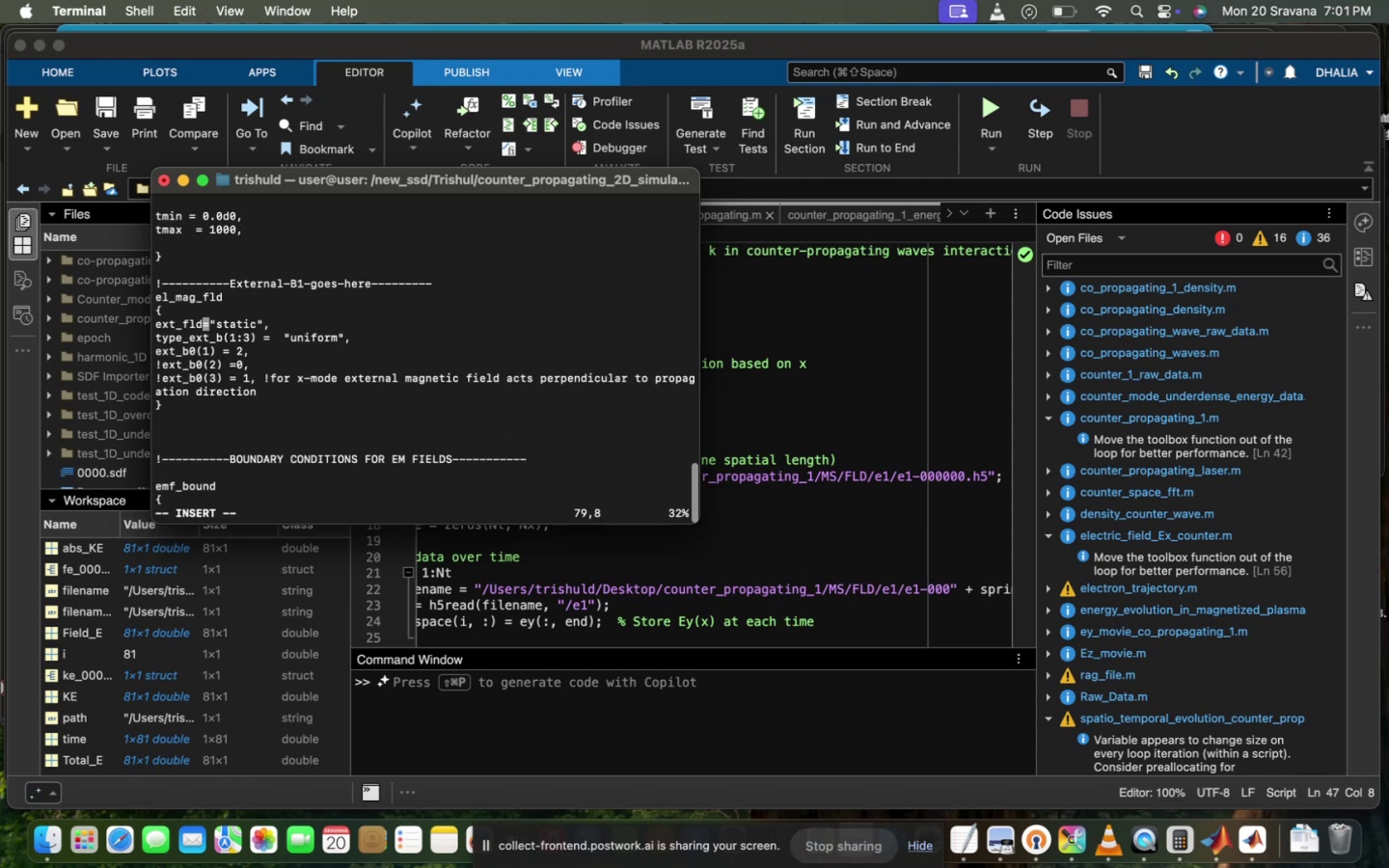 
scroll: coordinate [467, 474], scroll_direction: down, amount: 4.0
 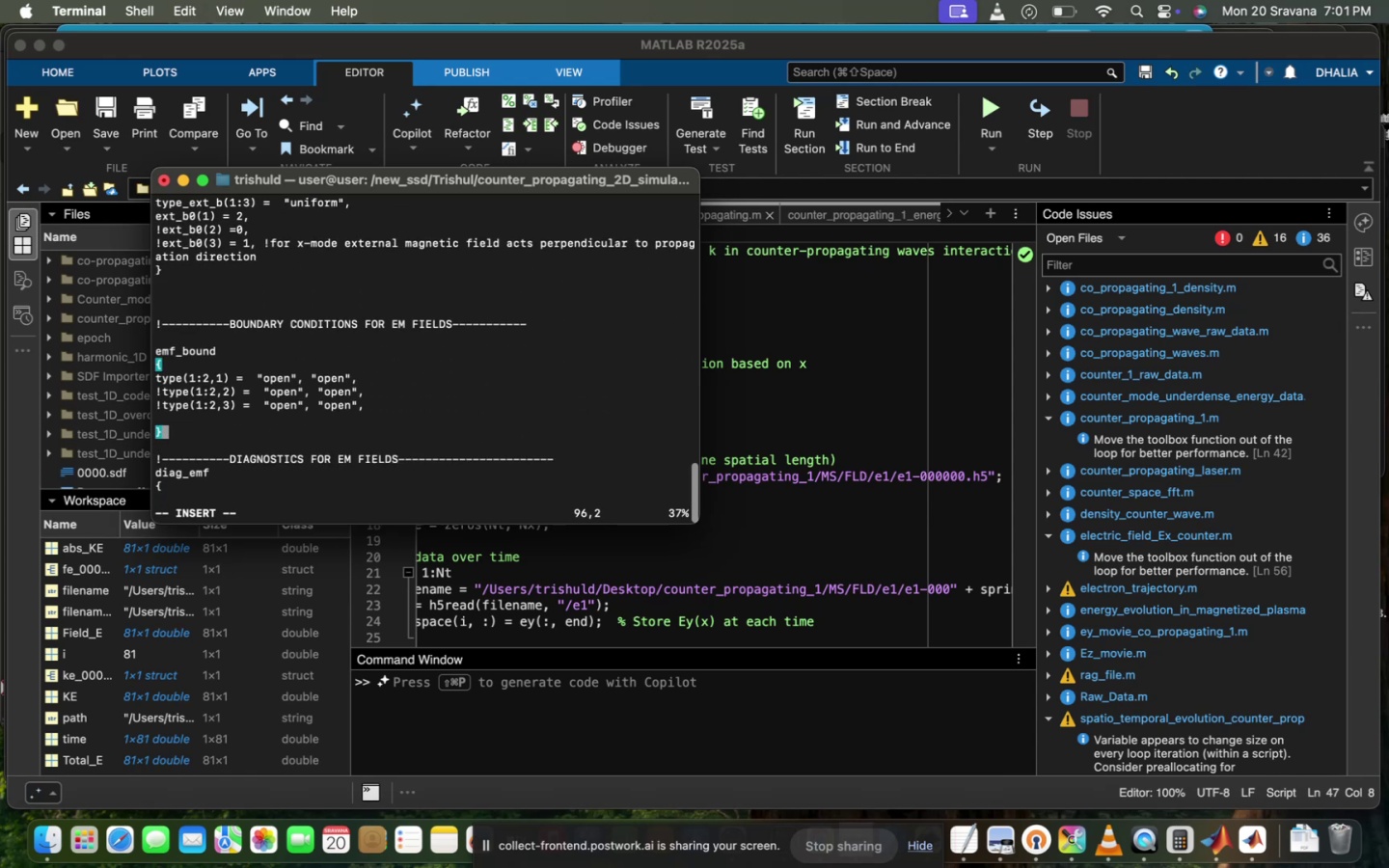 
scroll: coordinate [467, 474], scroll_direction: up, amount: 3.0
 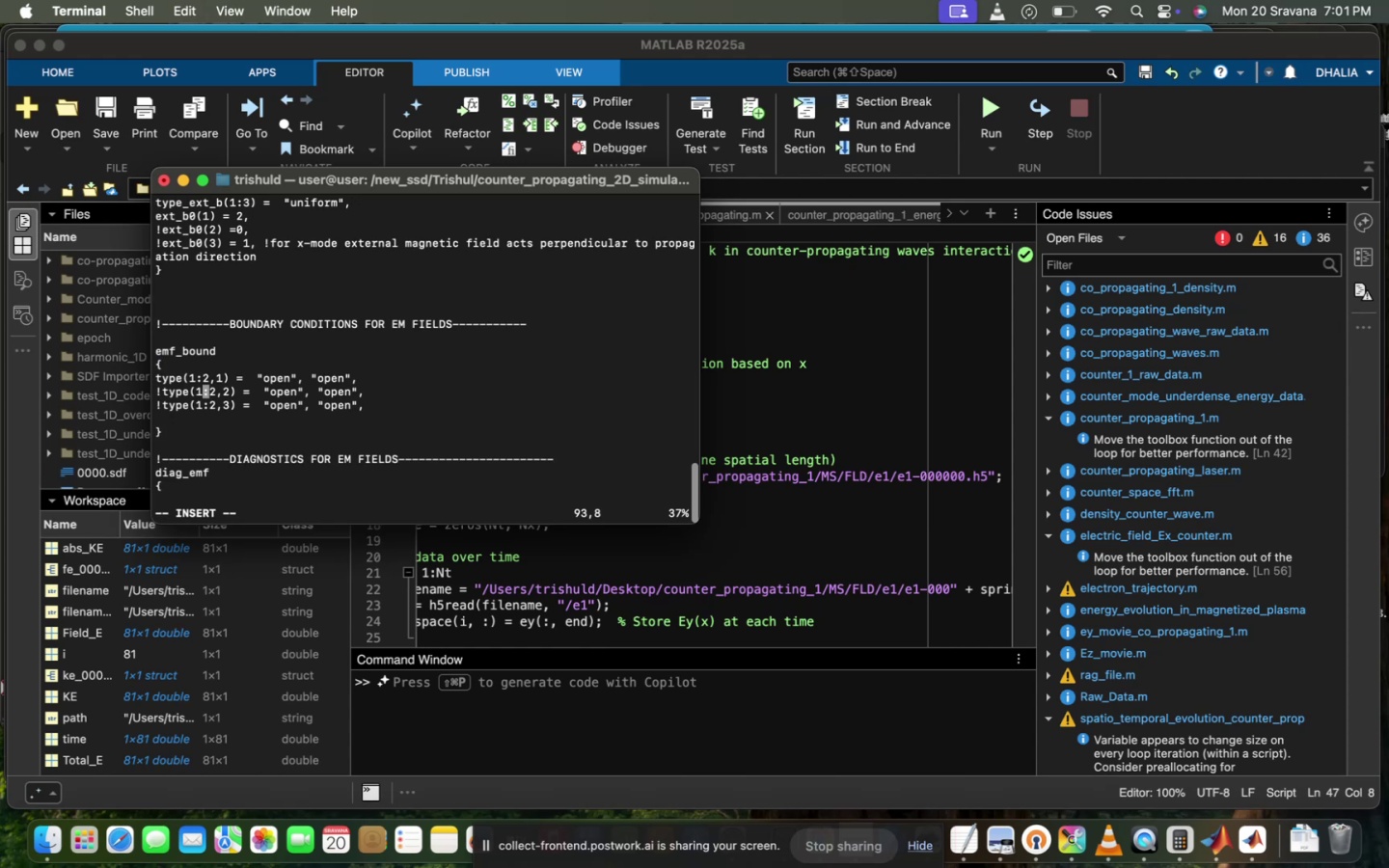 
key(ArrowLeft)
 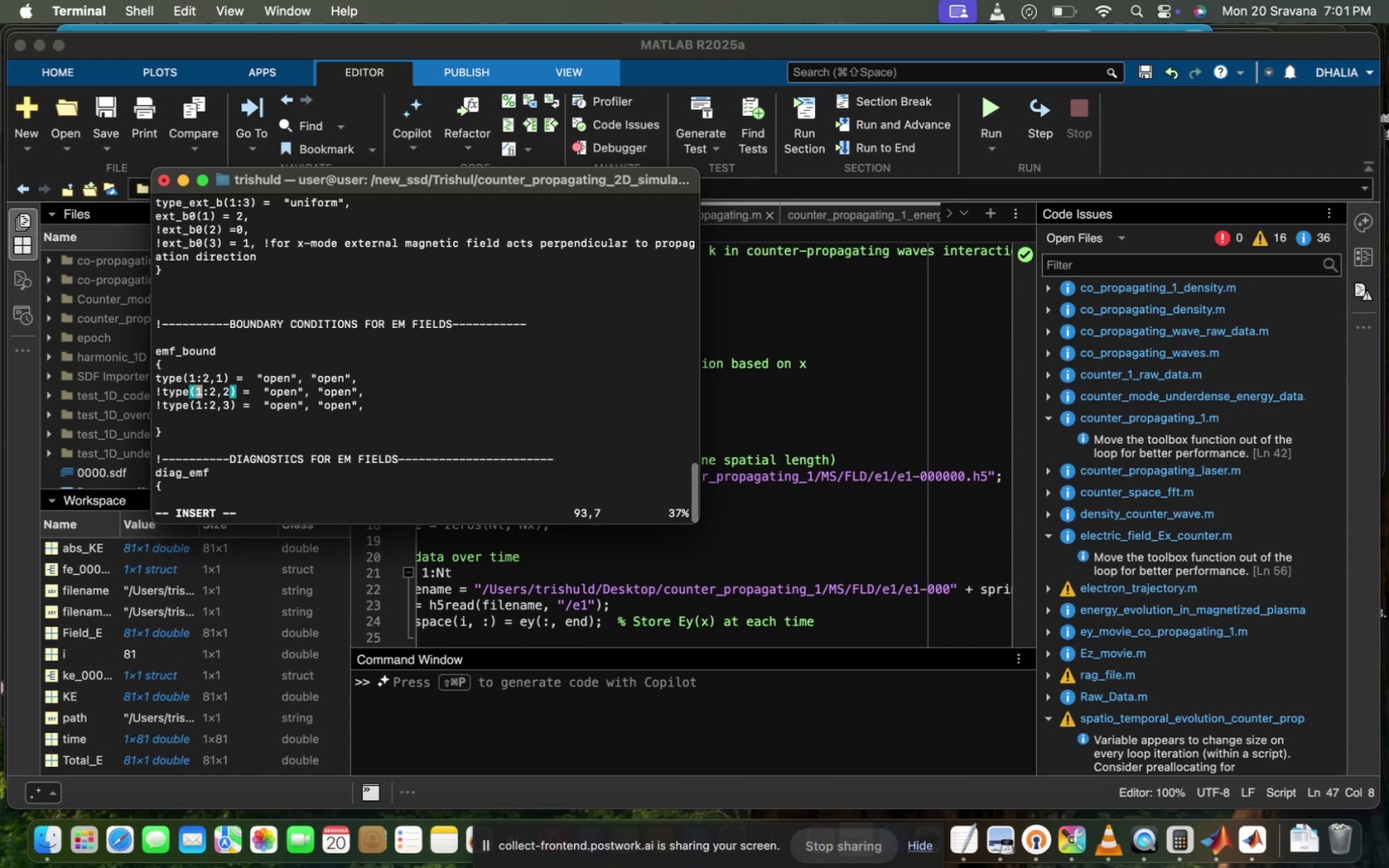 
key(ArrowLeft)
 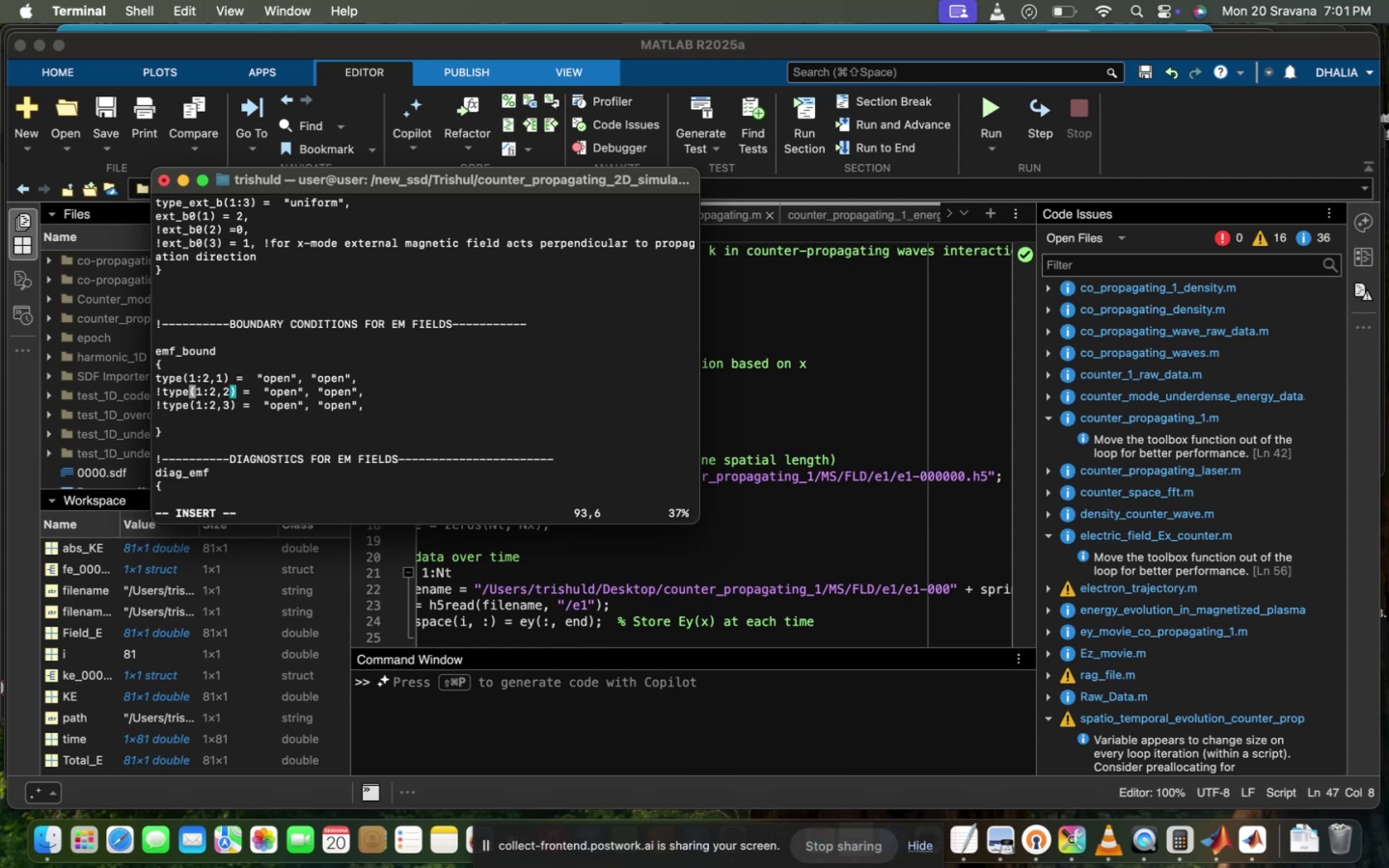 
key(ArrowLeft)
 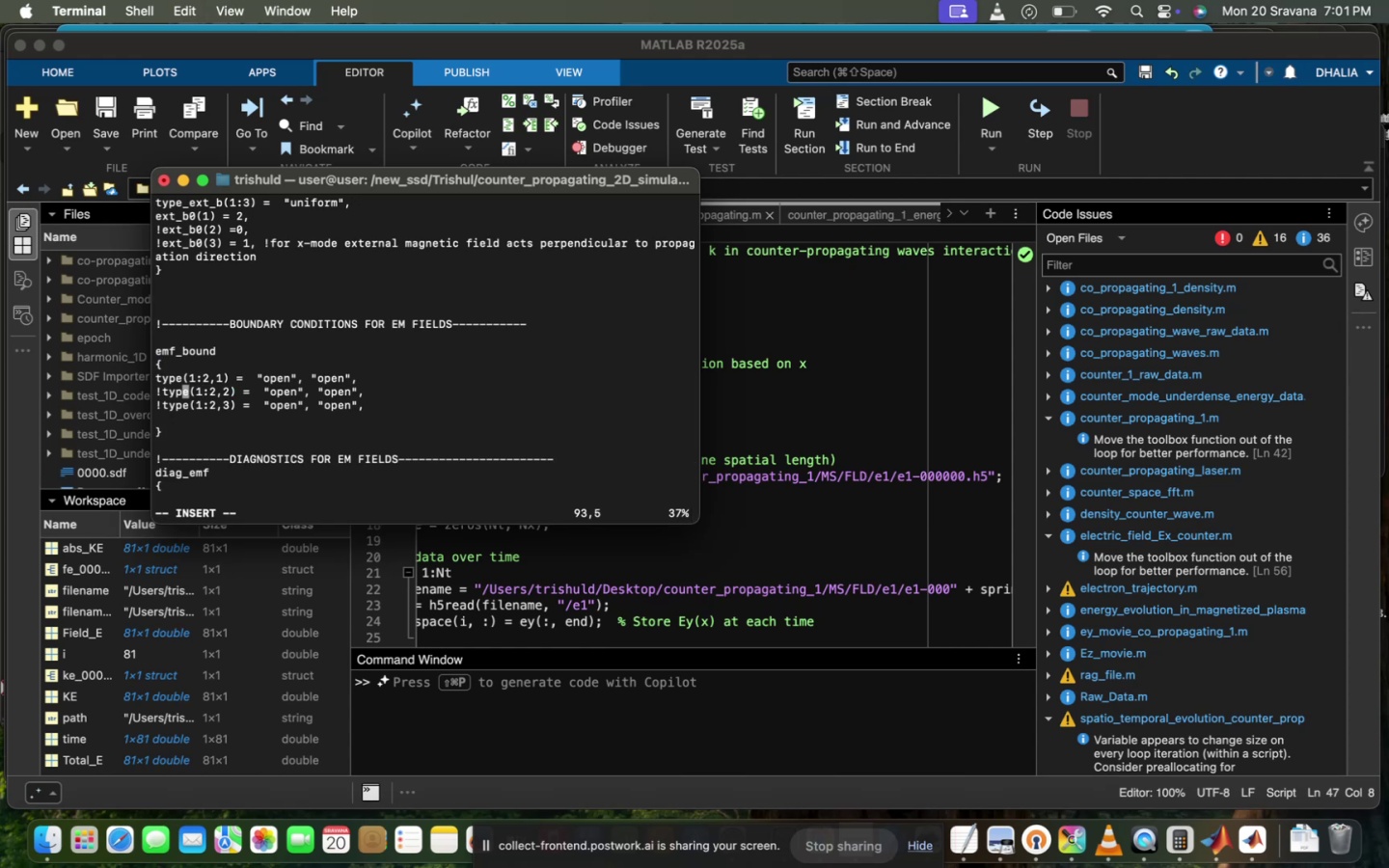 
key(ArrowLeft)
 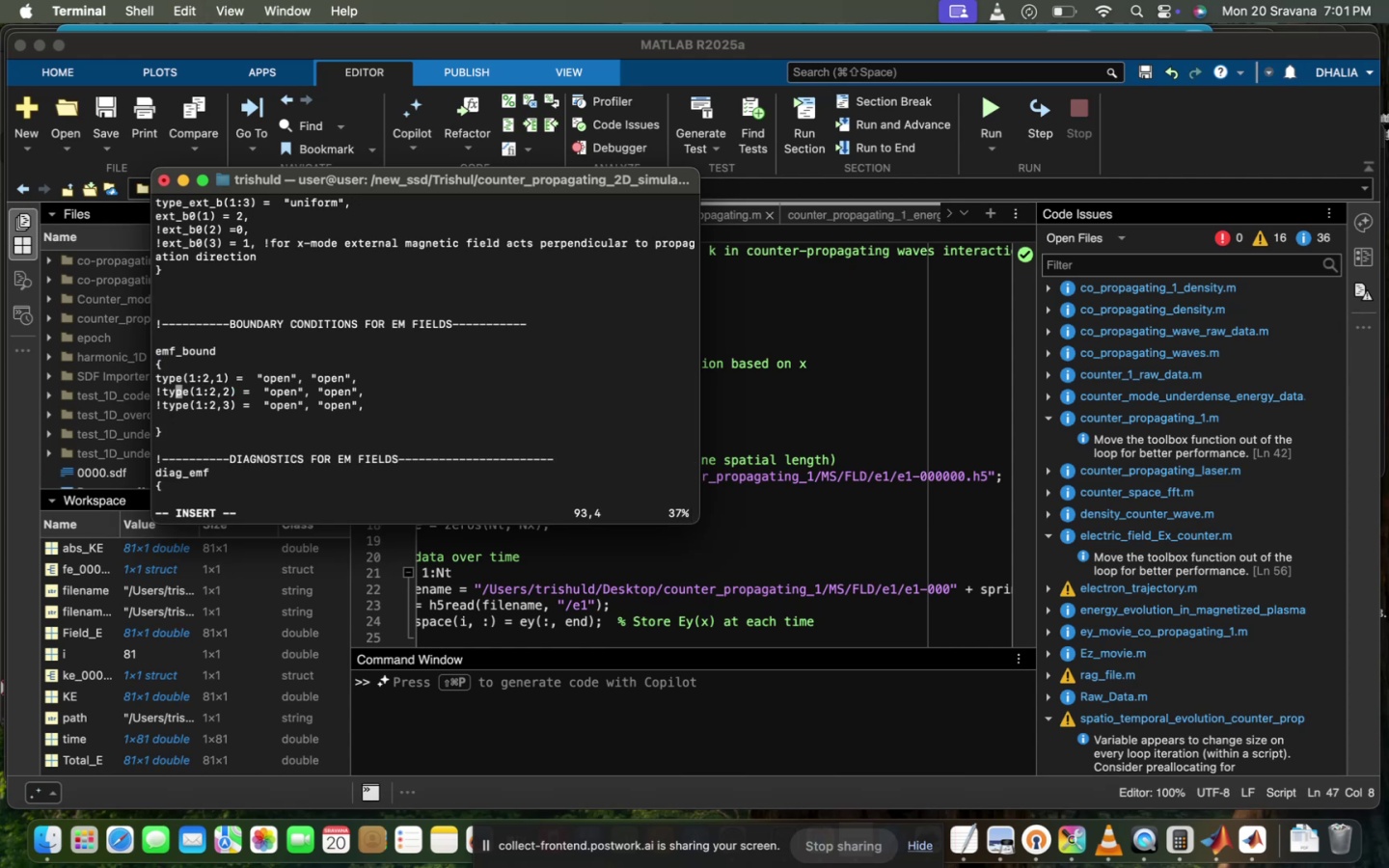 
key(ArrowLeft)
 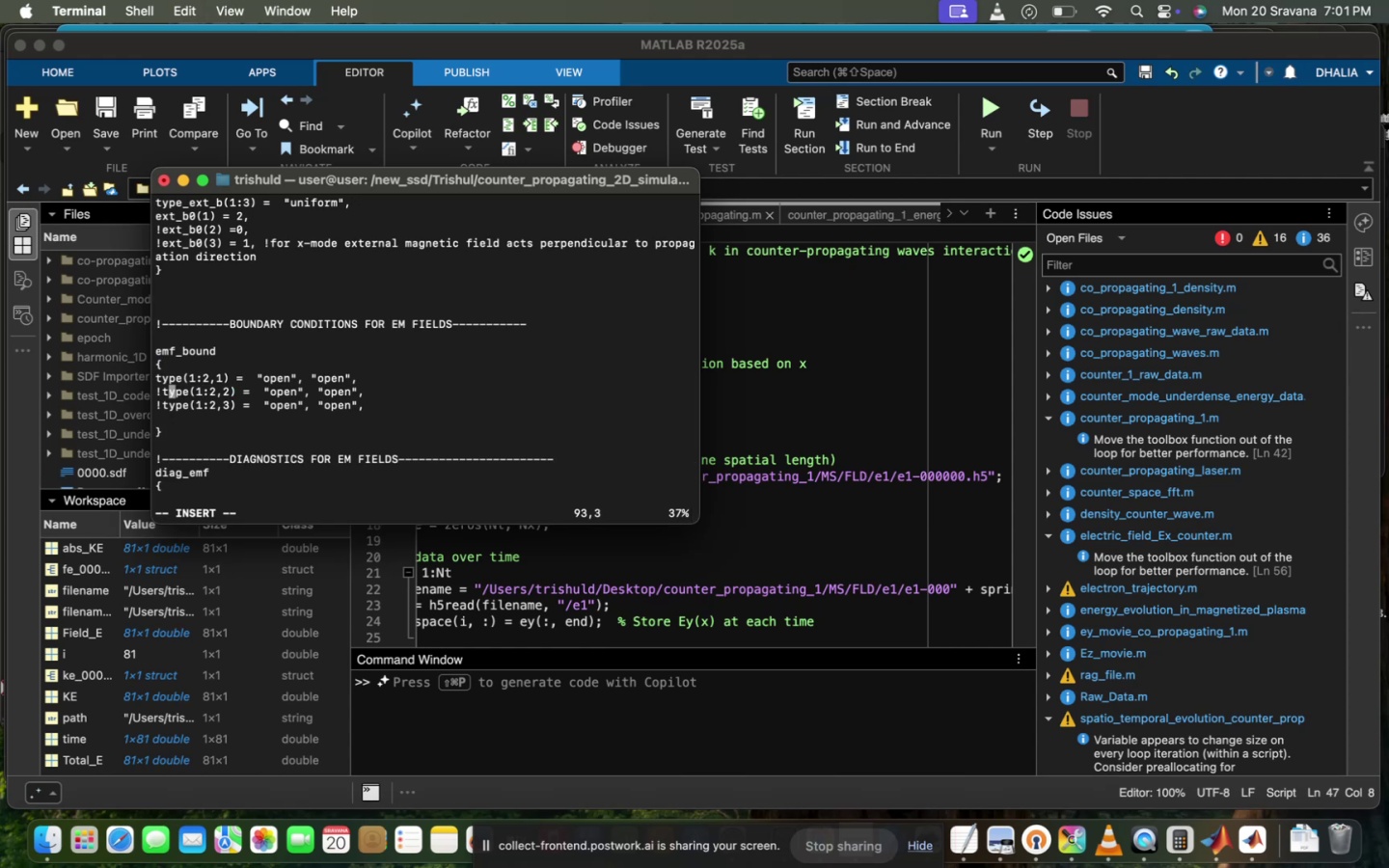 
key(ArrowLeft)
 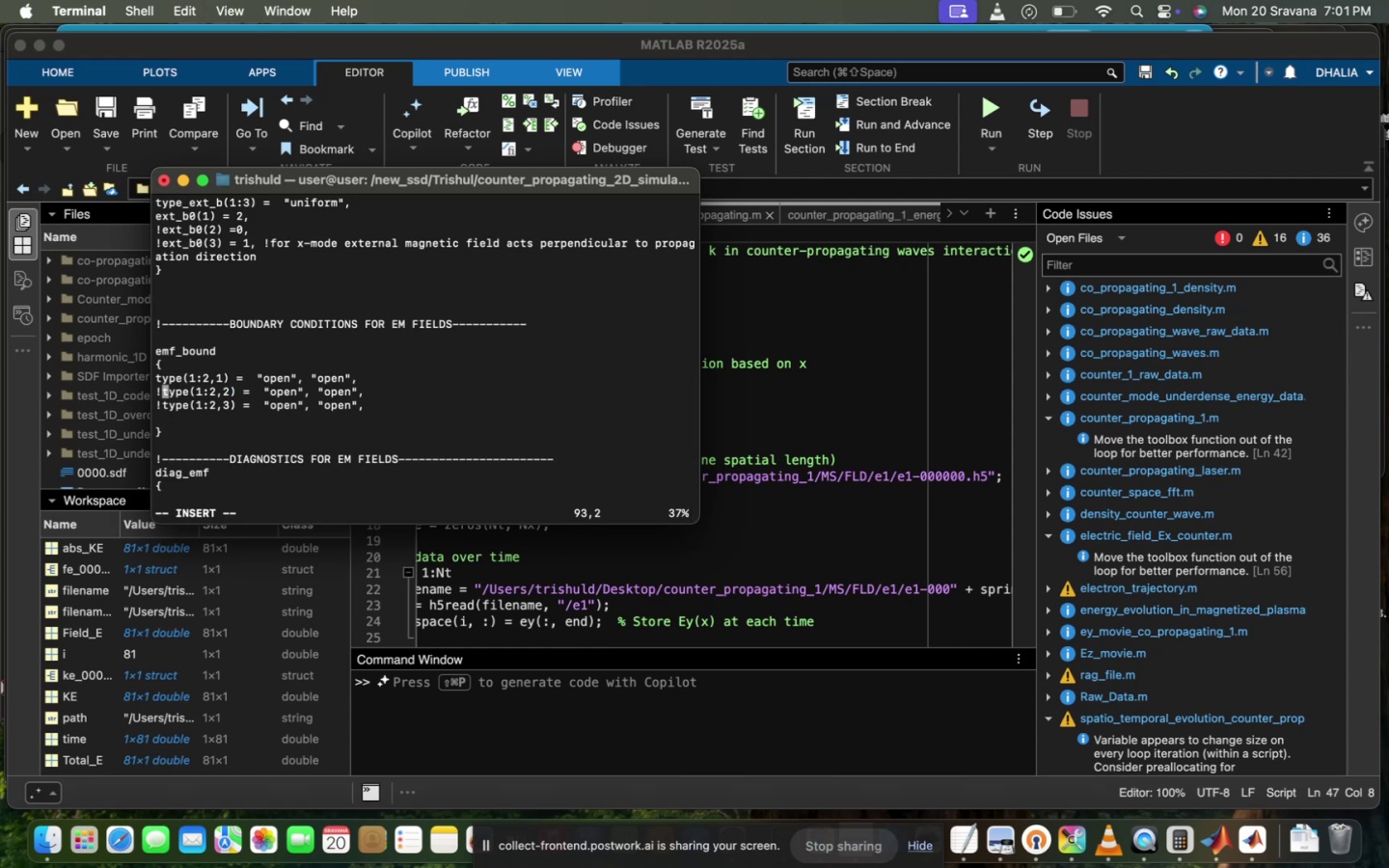 
key(Backspace)
 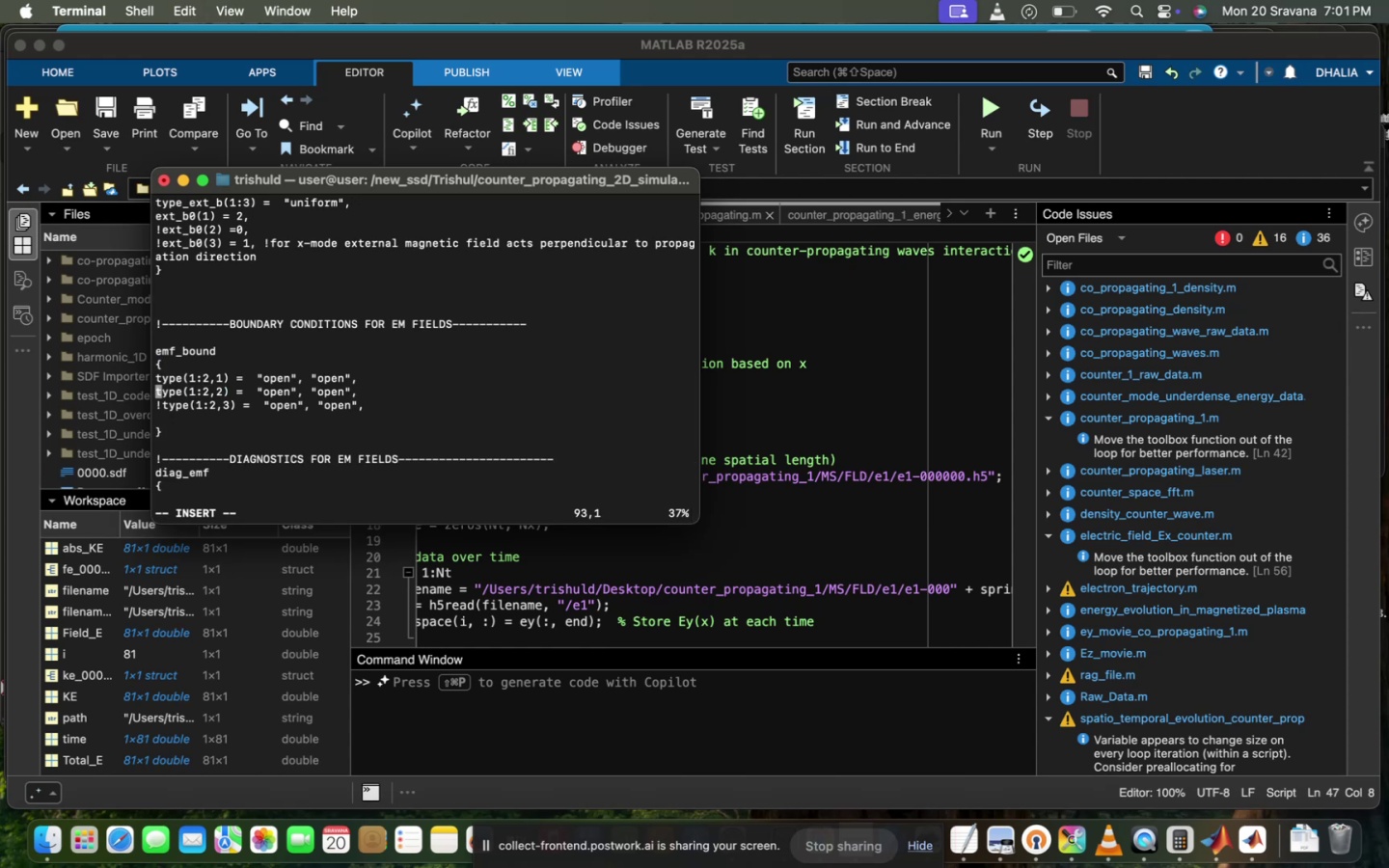 
hold_key(key=ArrowDown, duration=1.39)
 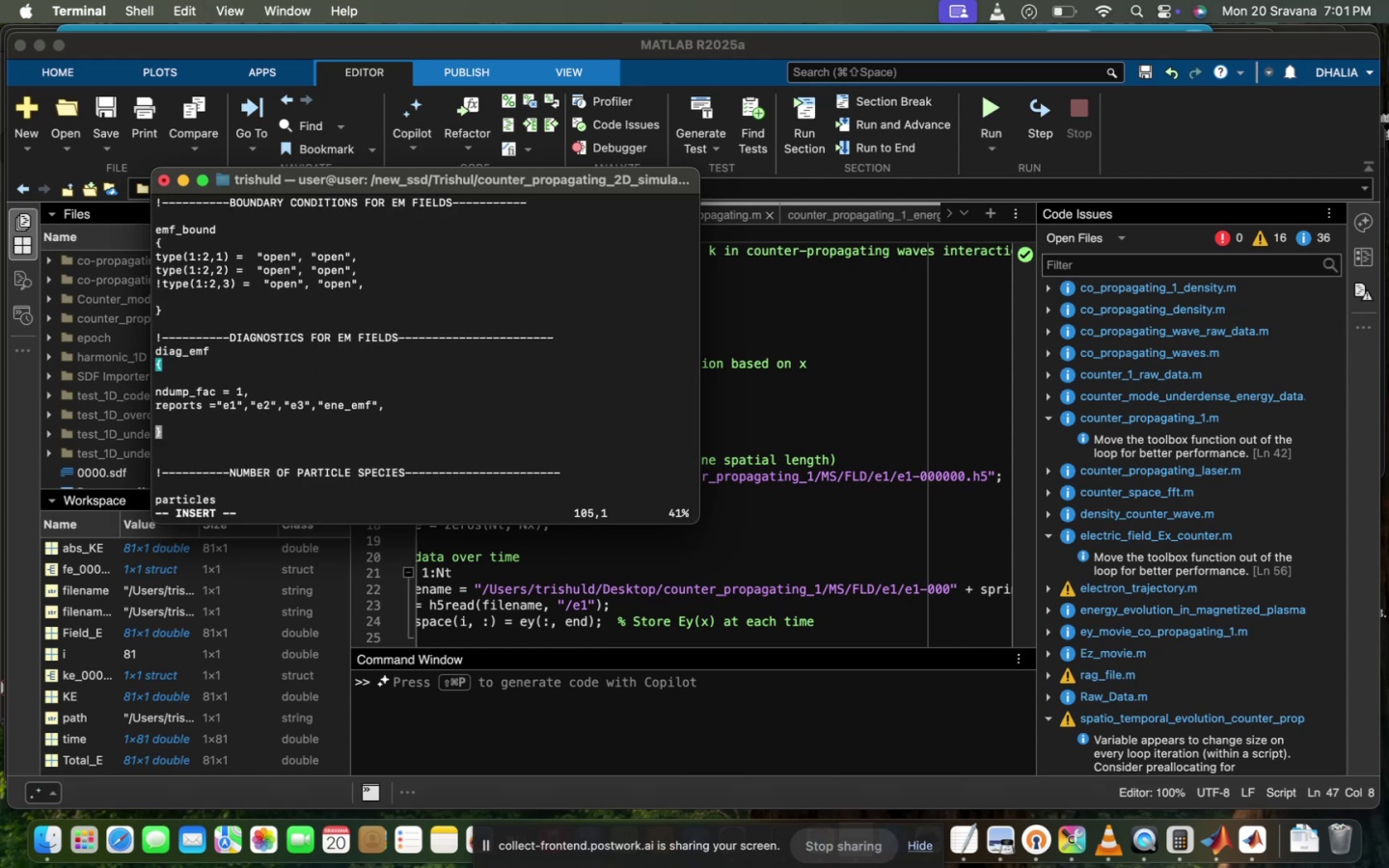 
hold_key(key=ArrowDown, duration=1.5)
 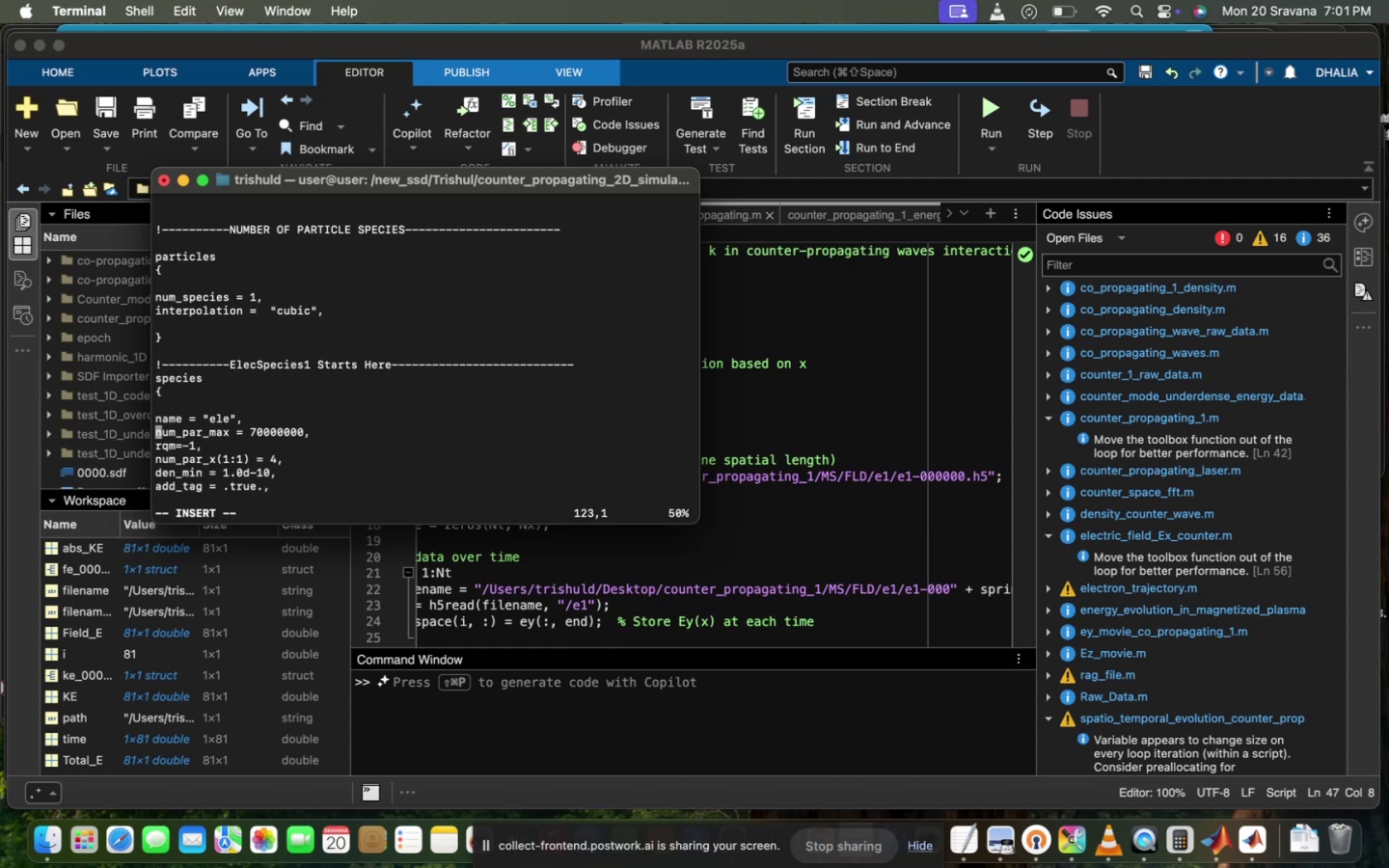 
hold_key(key=ArrowDown, duration=0.69)
 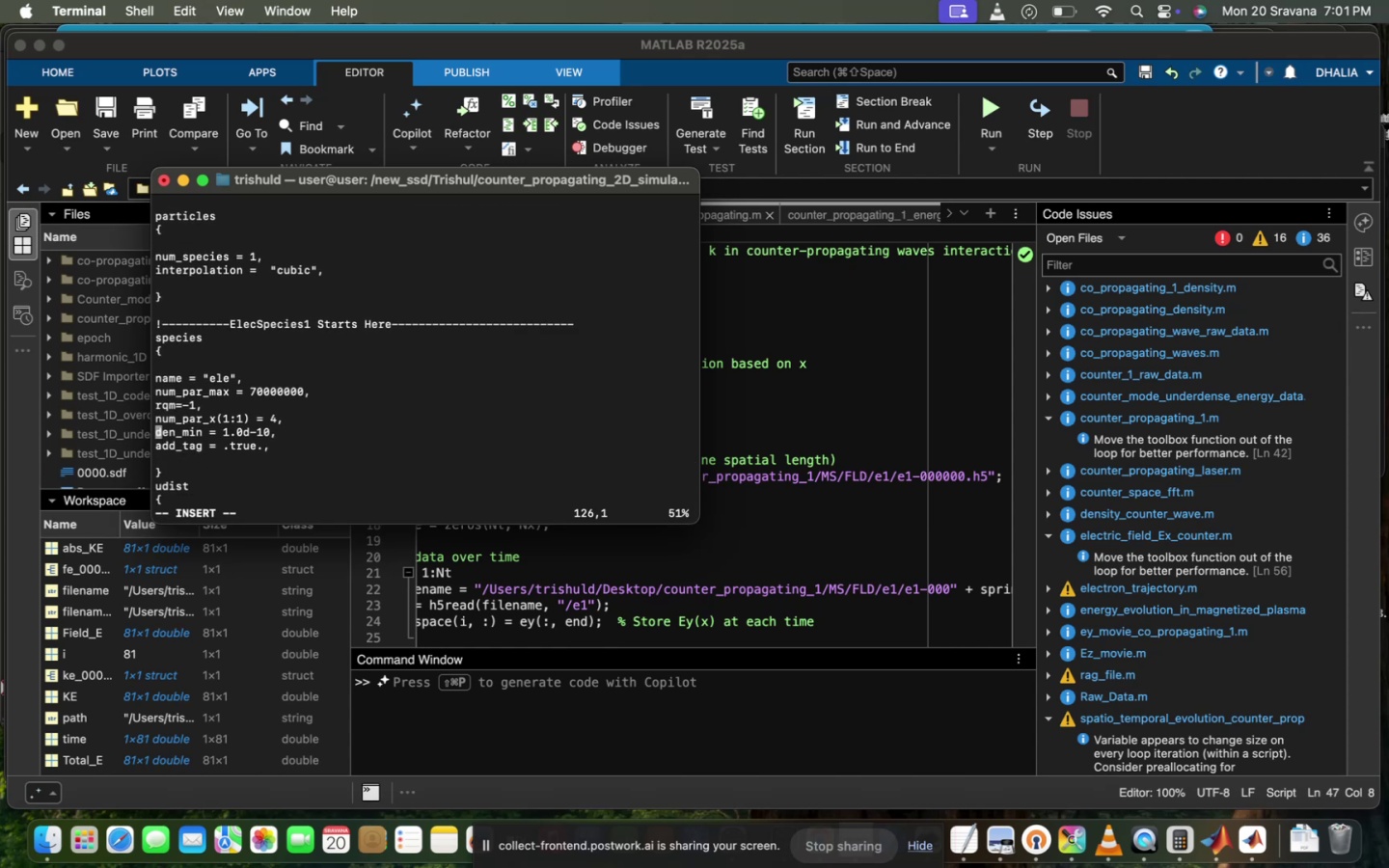 
key(ArrowDown)
 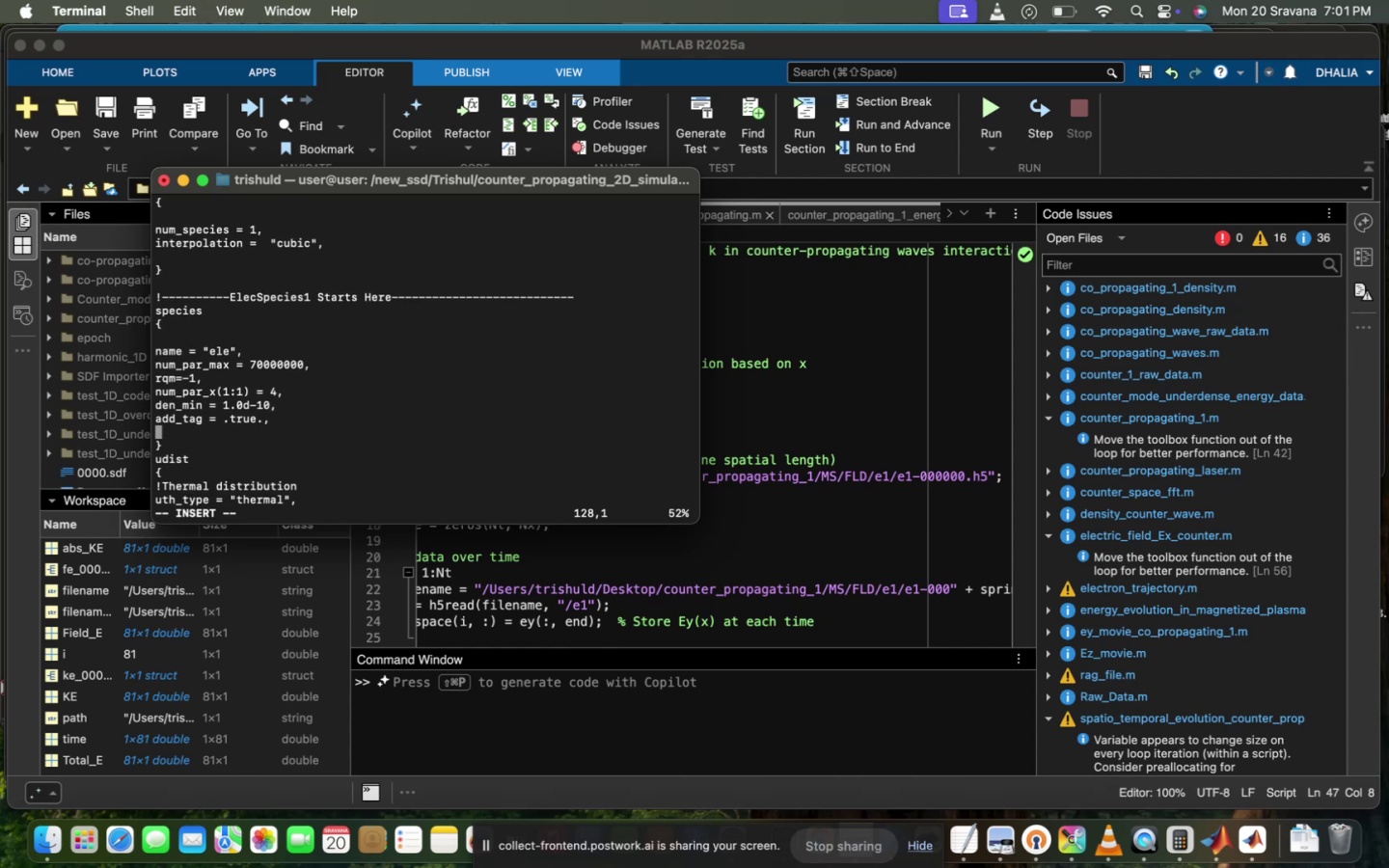 
hold_key(key=ArrowUp, duration=0.59)
 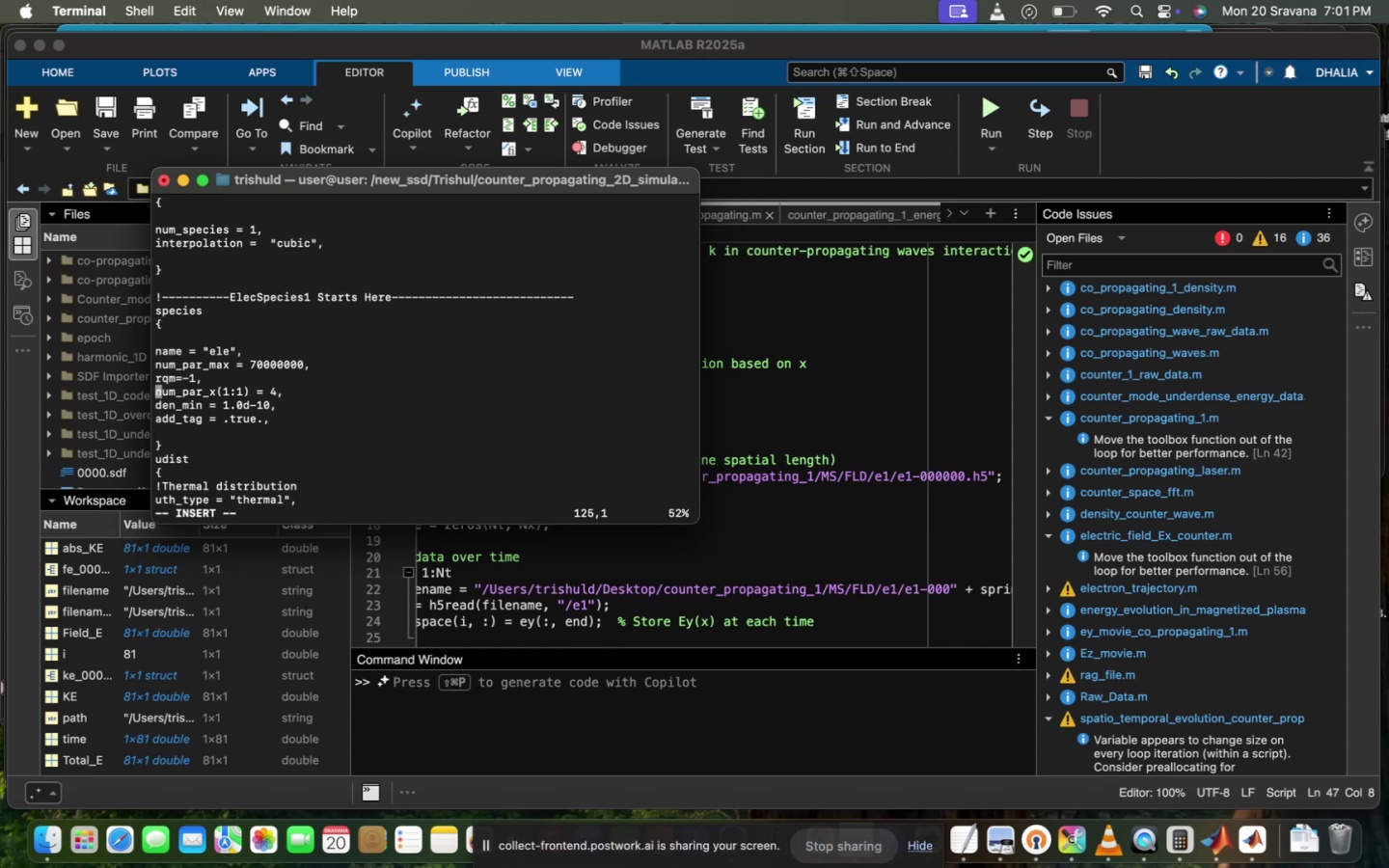 
hold_key(key=ArrowRight, duration=1.44)
 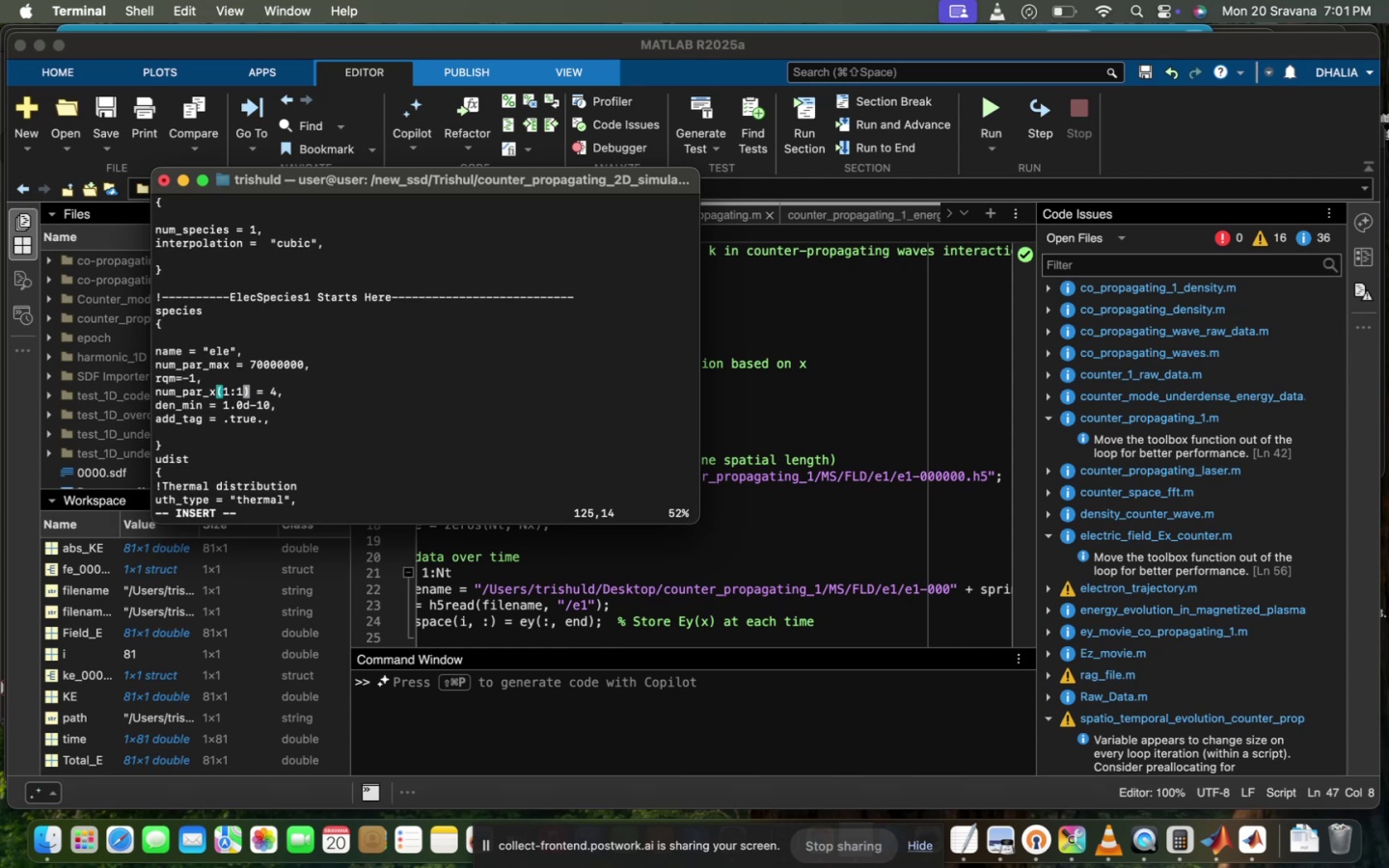 
key(Backspace)
type(24,)
 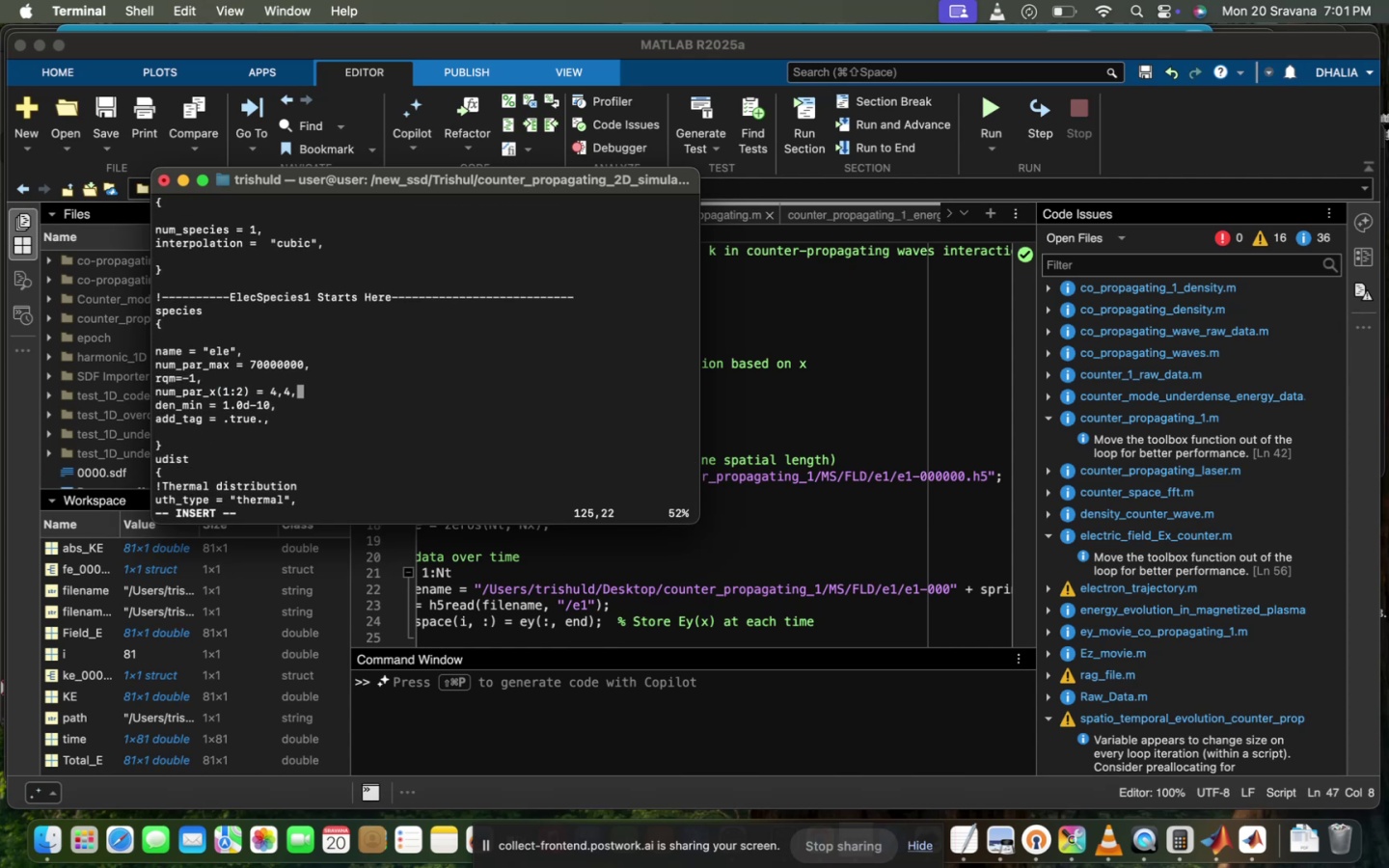 
hold_key(key=ArrowRight, duration=0.88)
 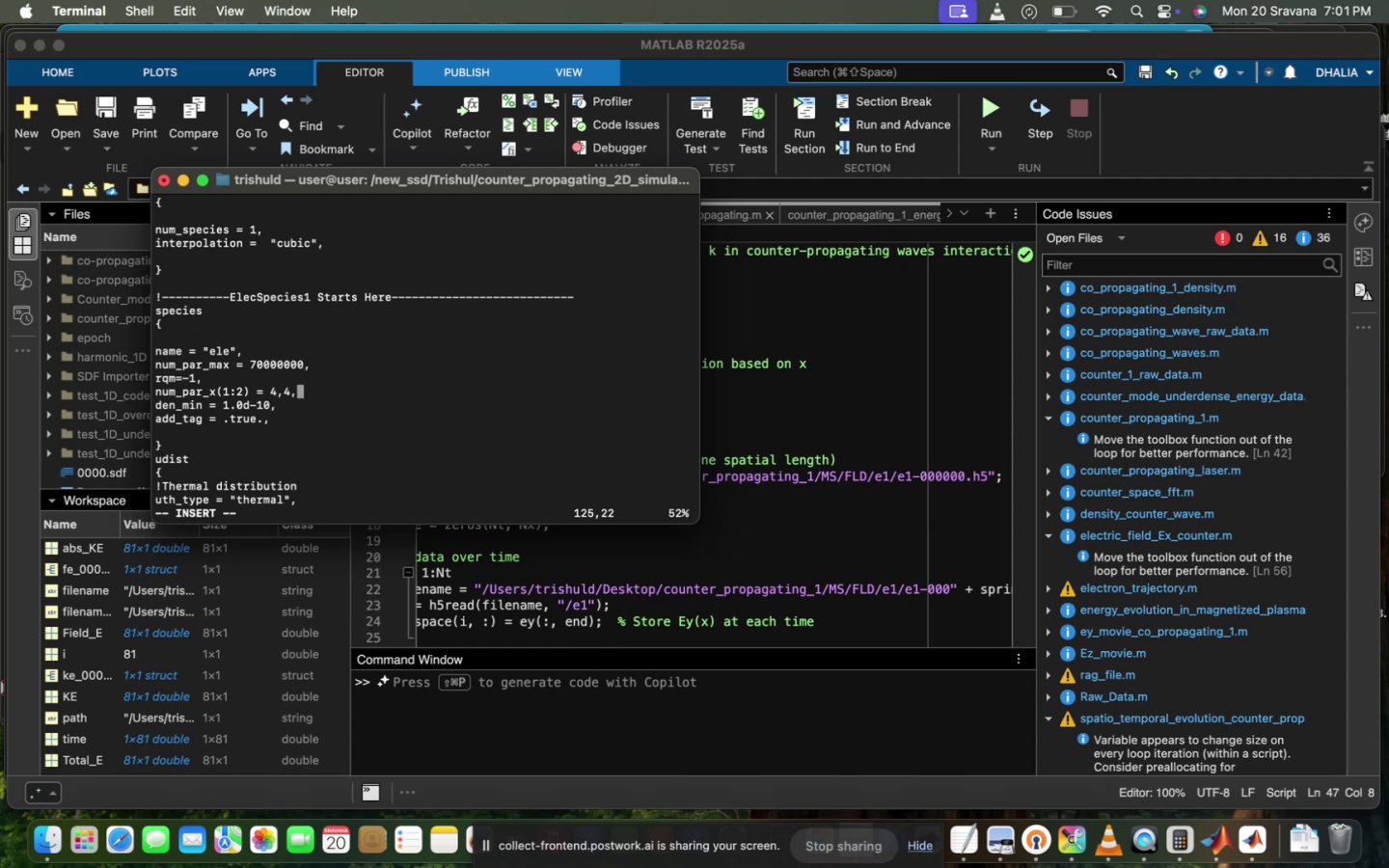 
hold_key(key=ArrowDown, duration=0.63)
 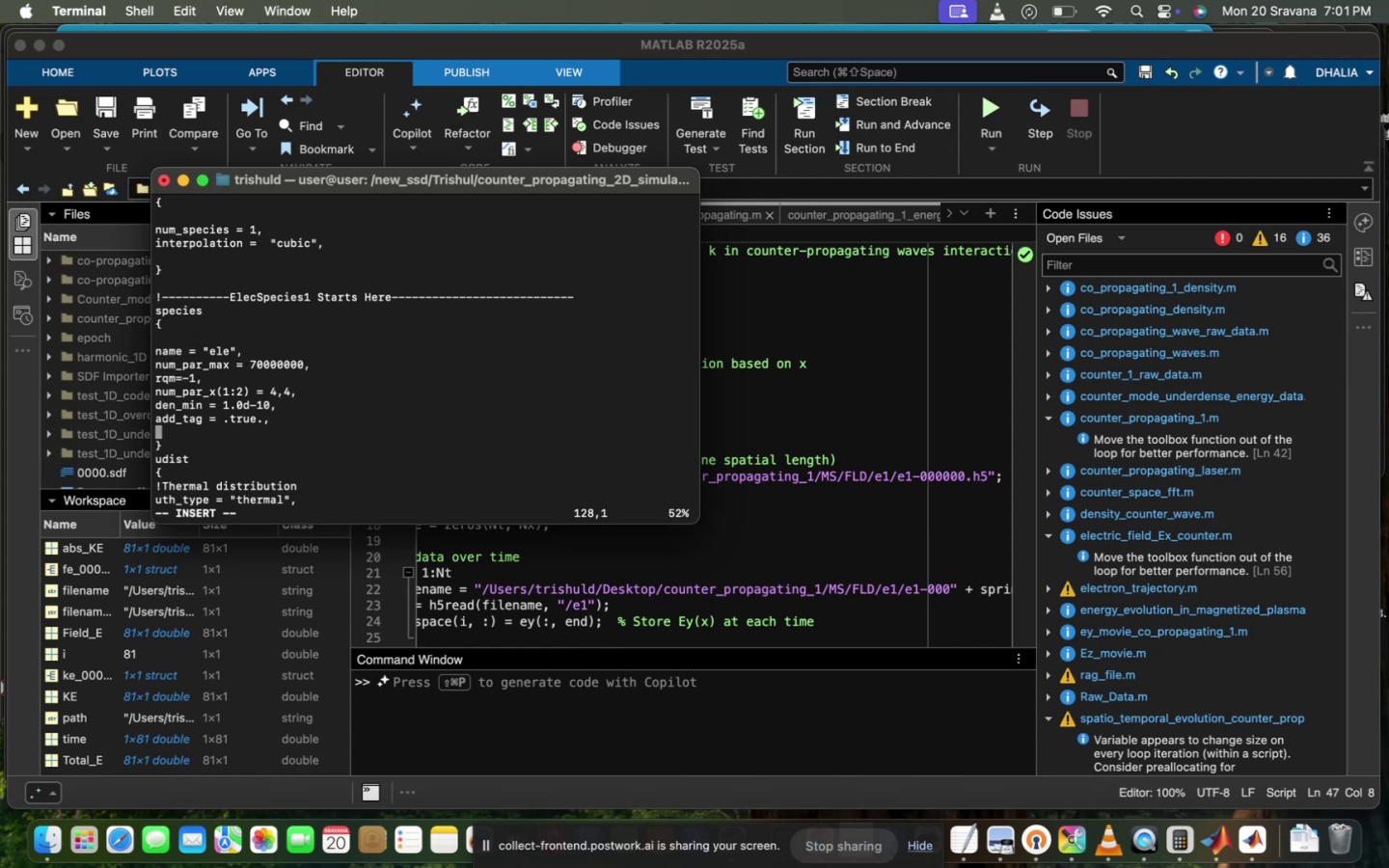 
hold_key(key=ArrowDown, duration=0.9)
 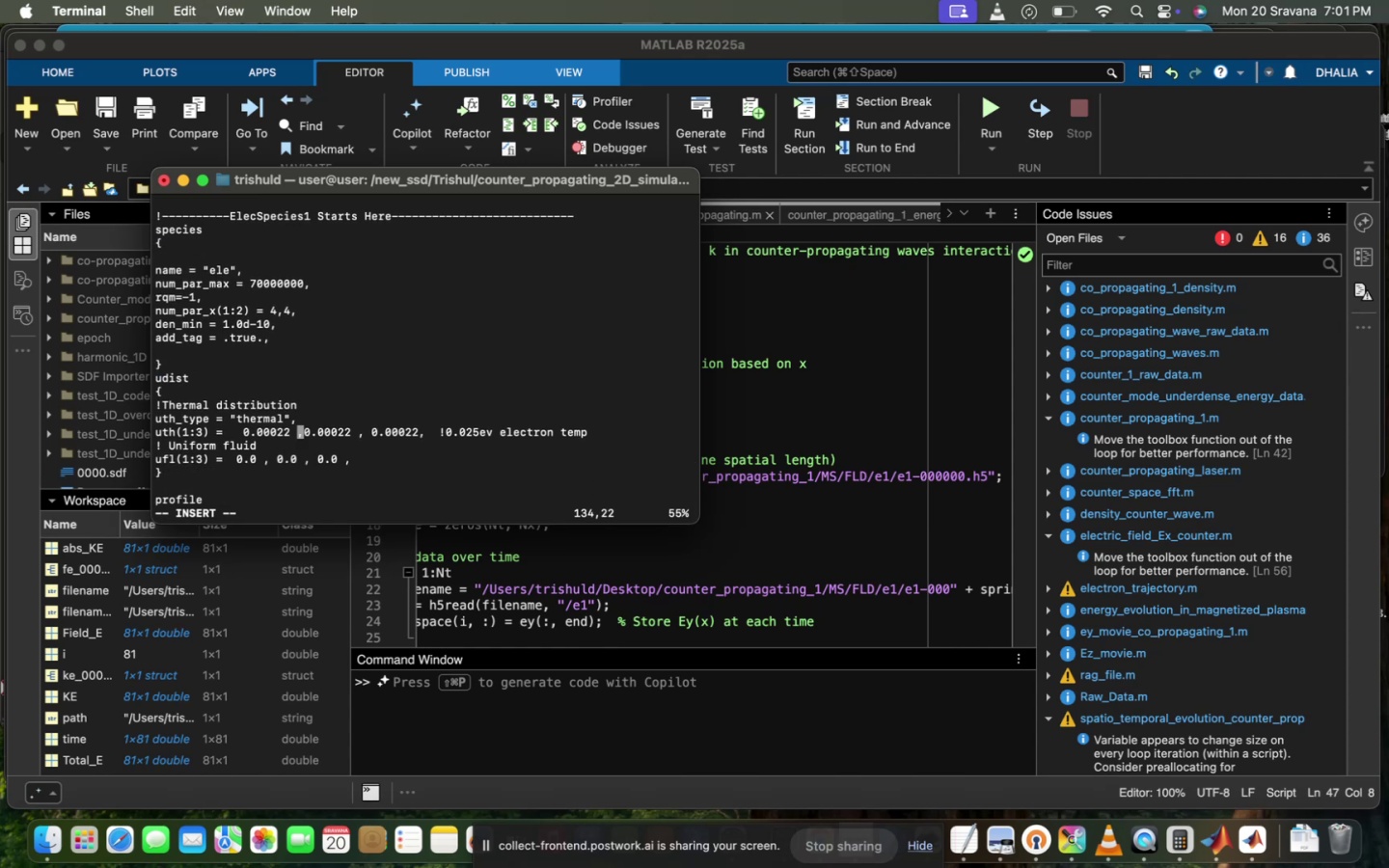 
hold_key(key=ArrowDown, duration=0.54)
 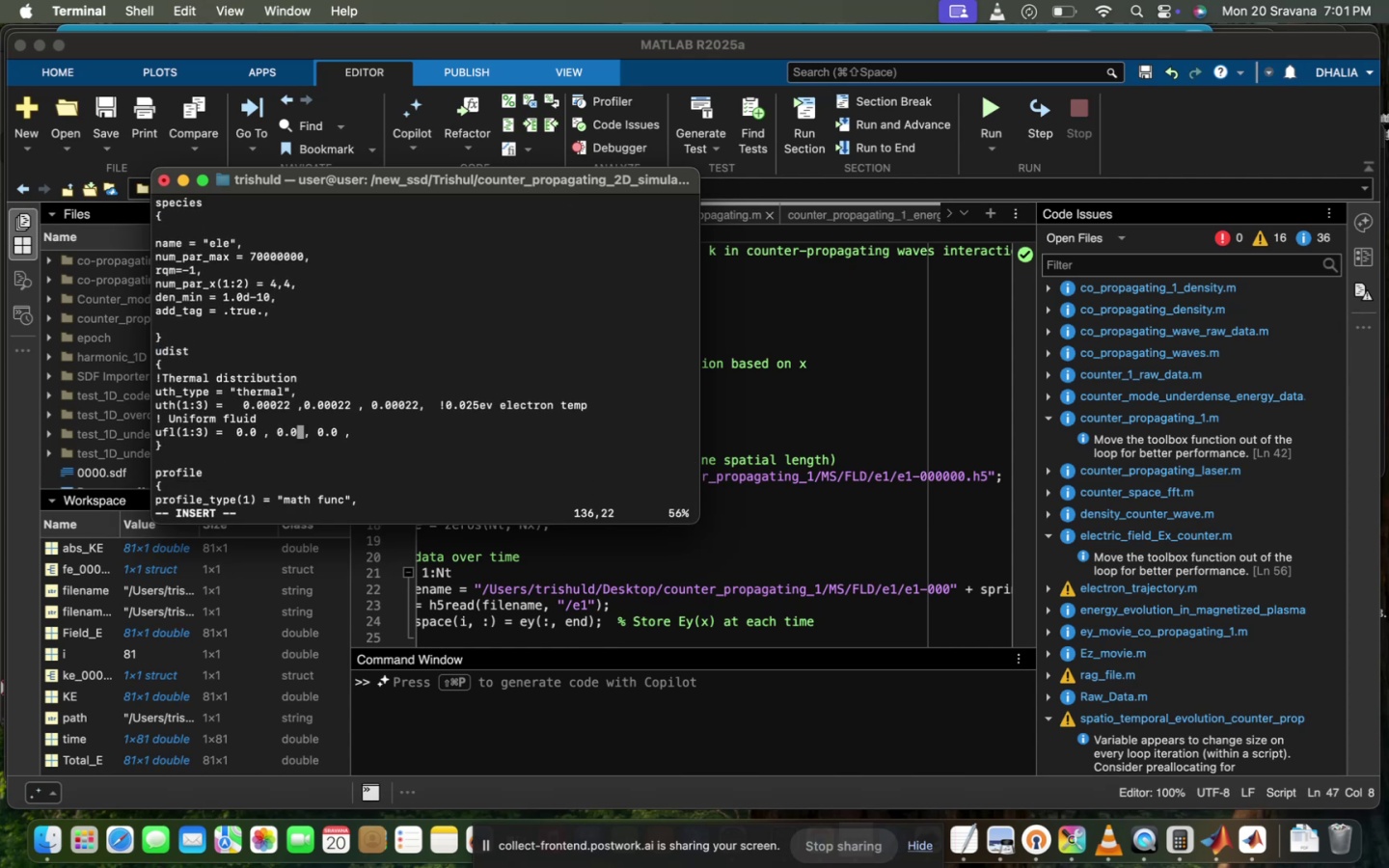 
hold_key(key=ArrowDown, duration=0.92)
 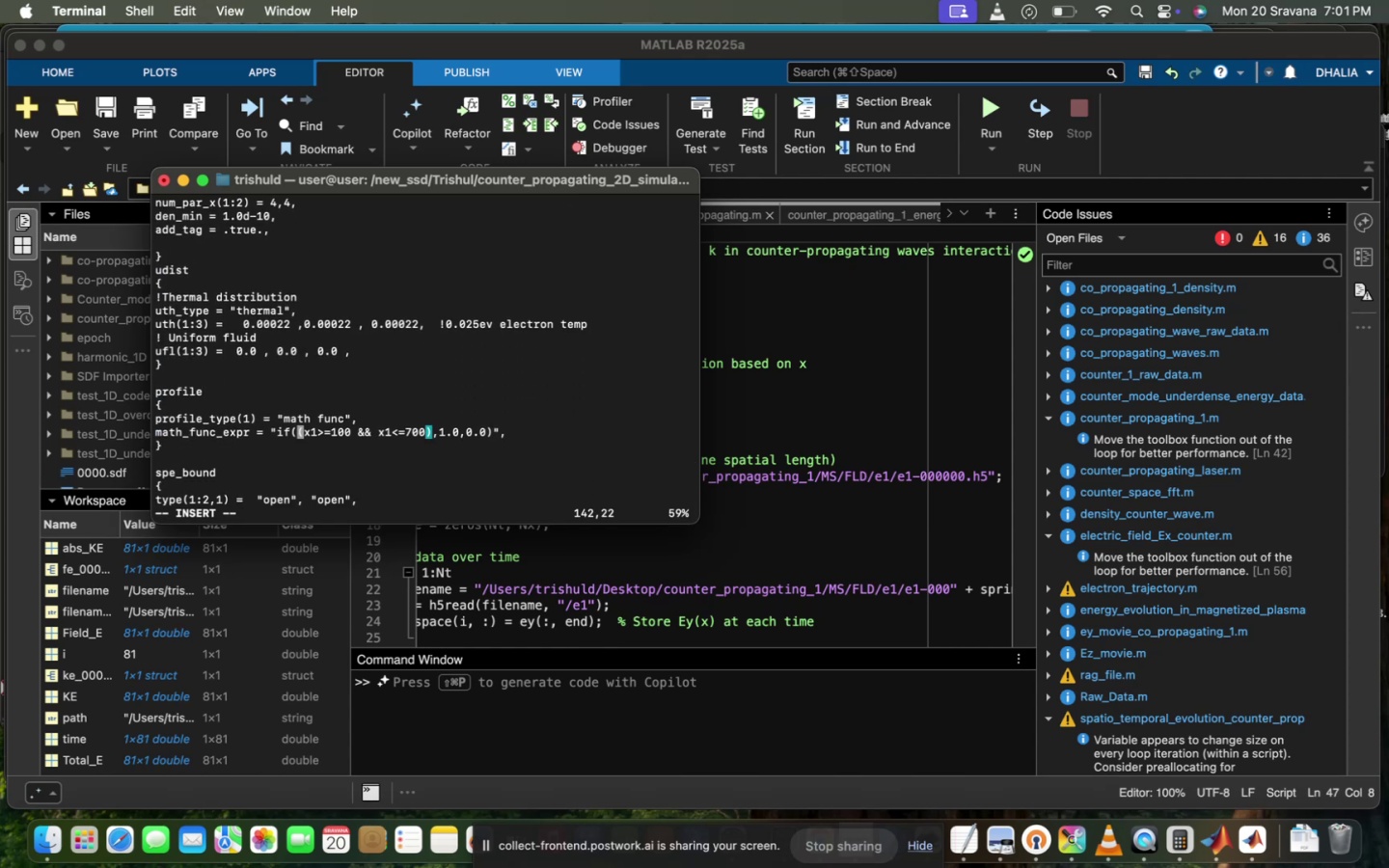 
hold_key(key=ArrowRight, duration=0.61)
 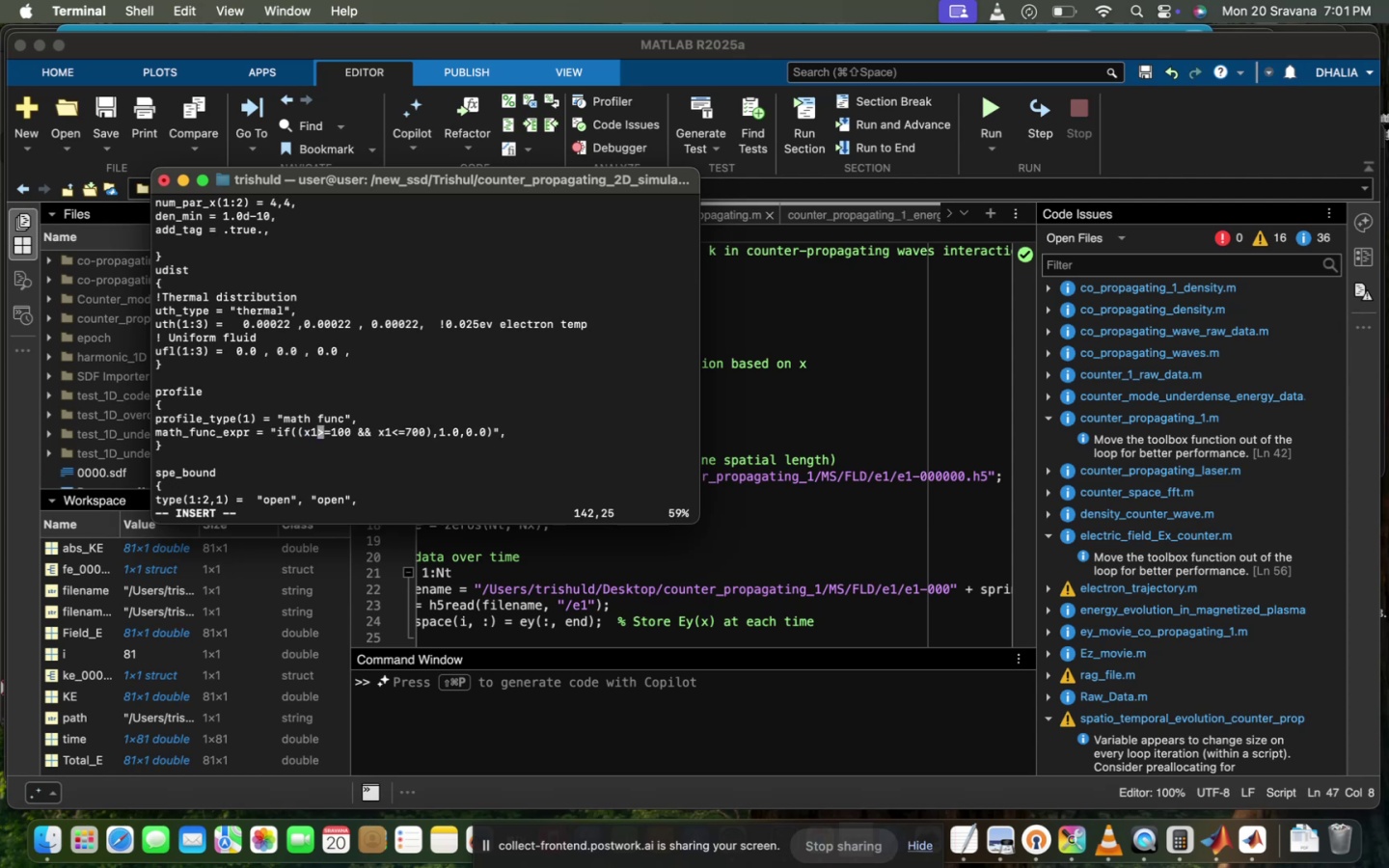 
key(ArrowLeft)
 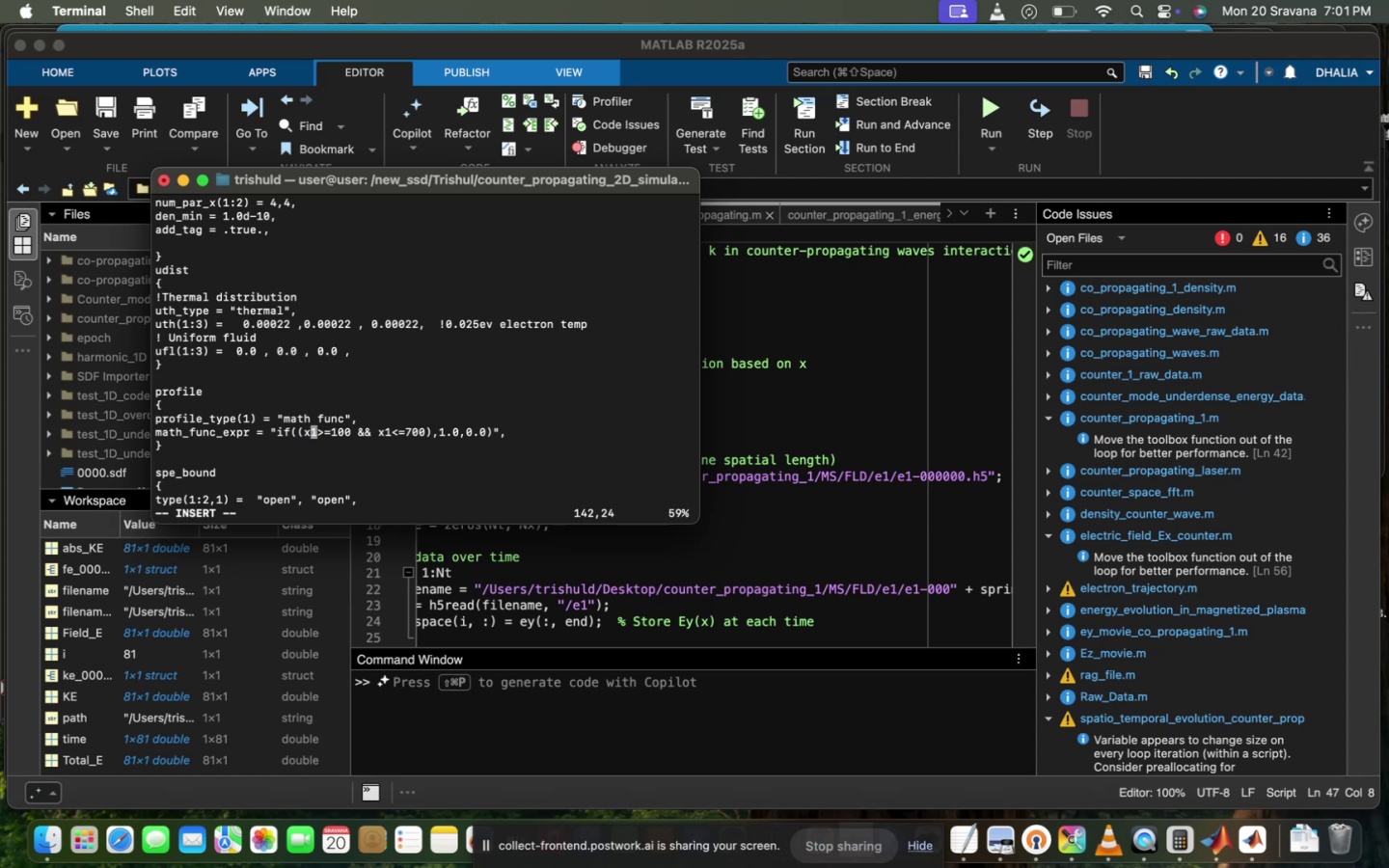 
key(ArrowLeft)
 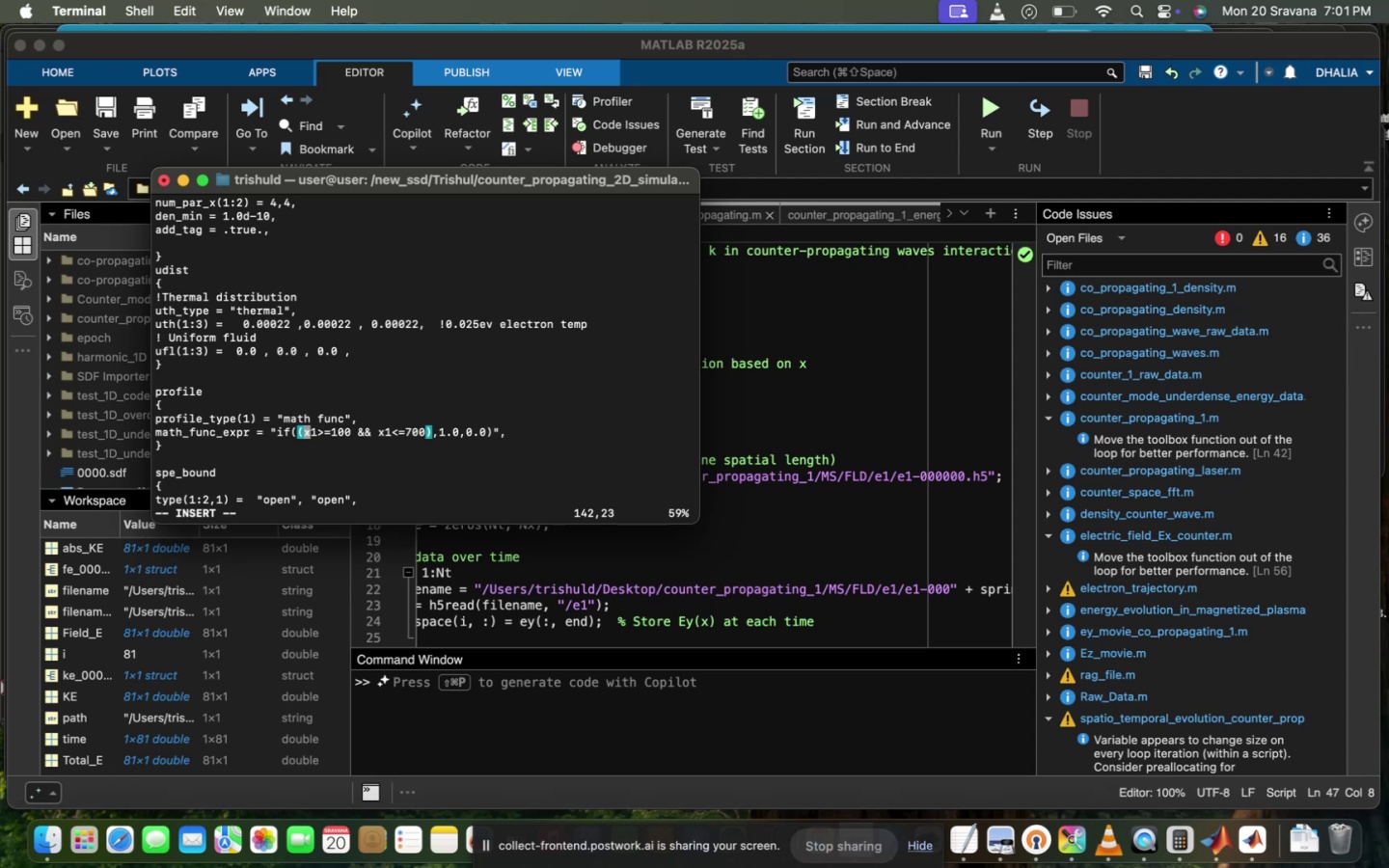 
key(ArrowLeft)
 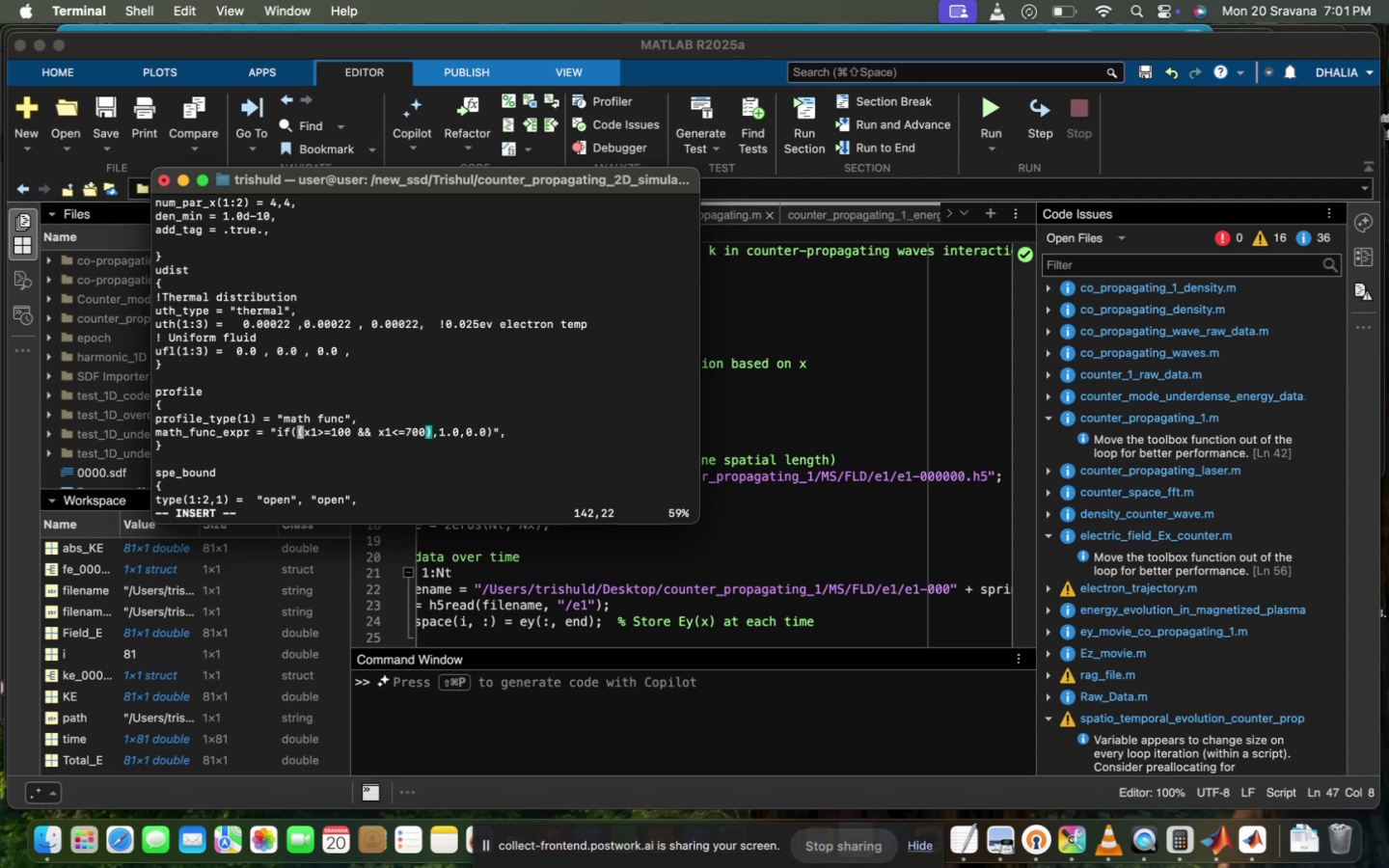 
key(Shift+9)
 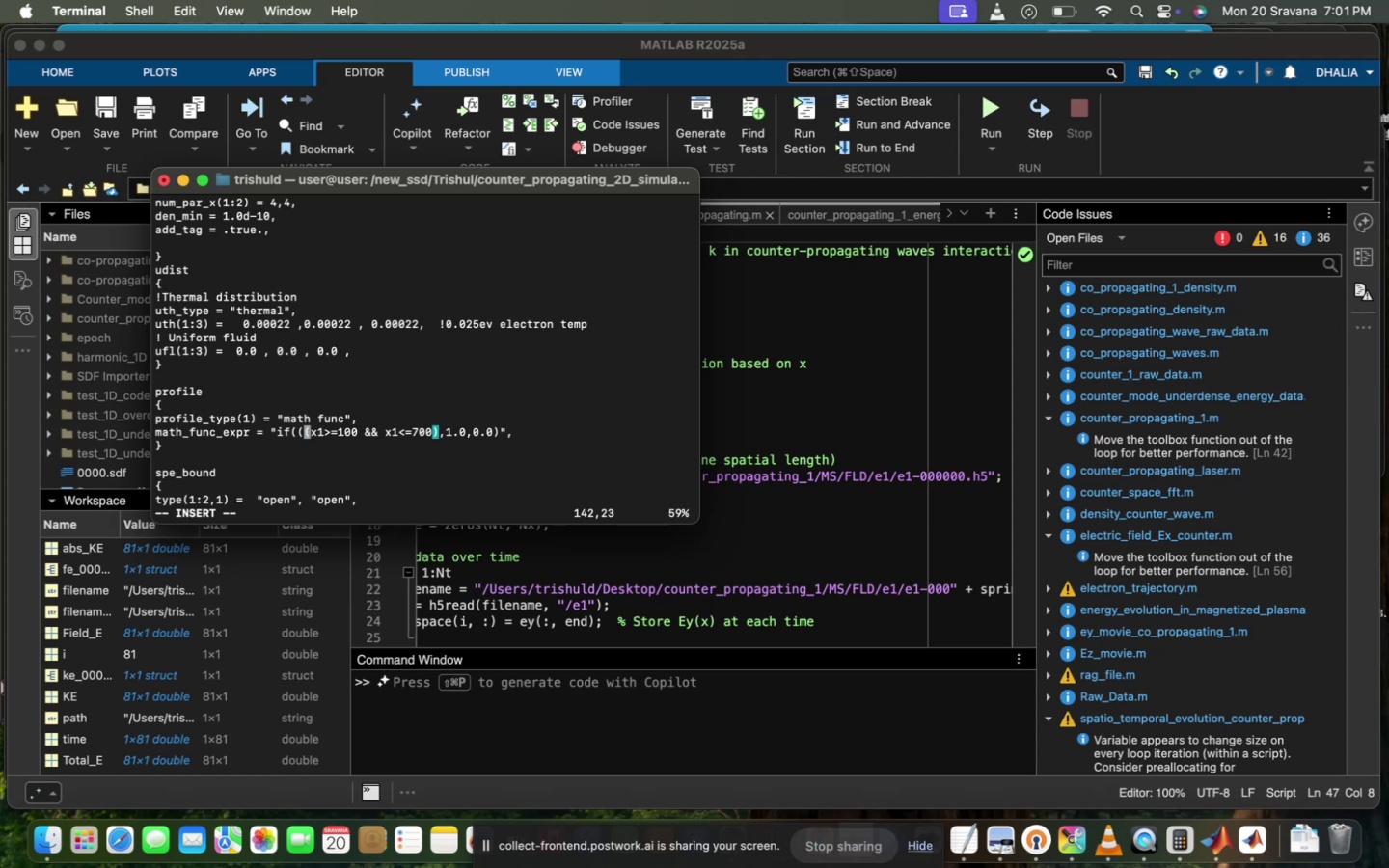 
type(x2>=)
 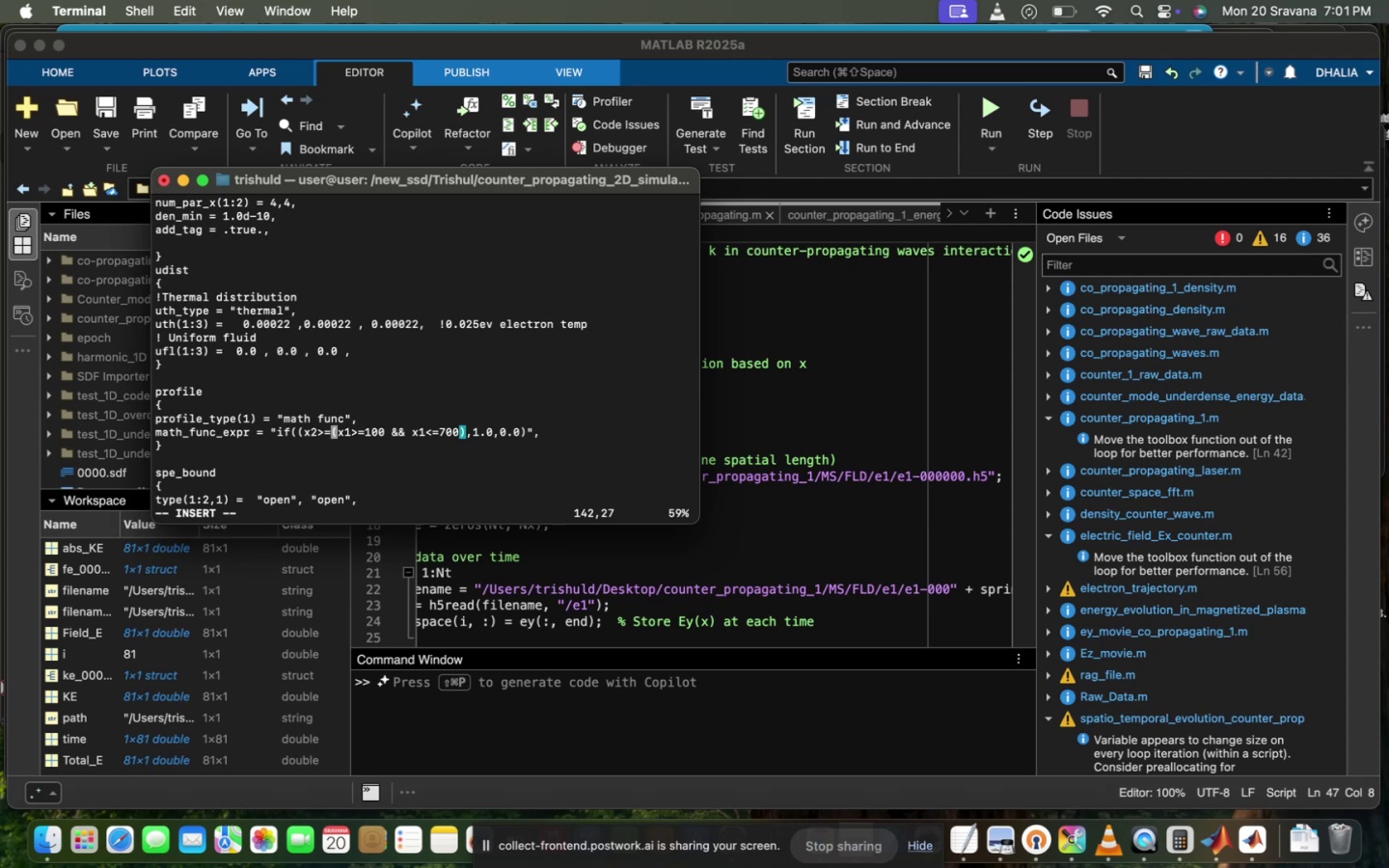 
wait(7.03)
 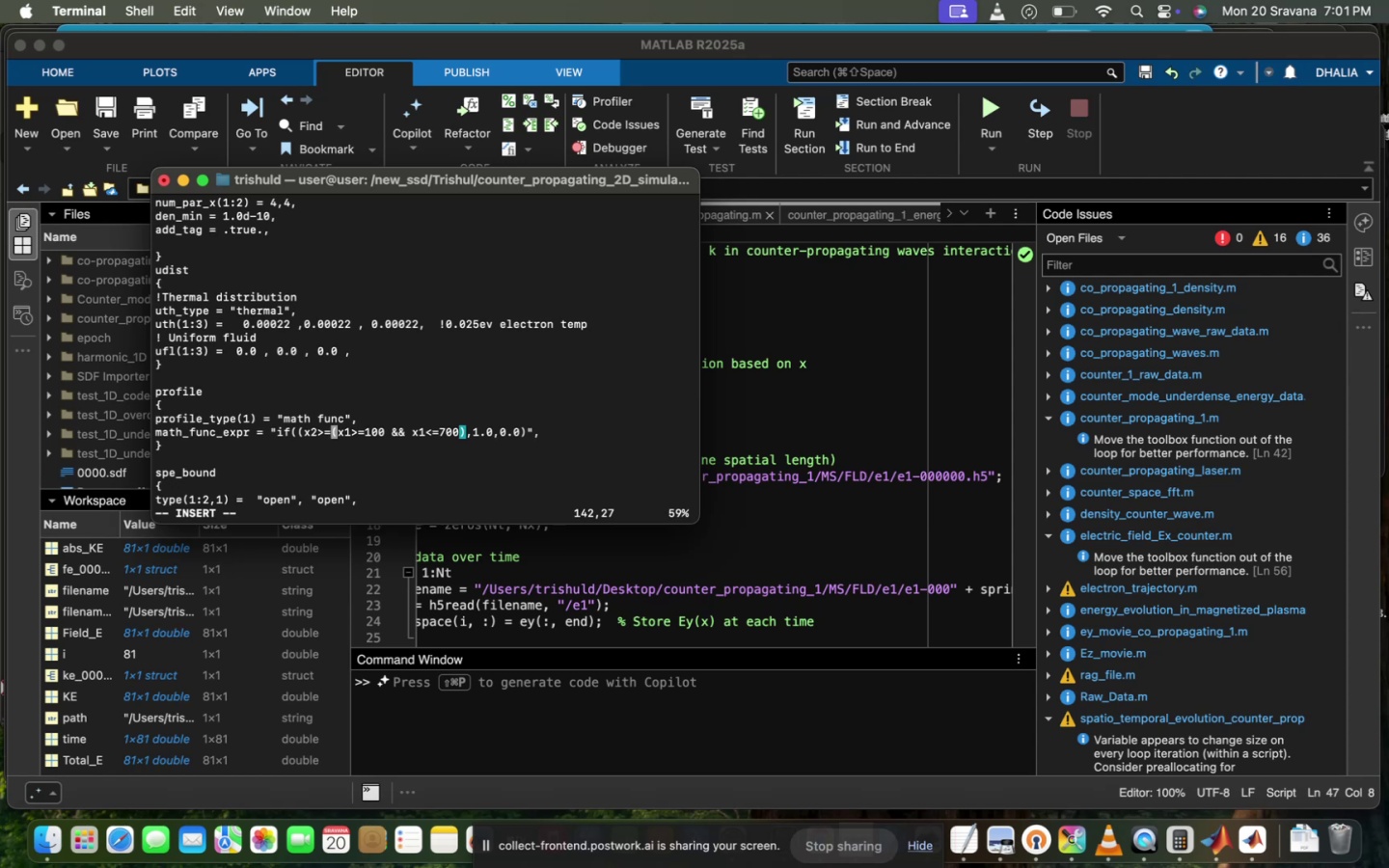 
scroll: coordinate [467, 474], scroll_direction: up, amount: 35.0
 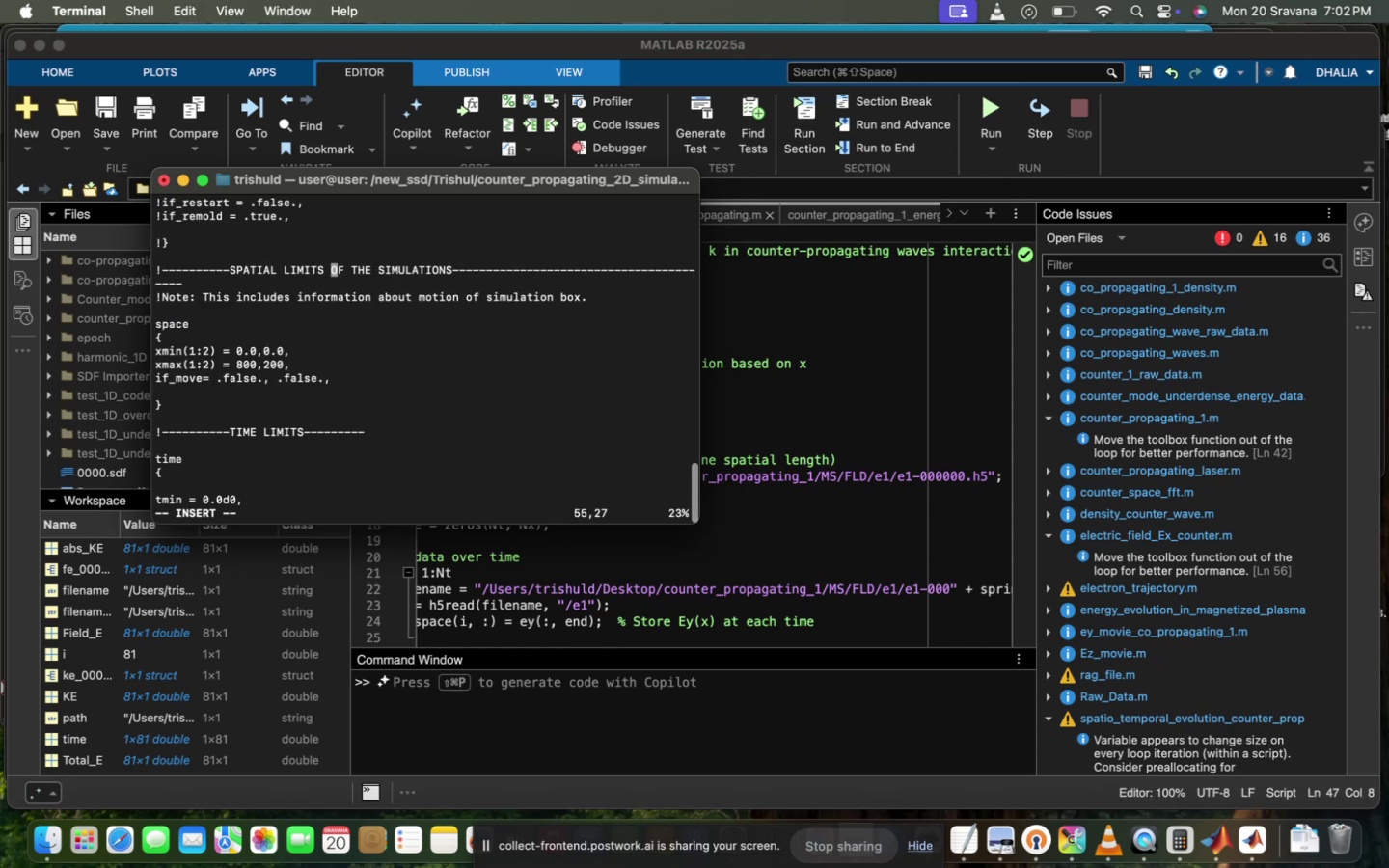 
scroll: coordinate [467, 474], scroll_direction: down, amount: 8.0
 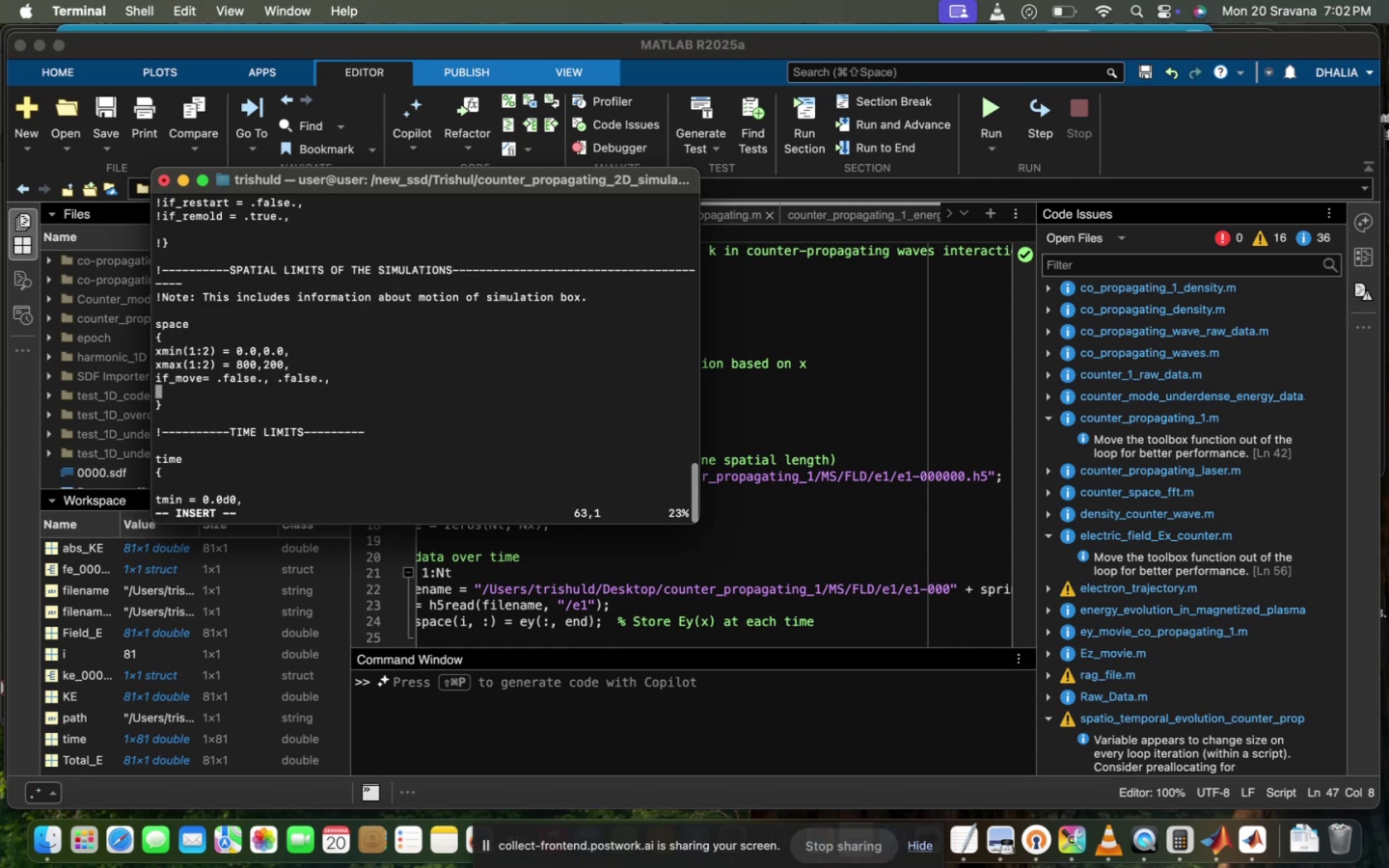 
scroll: coordinate [467, 474], scroll_direction: up, amount: 4.0
 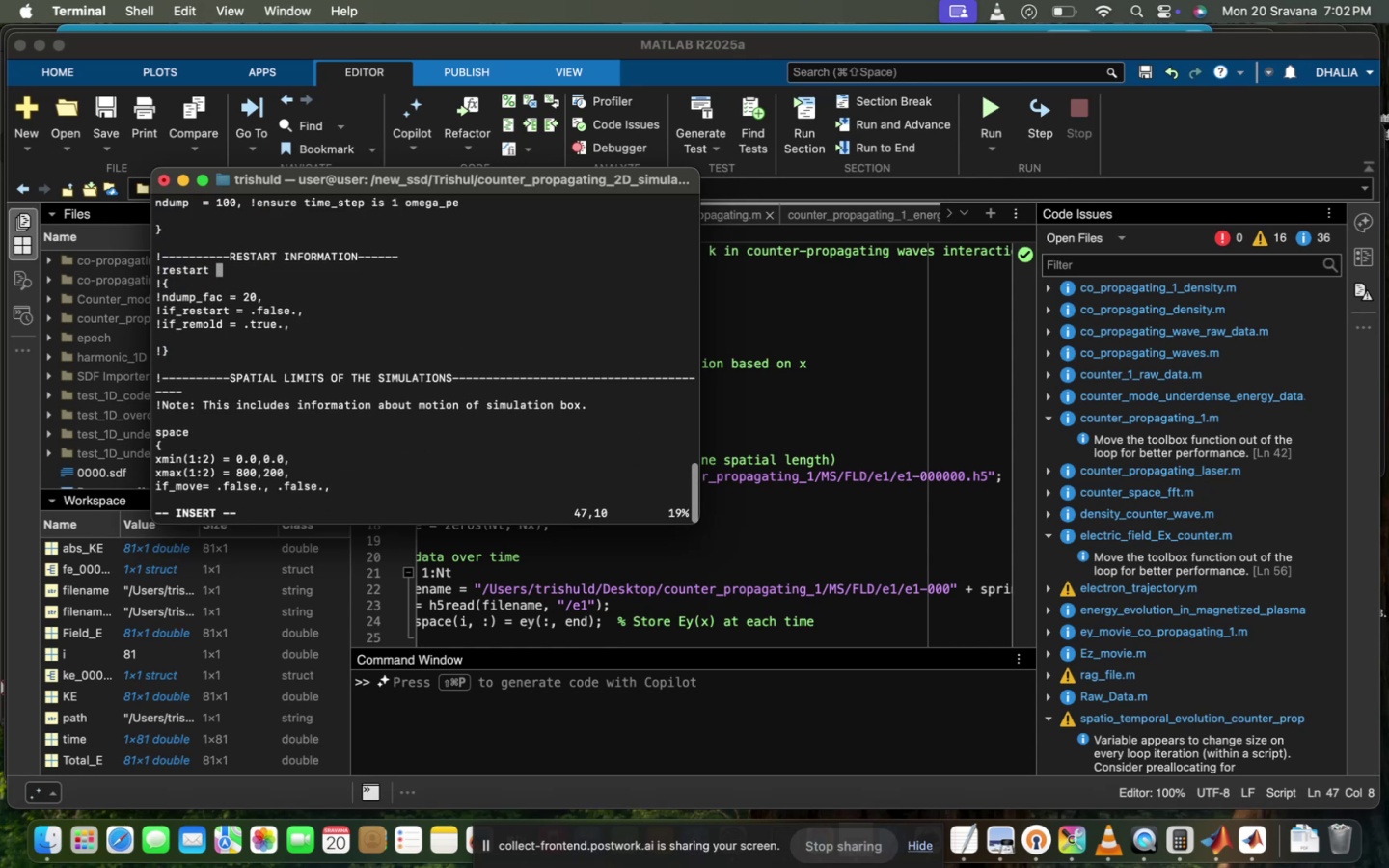 
scroll: coordinate [467, 474], scroll_direction: down, amount: 11.0
 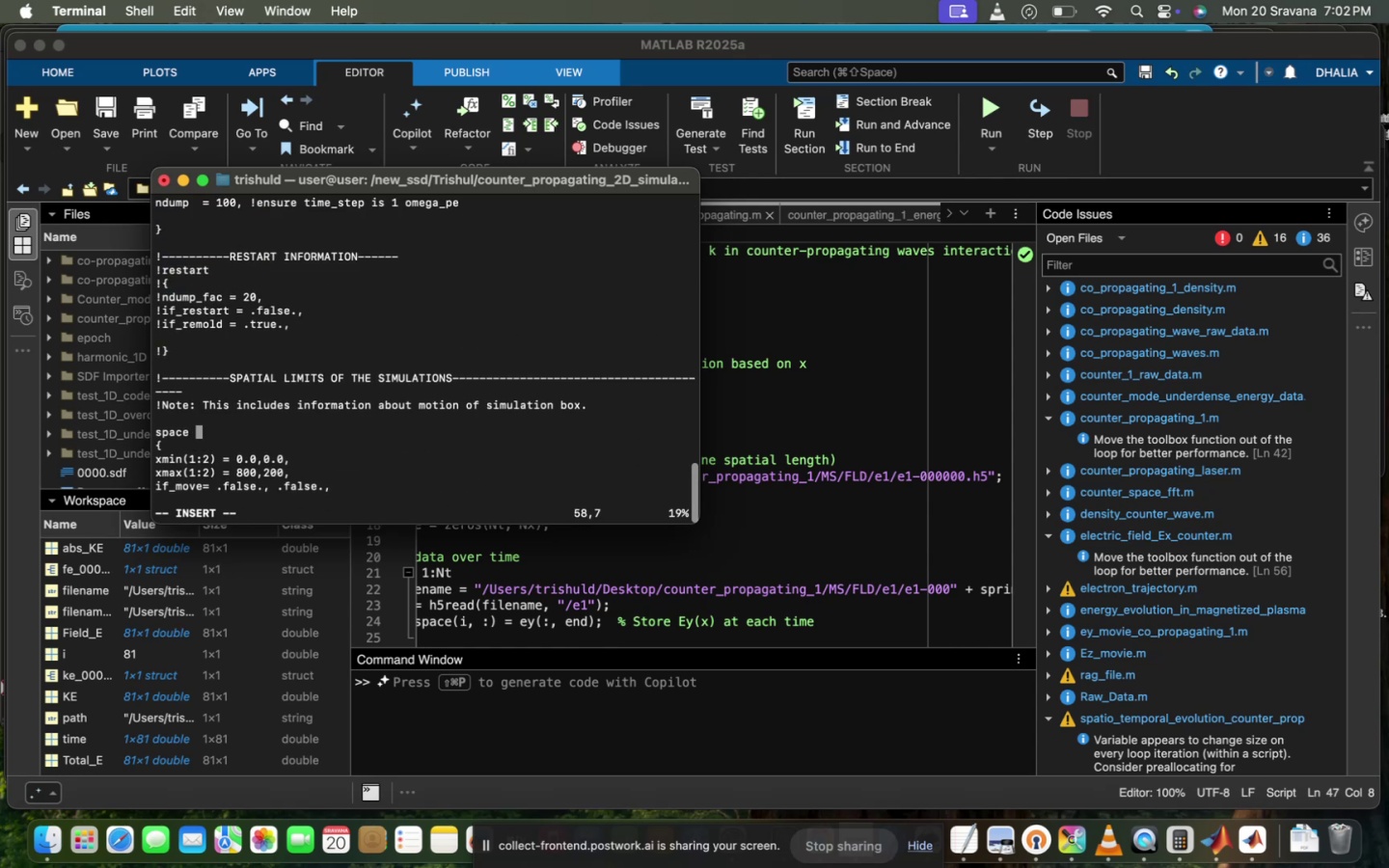 
scroll: coordinate [467, 474], scroll_direction: up, amount: 21.0
 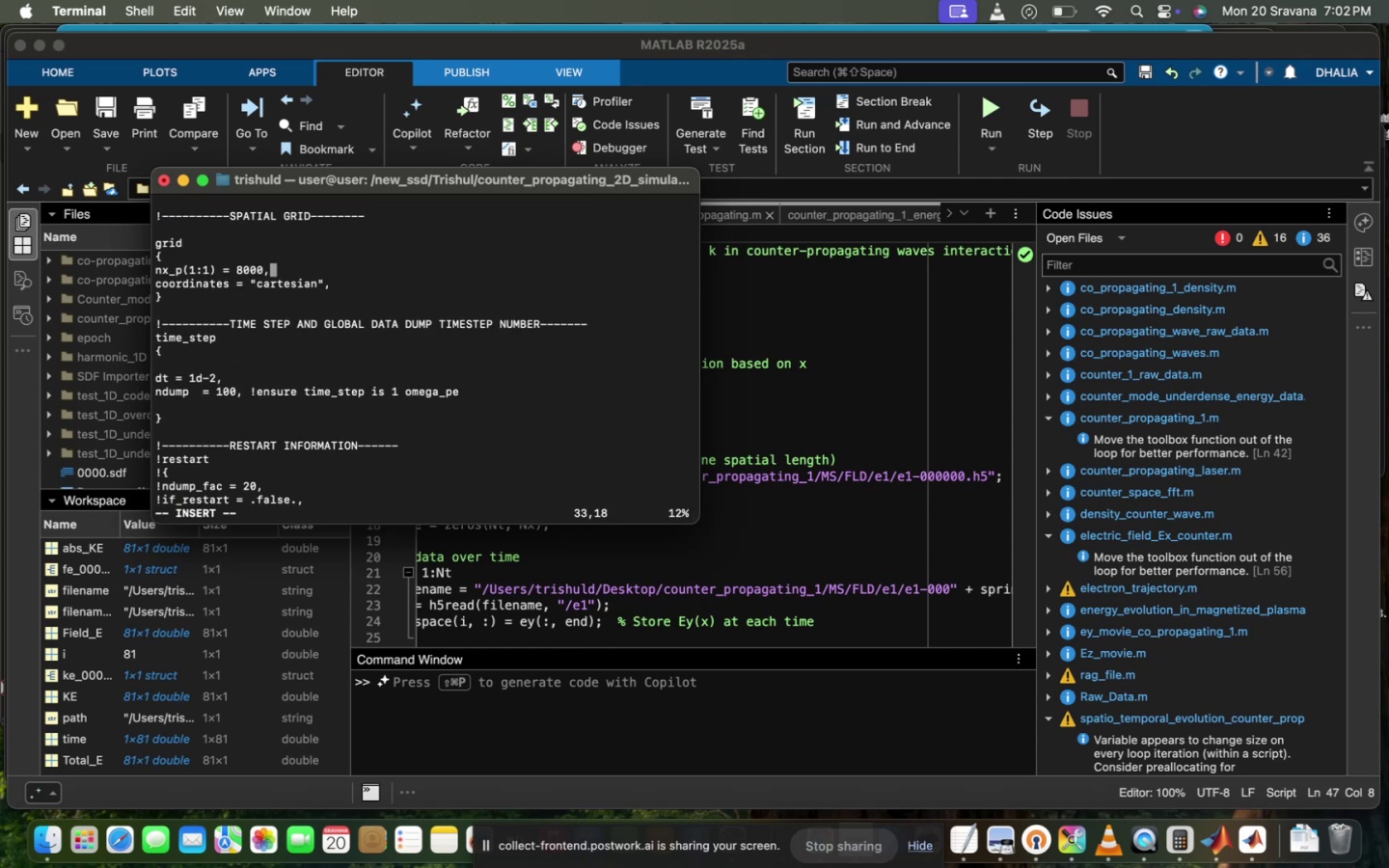 
type(2000)
 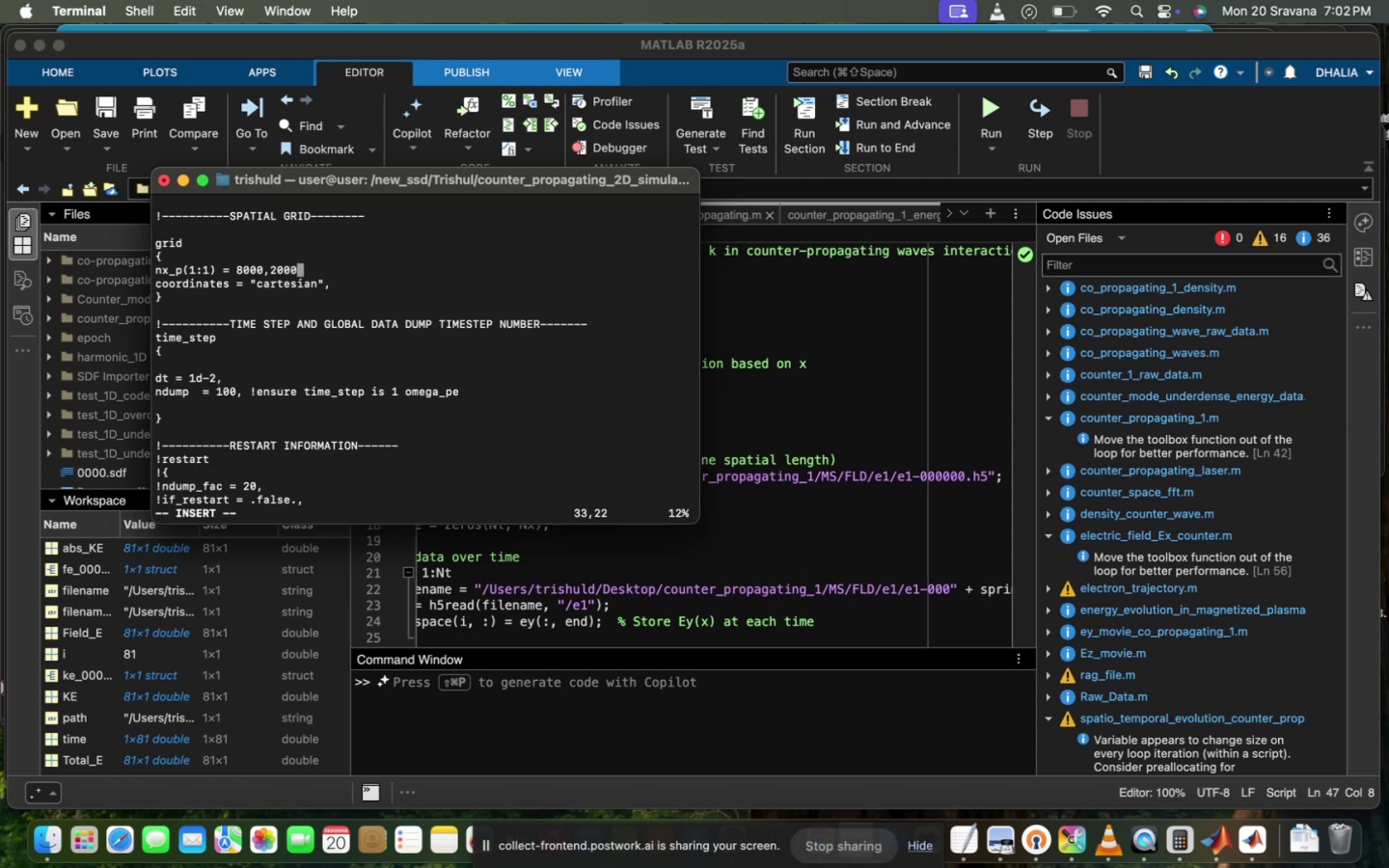 
hold_key(key=ArrowLeft, duration=1.5)
 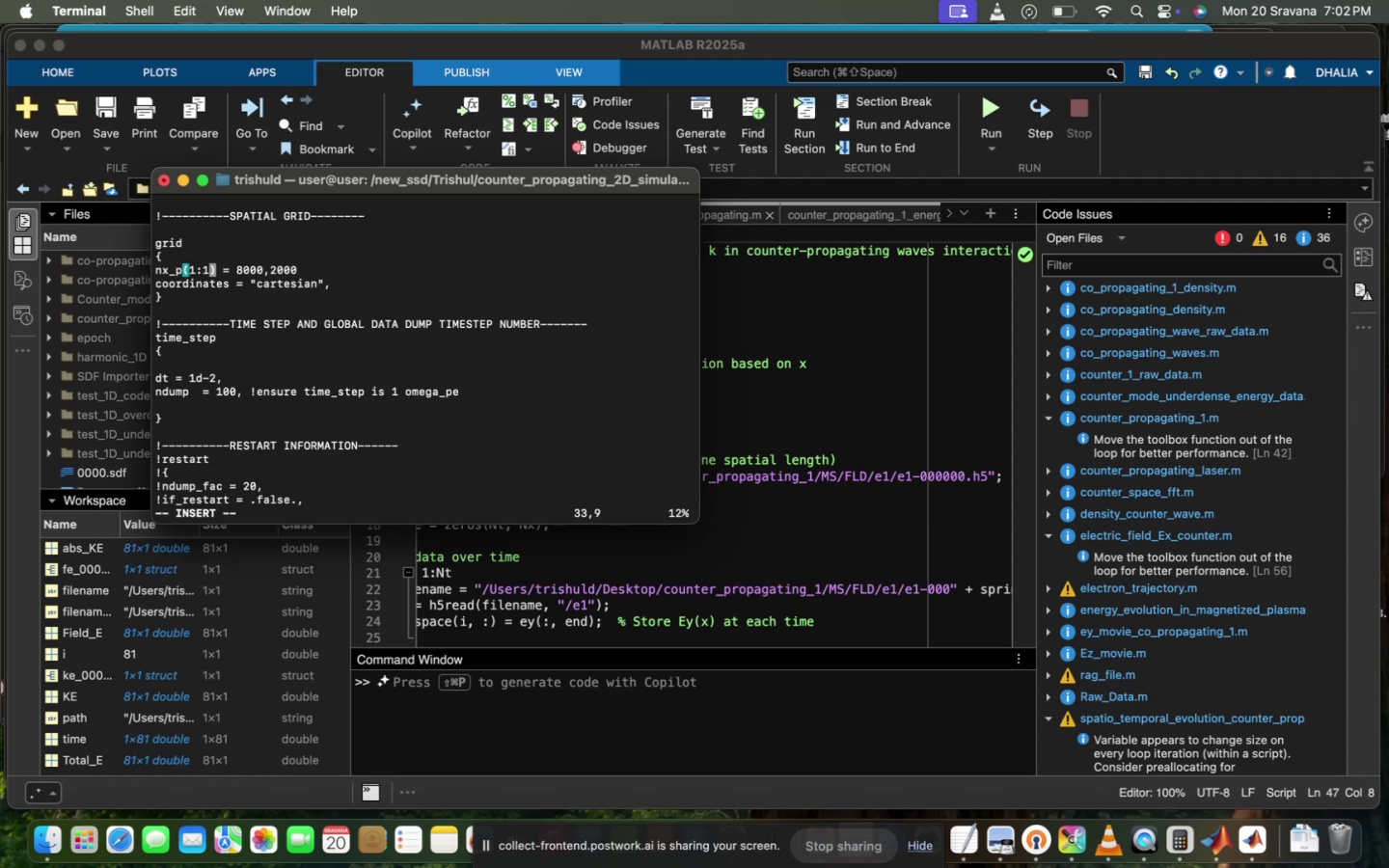 
key(Backspace)
 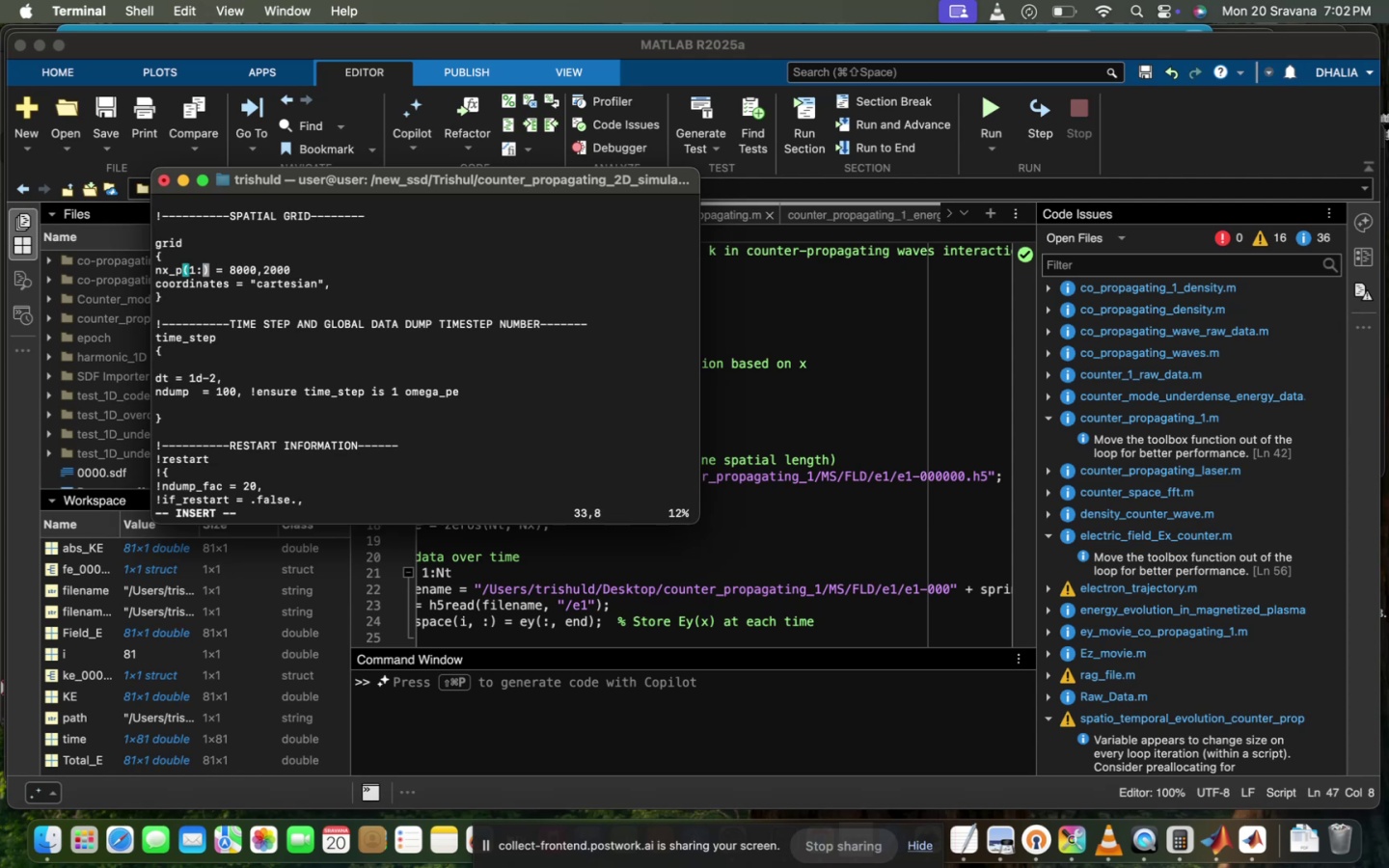 
key(2)
 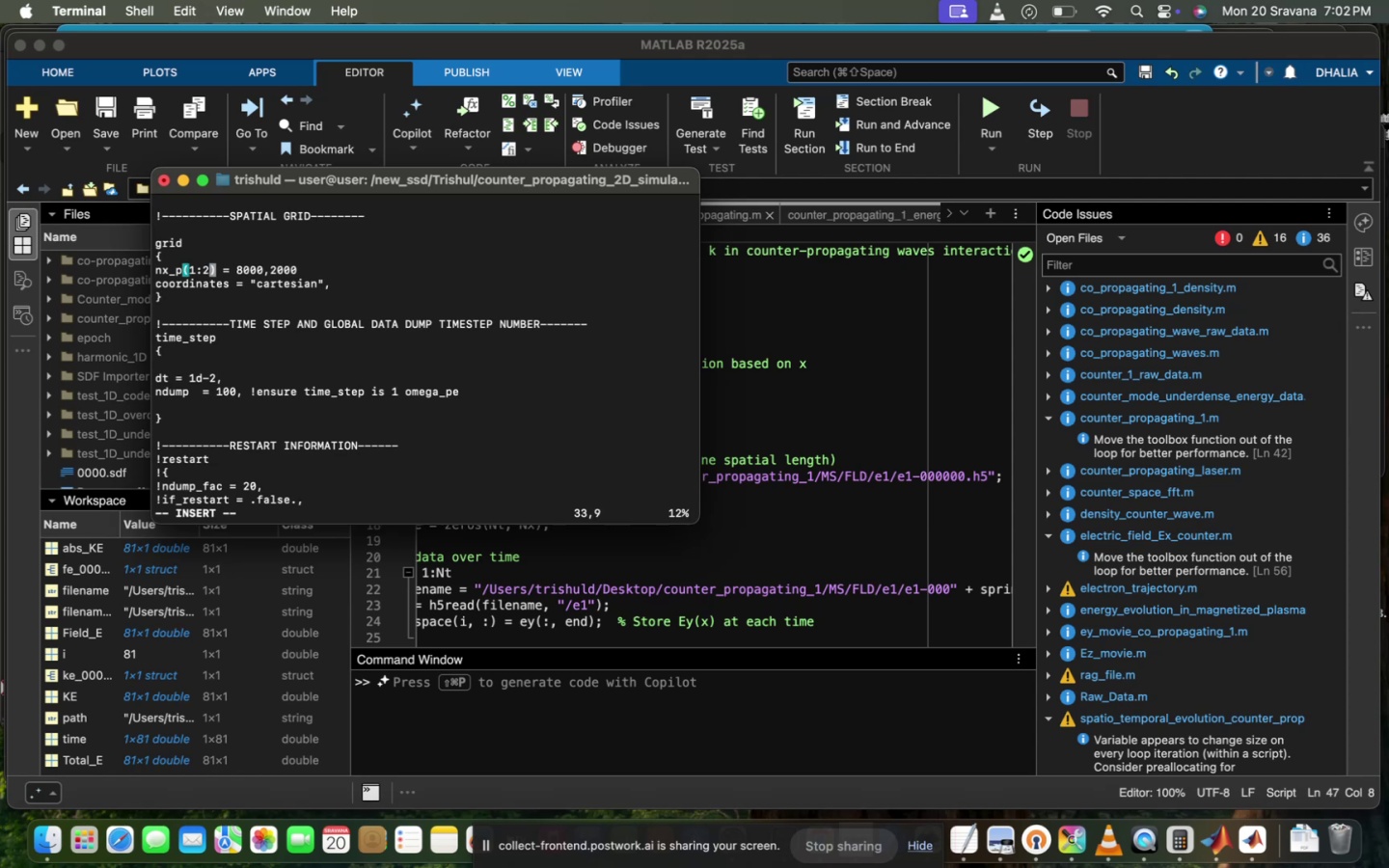 
hold_key(key=ArrowRight, duration=1.51)
 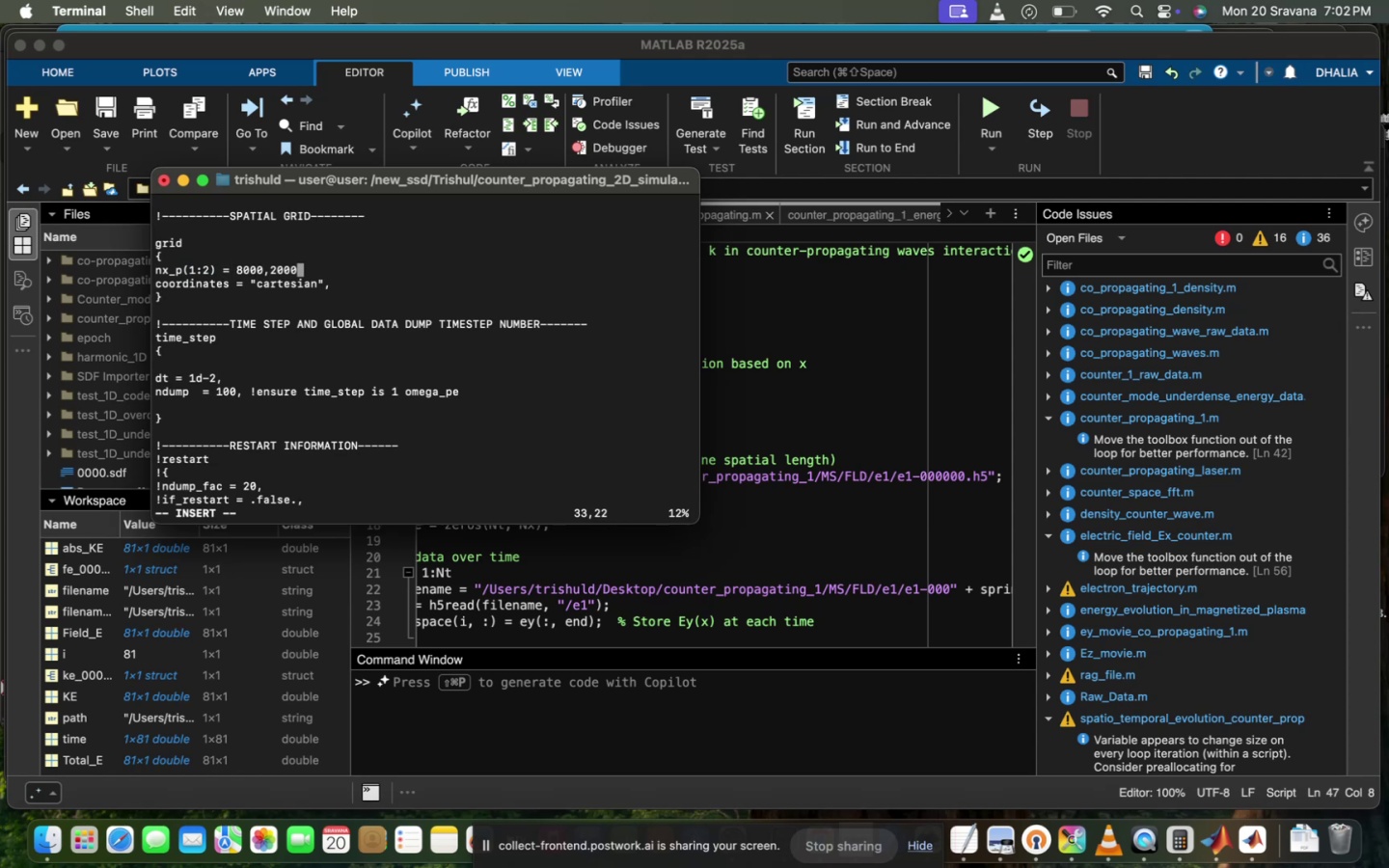 
key(ArrowRight)
 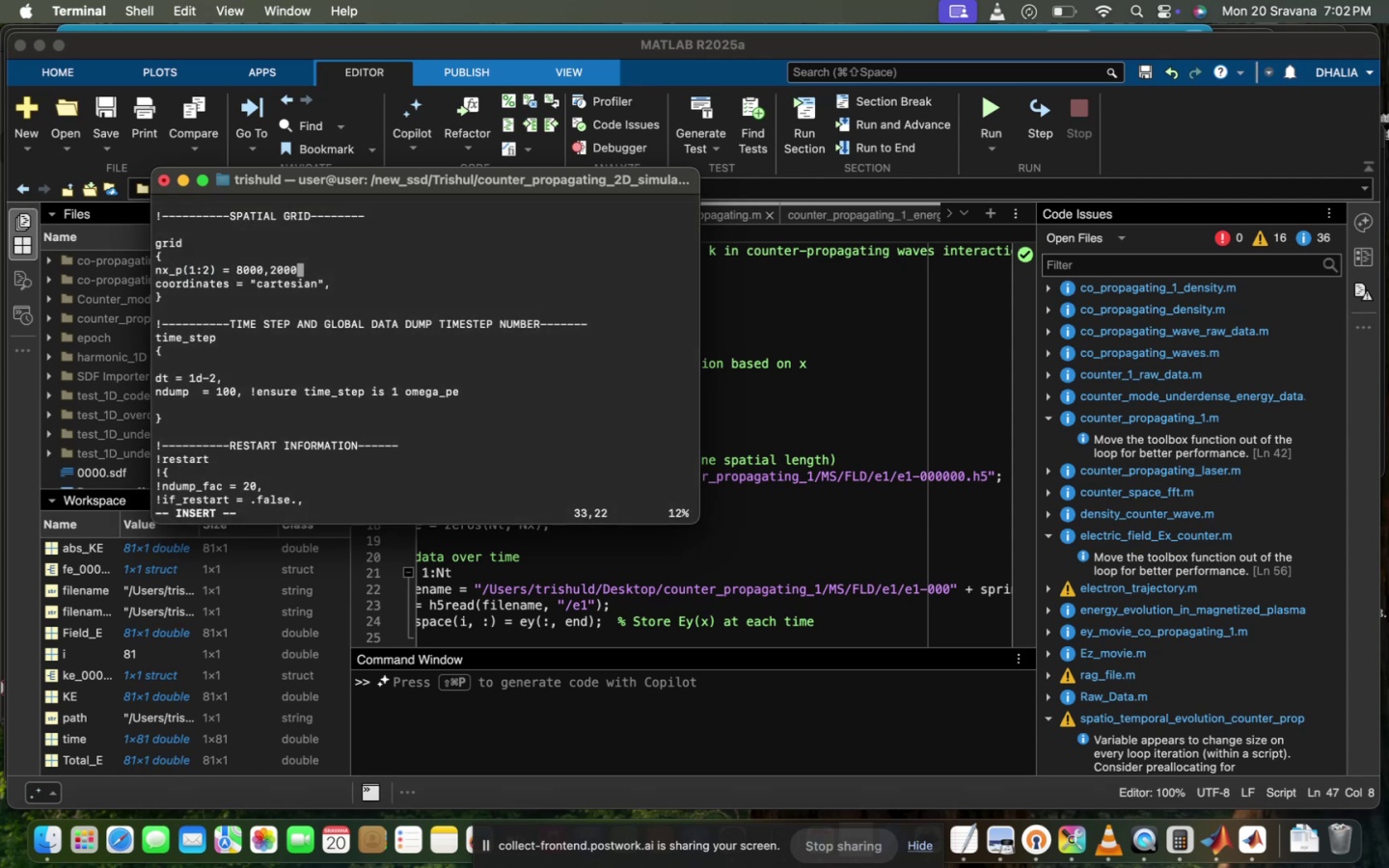 
key(ArrowDown)
 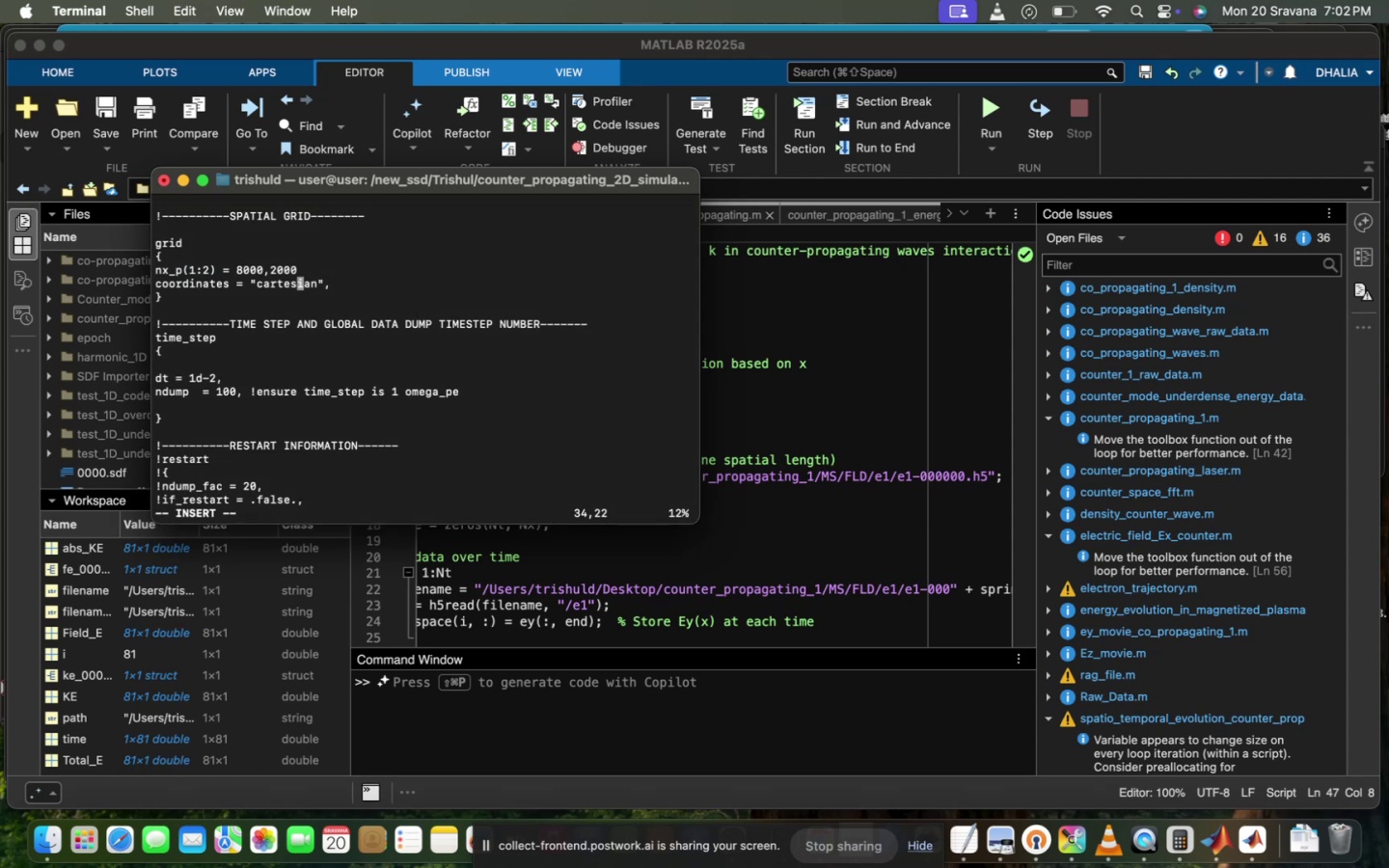 
key(ArrowRight)
 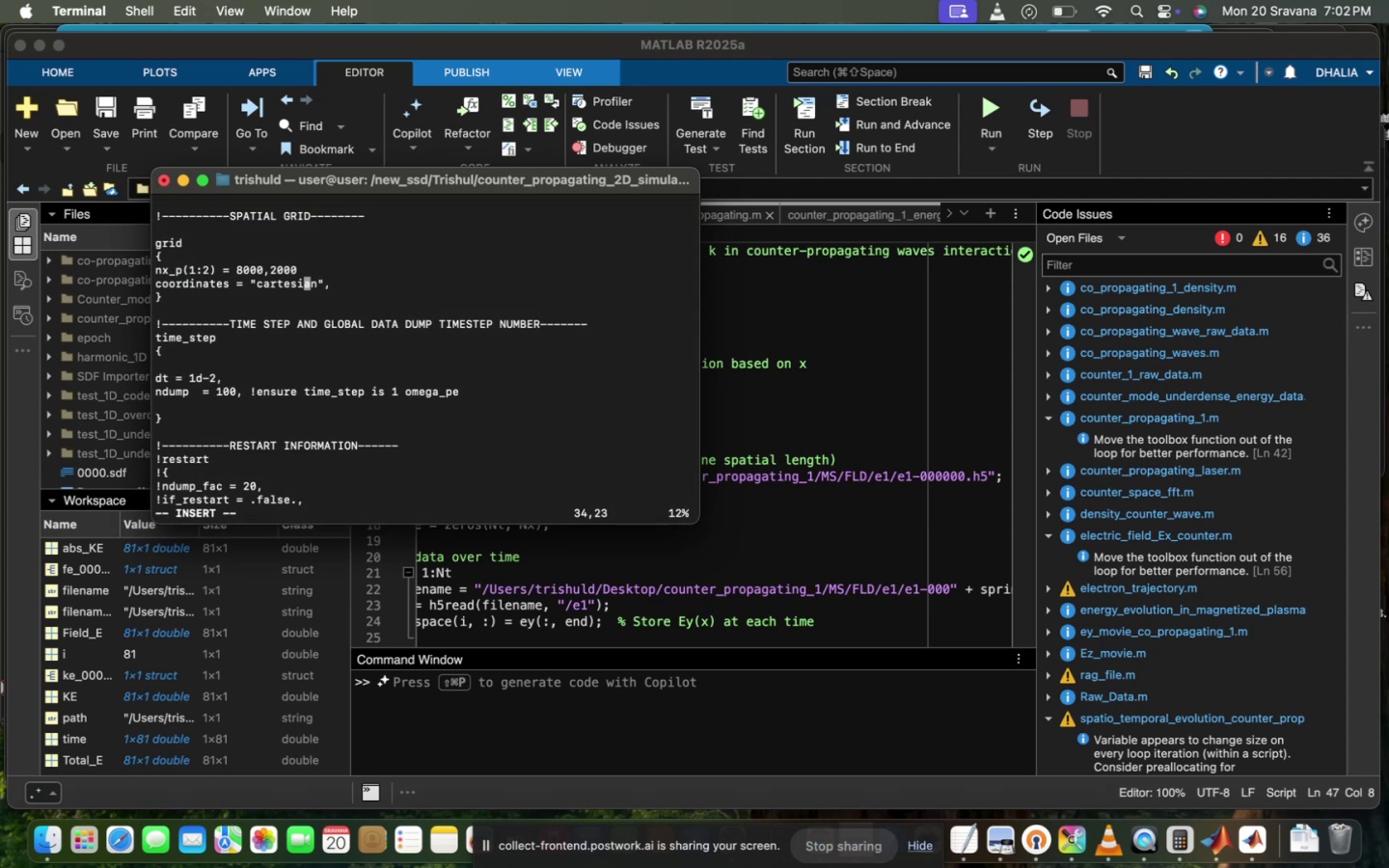 
key(ArrowRight)
 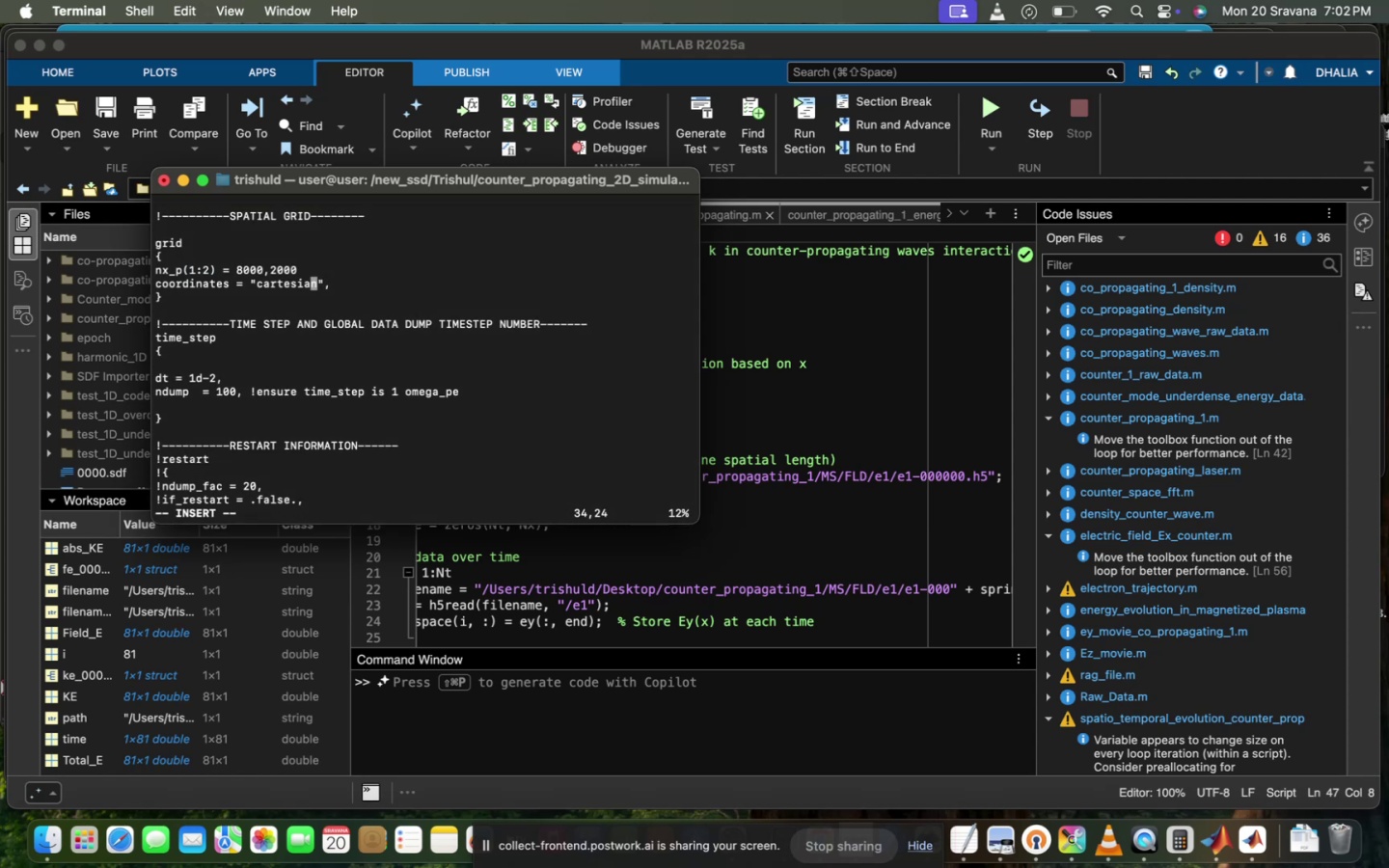 
key(ArrowRight)
 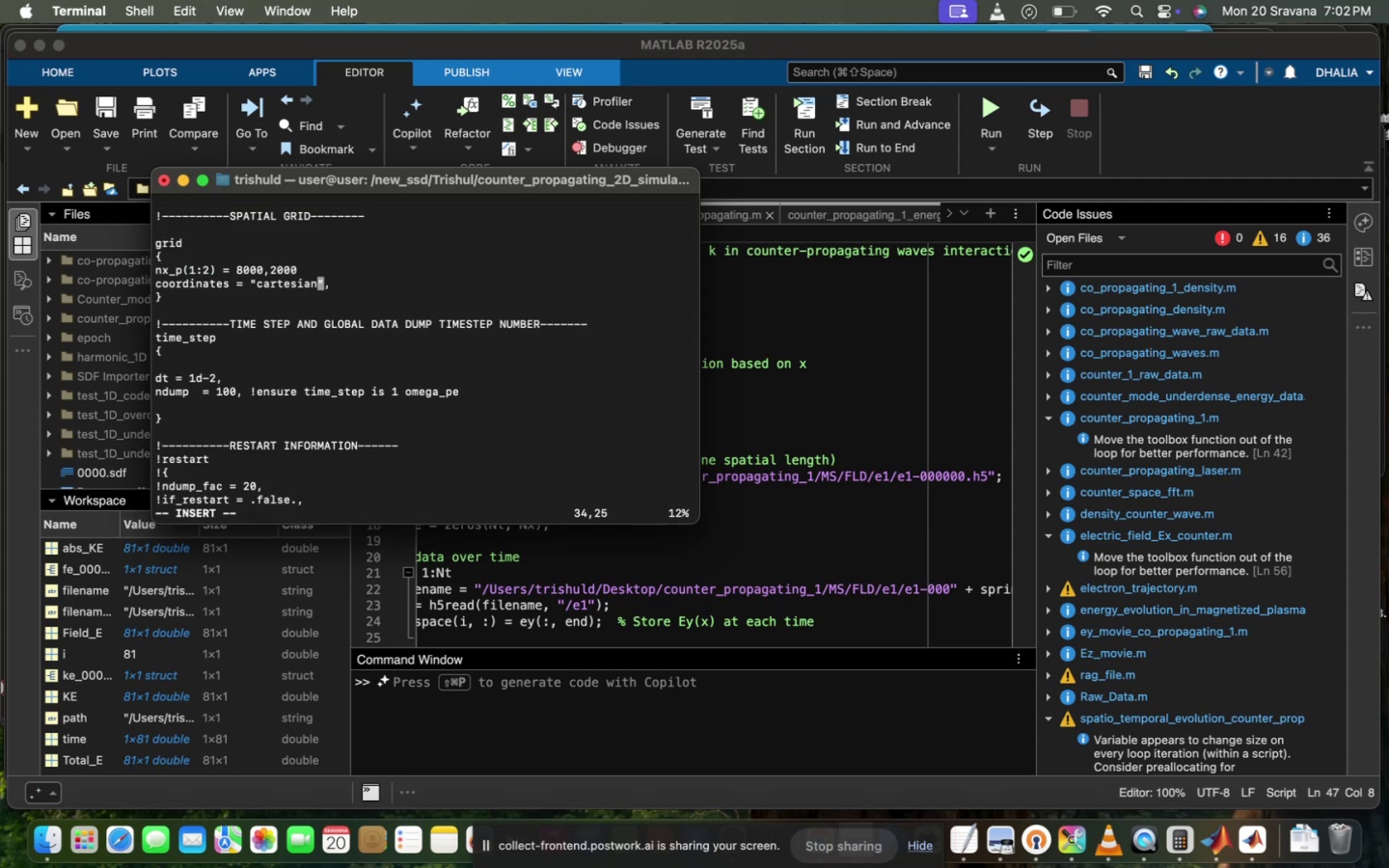 
key(ArrowRight)
 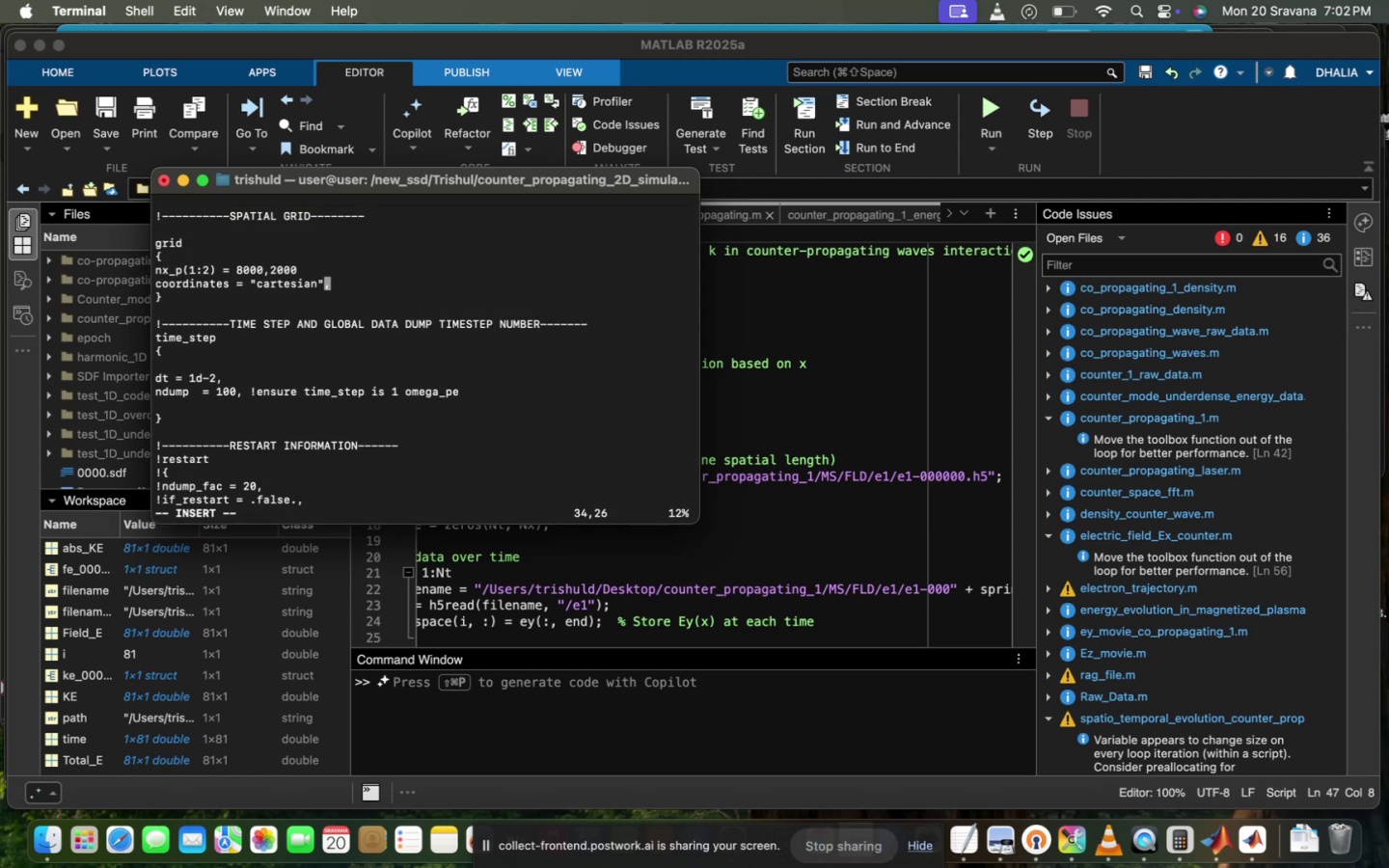 
key(ArrowRight)
 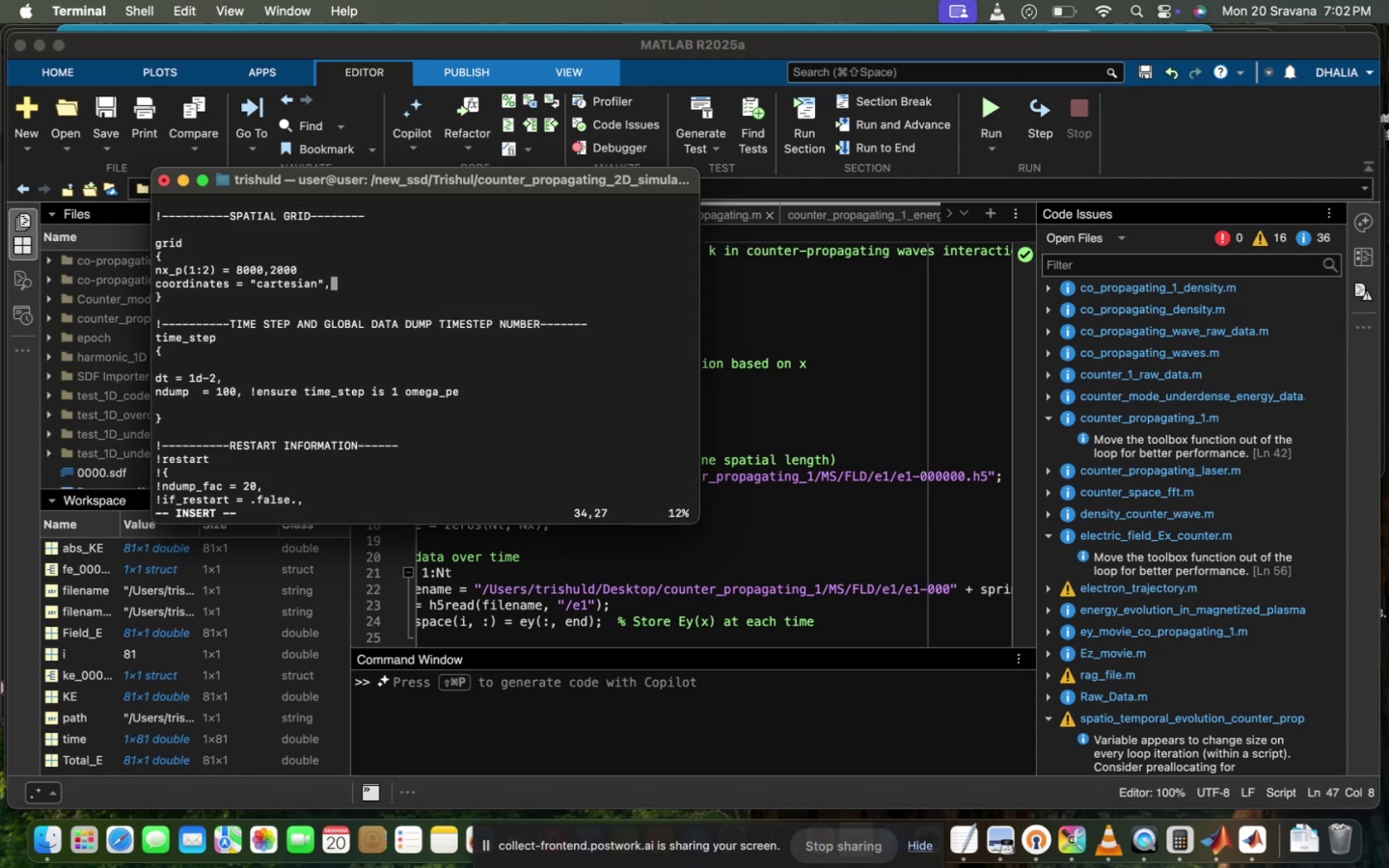 
type("cartesian")
 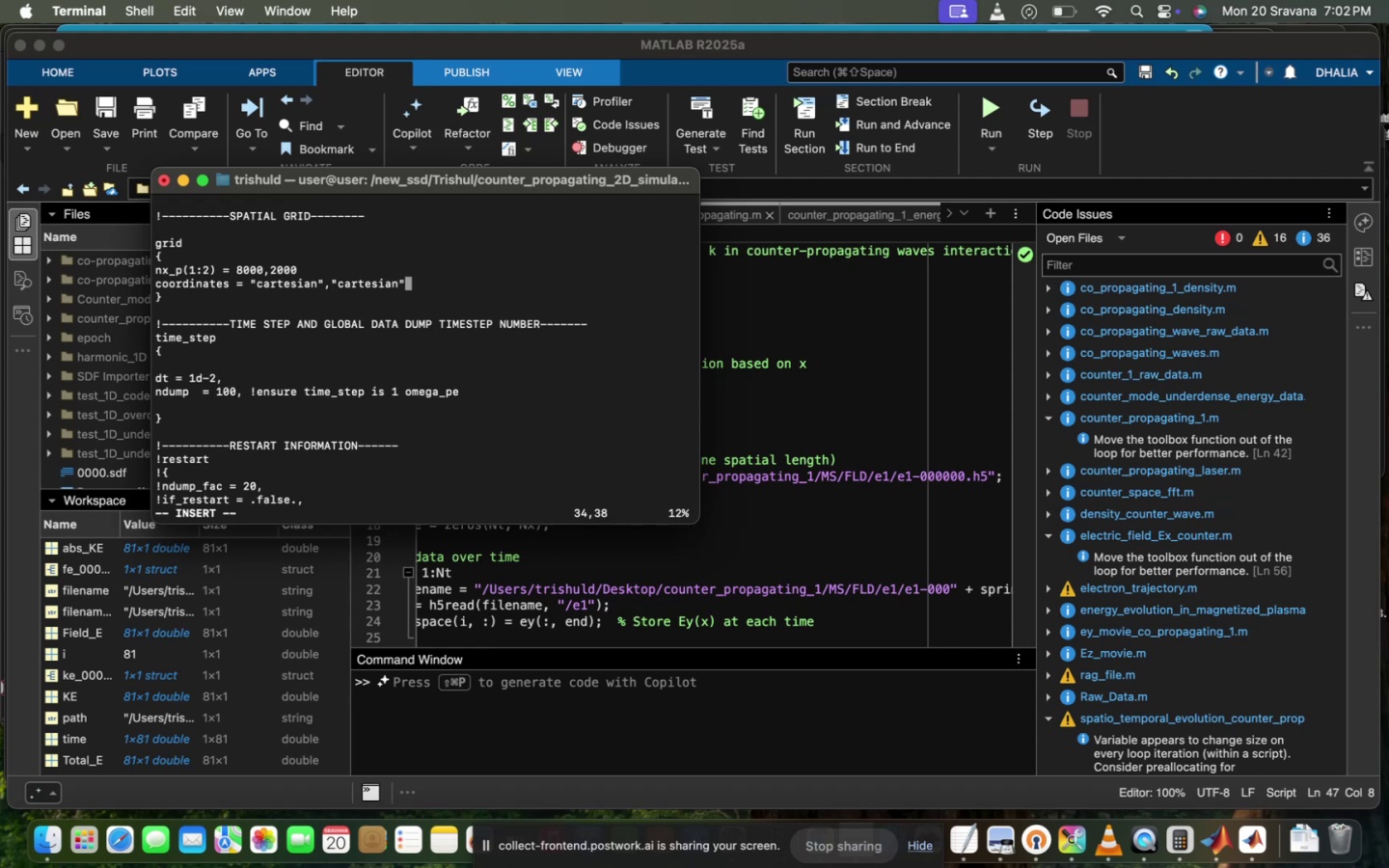 
wait(5.26)
 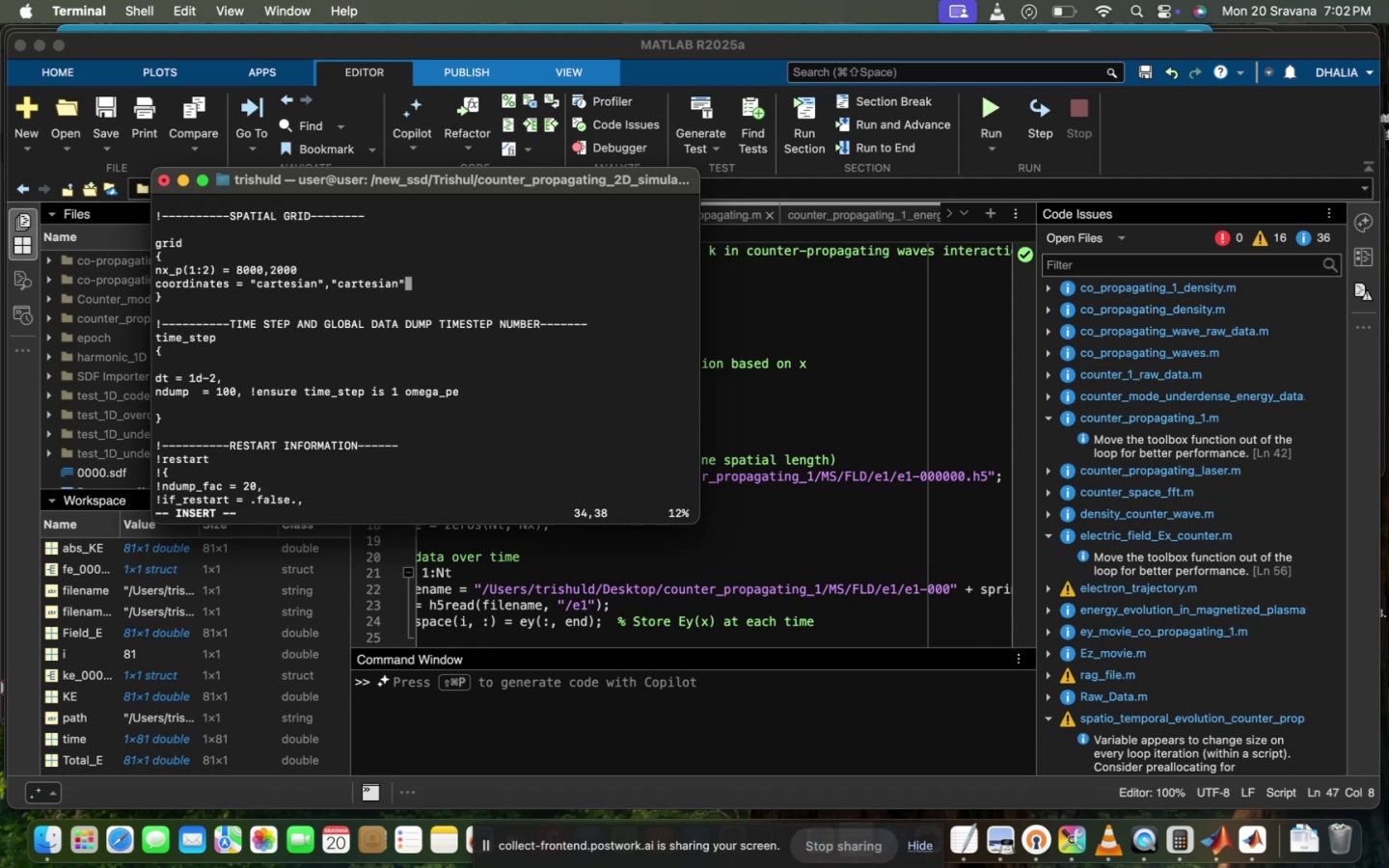 
key(Comma)
 